 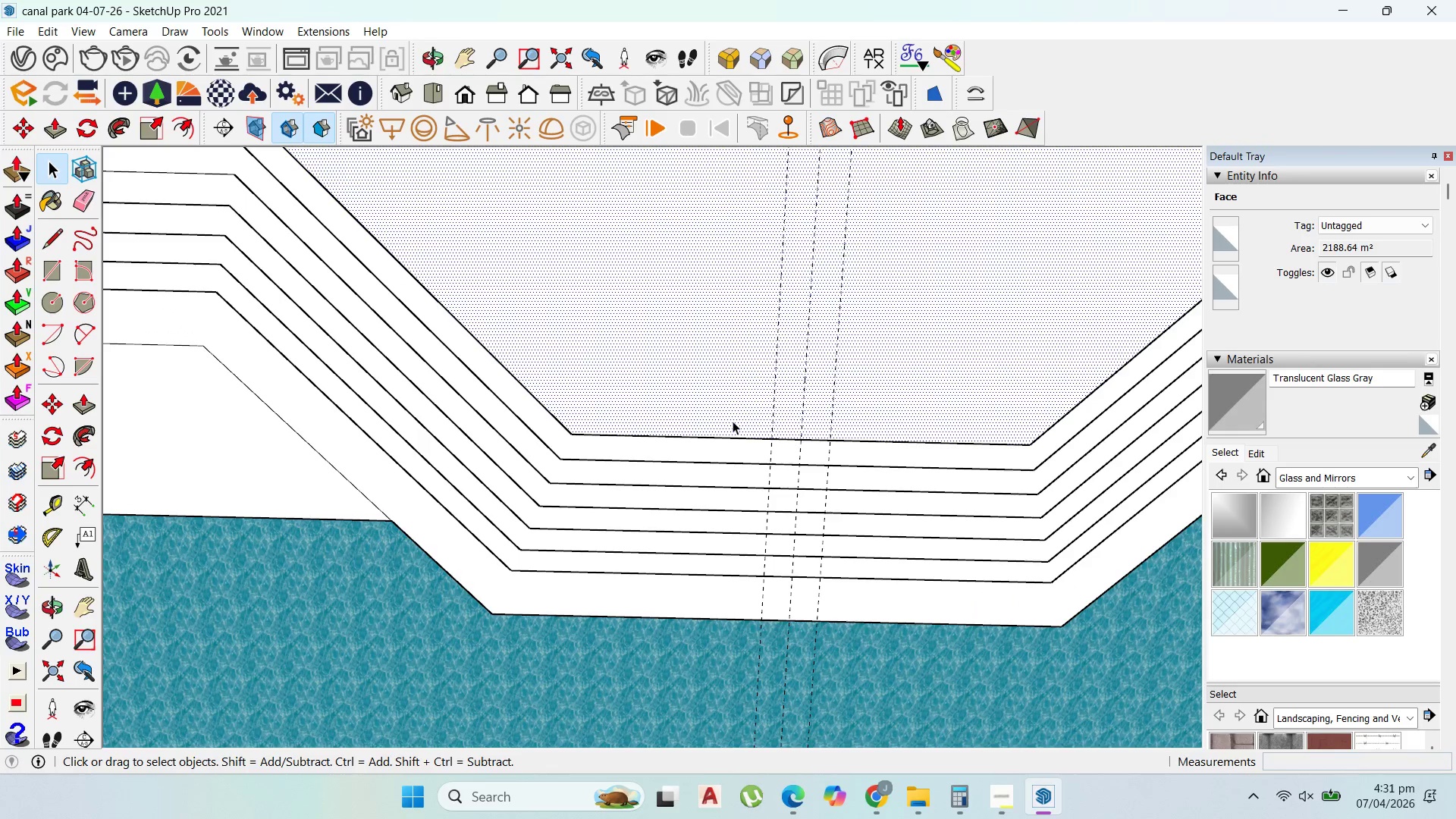 
left_click([733, 421])
 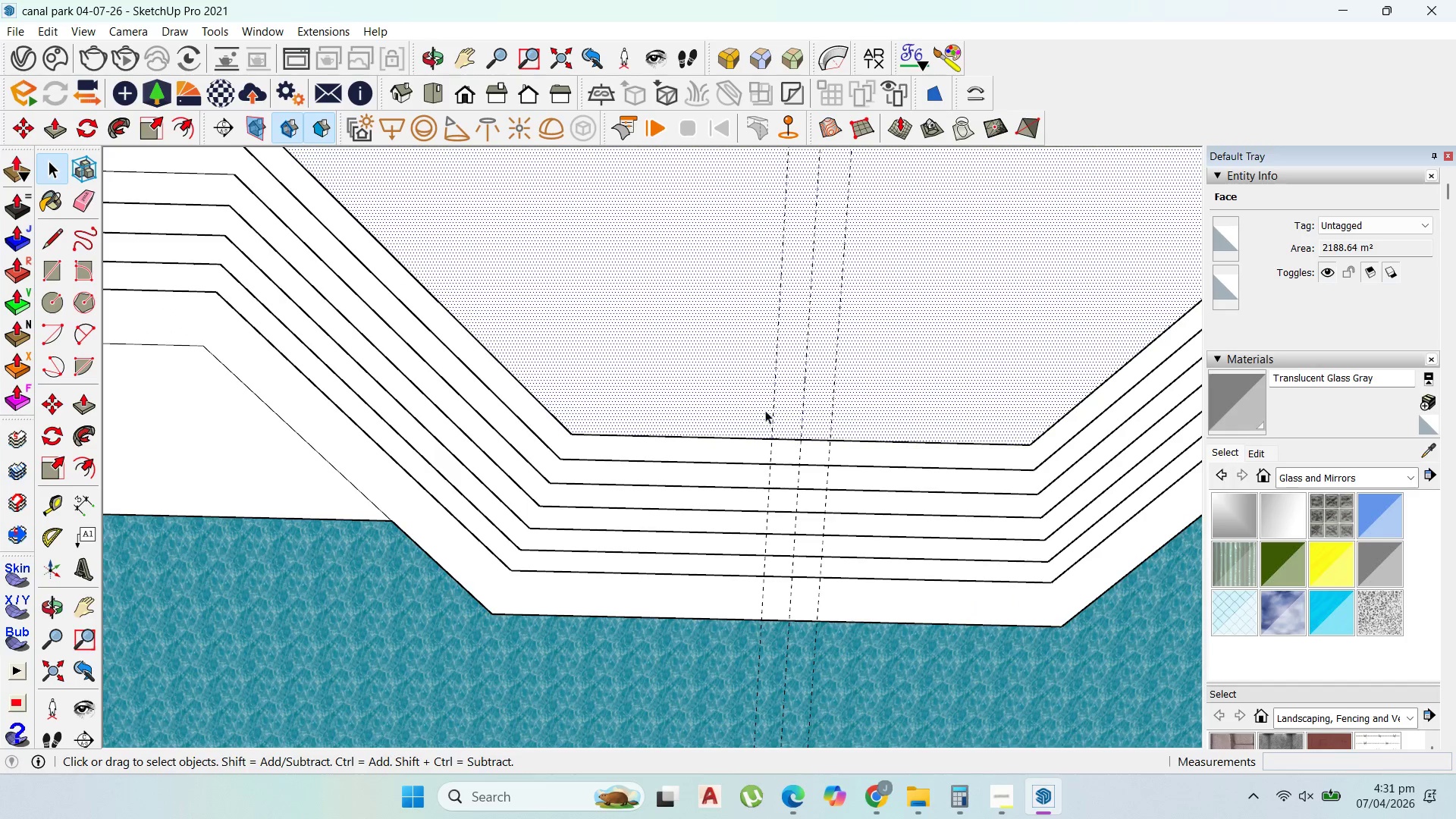 
scroll: coordinate [791, 420], scroll_direction: up, amount: 4.0
 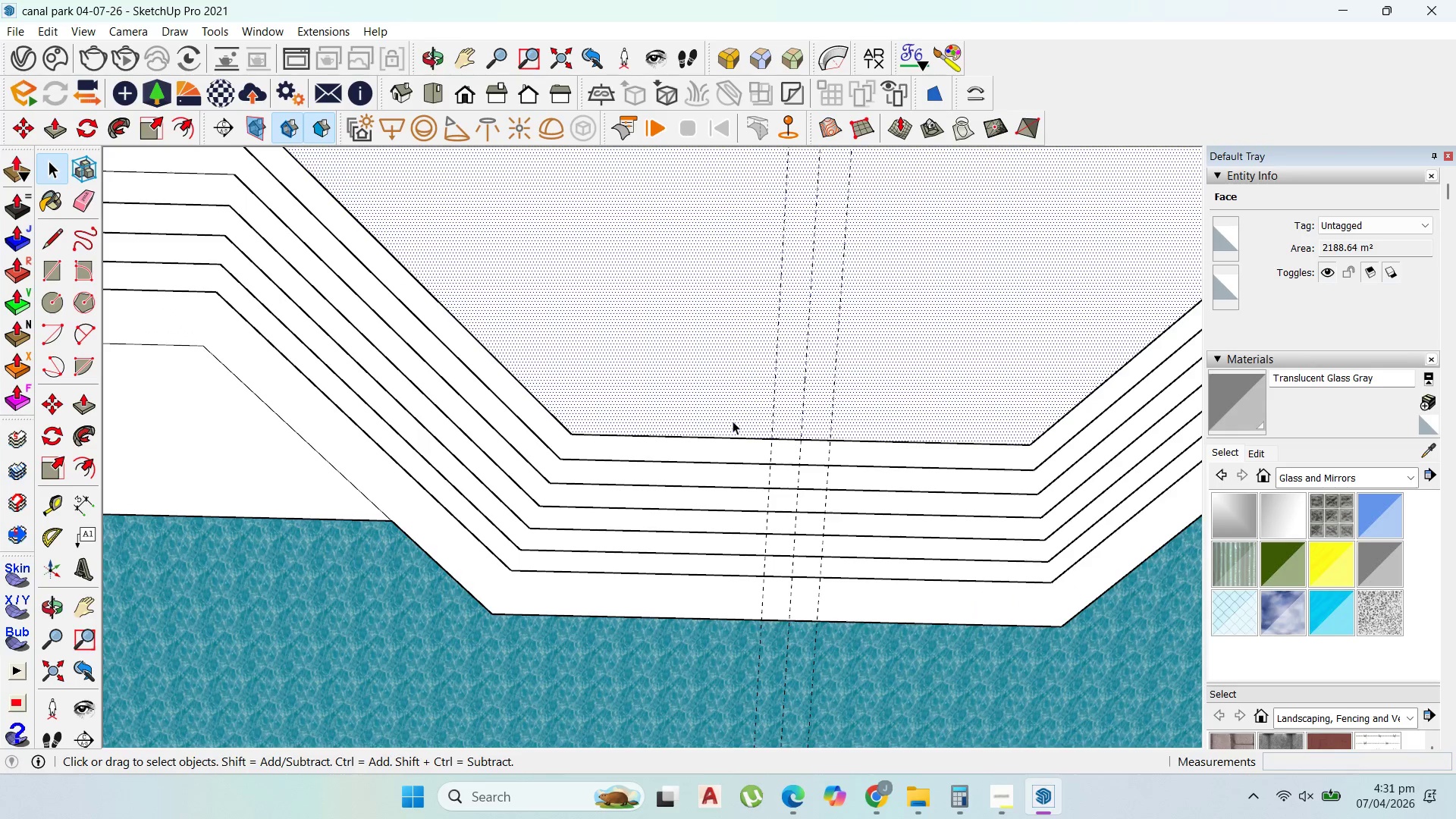 
scroll: coordinate [770, 417], scroll_direction: down, amount: 6.0
 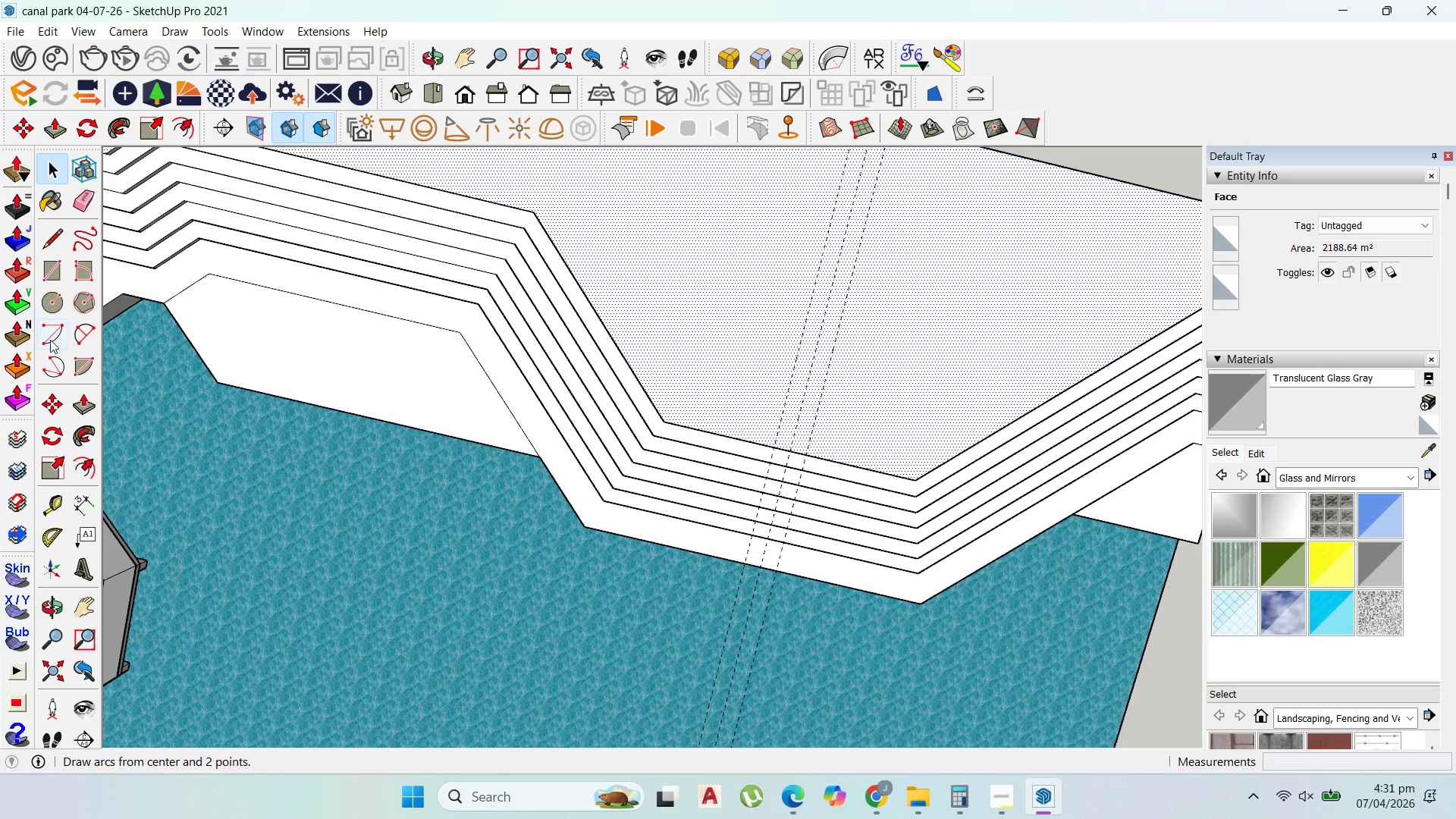 
left_click([39, 246])
 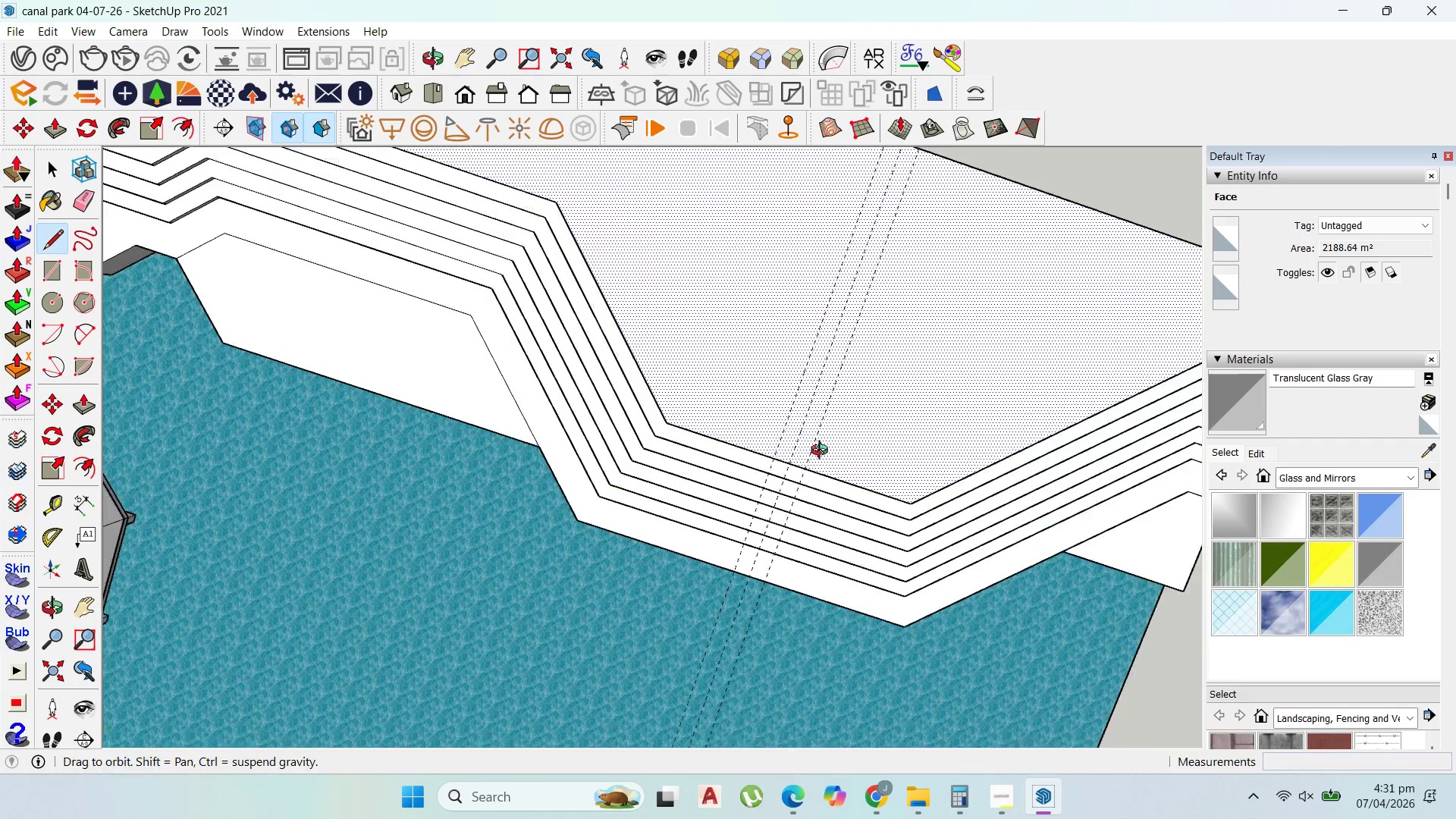 
scroll: coordinate [695, 461], scroll_direction: up, amount: 12.0
 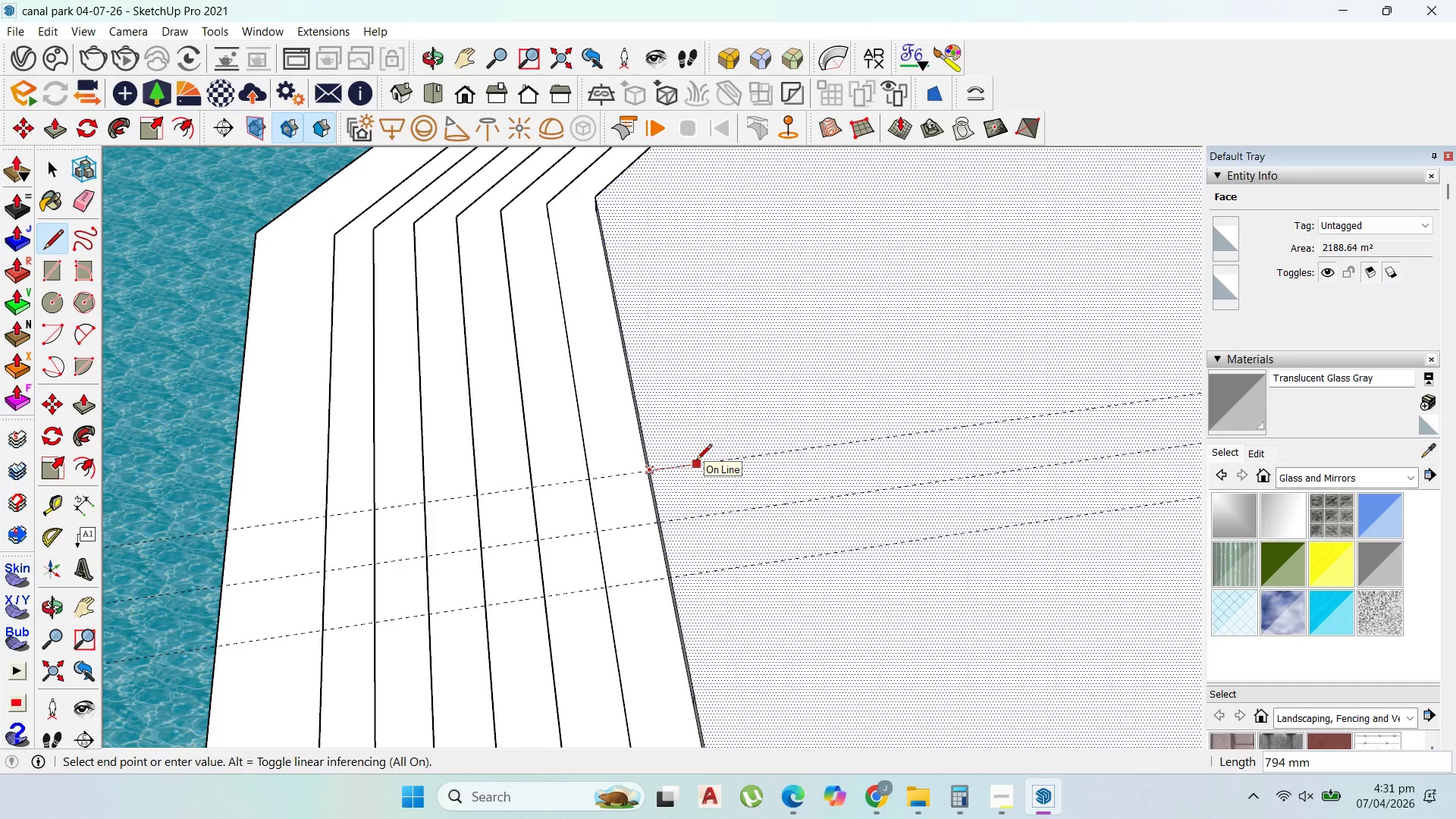 
type(500)
 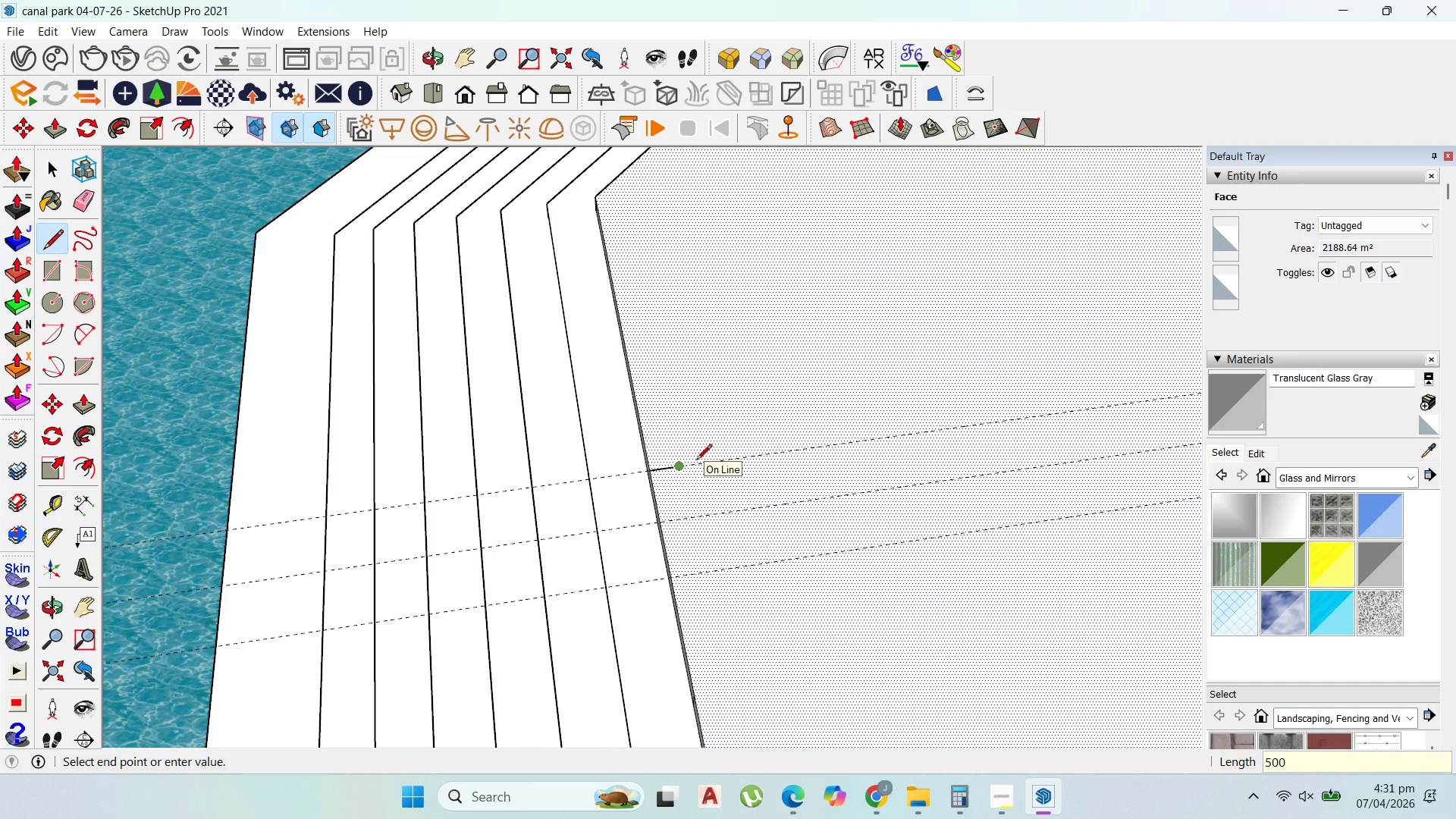 
key(Enter)
 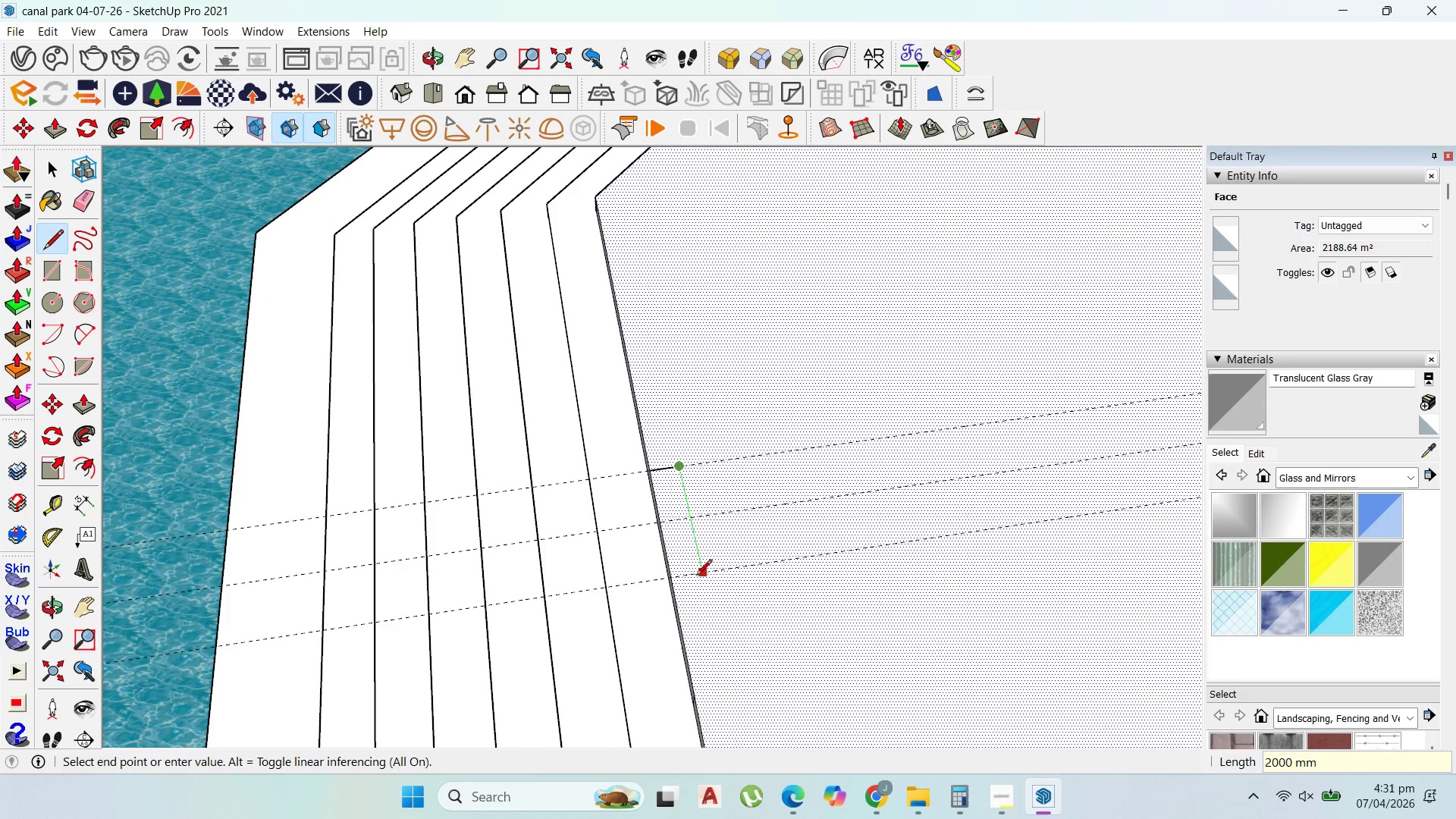 
left_click([696, 576])
 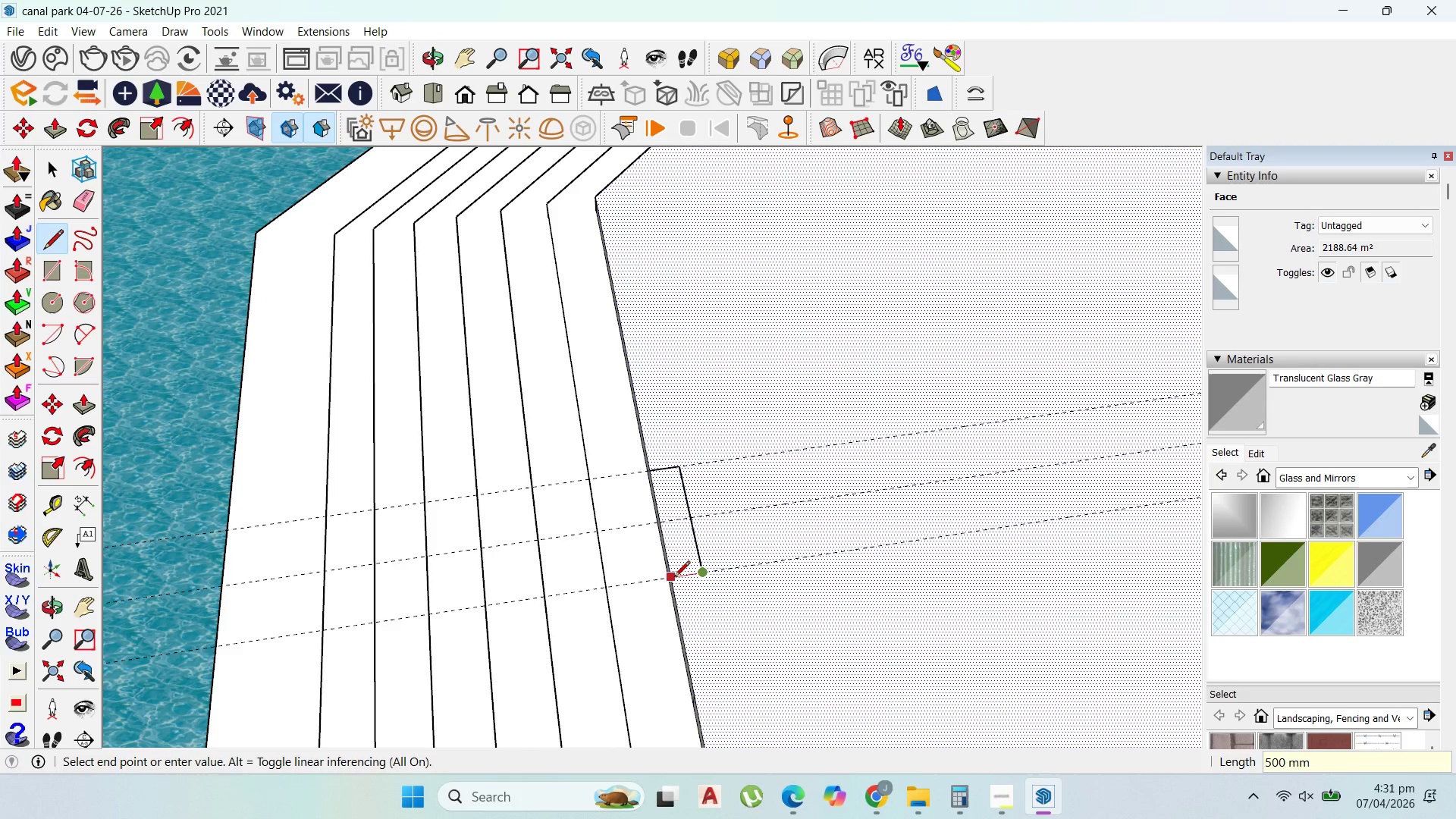 
left_click([674, 578])
 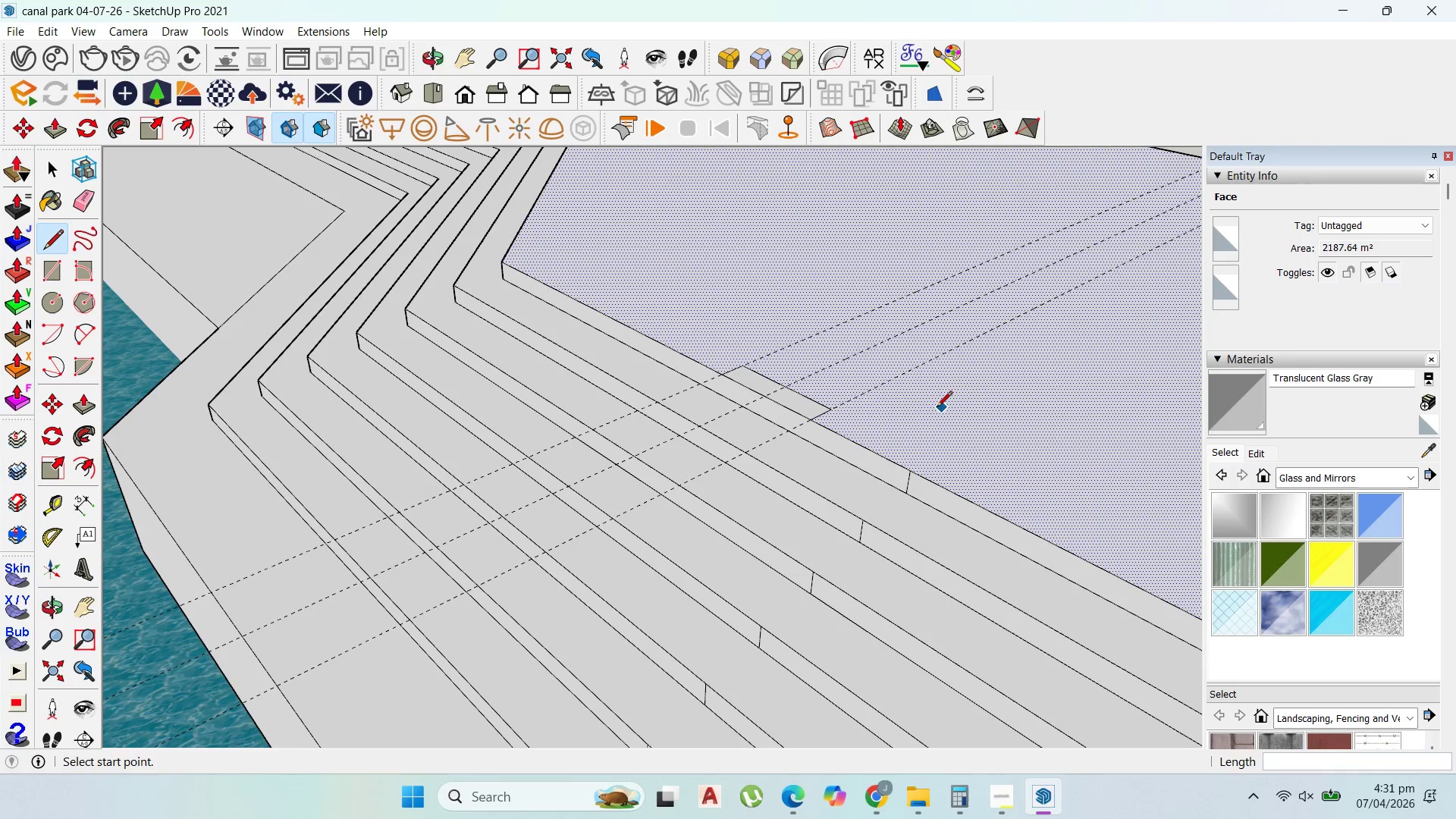 
left_click([817, 423])
 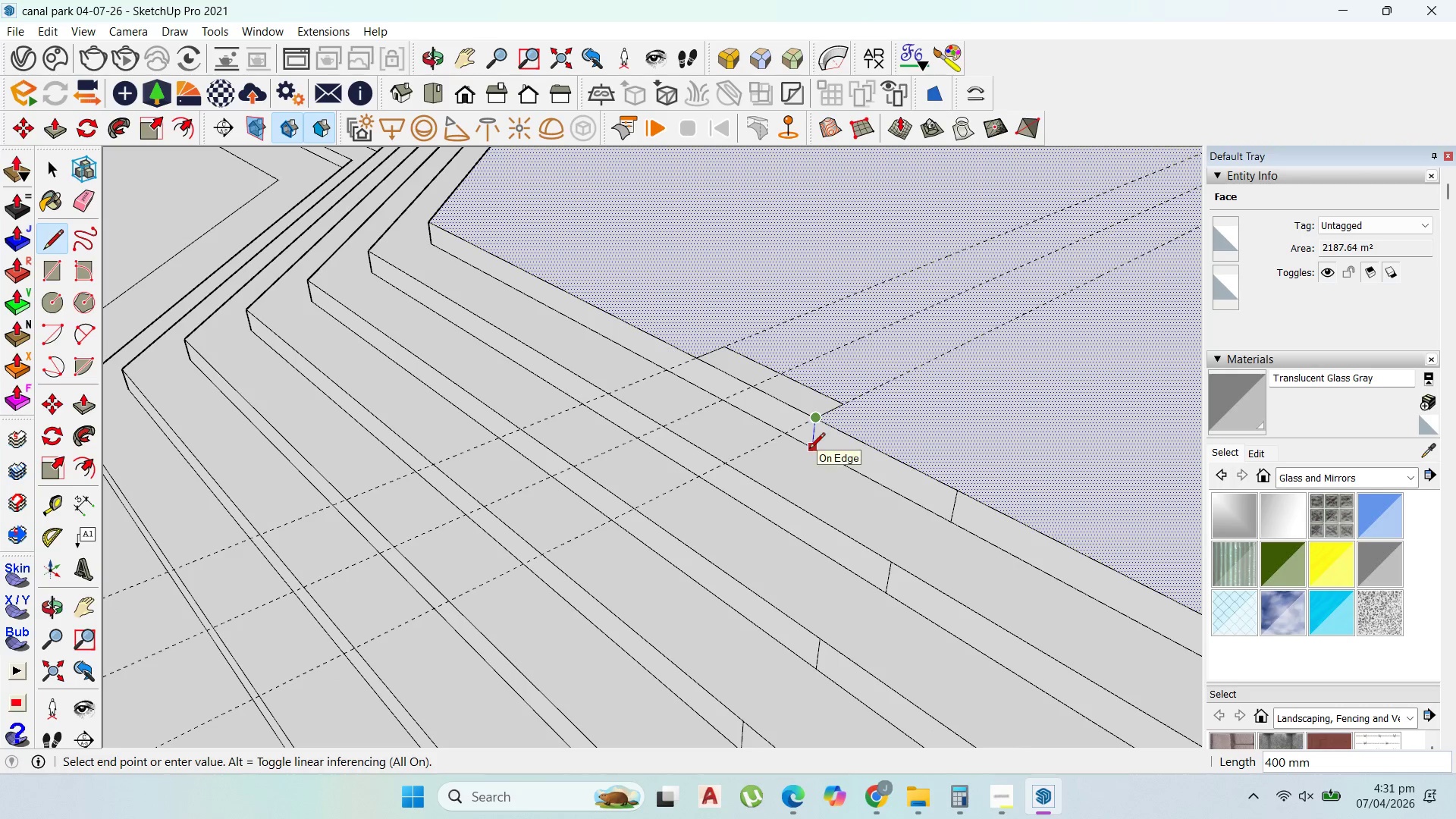 
scroll: coordinate [797, 431], scroll_direction: up, amount: 3.0
 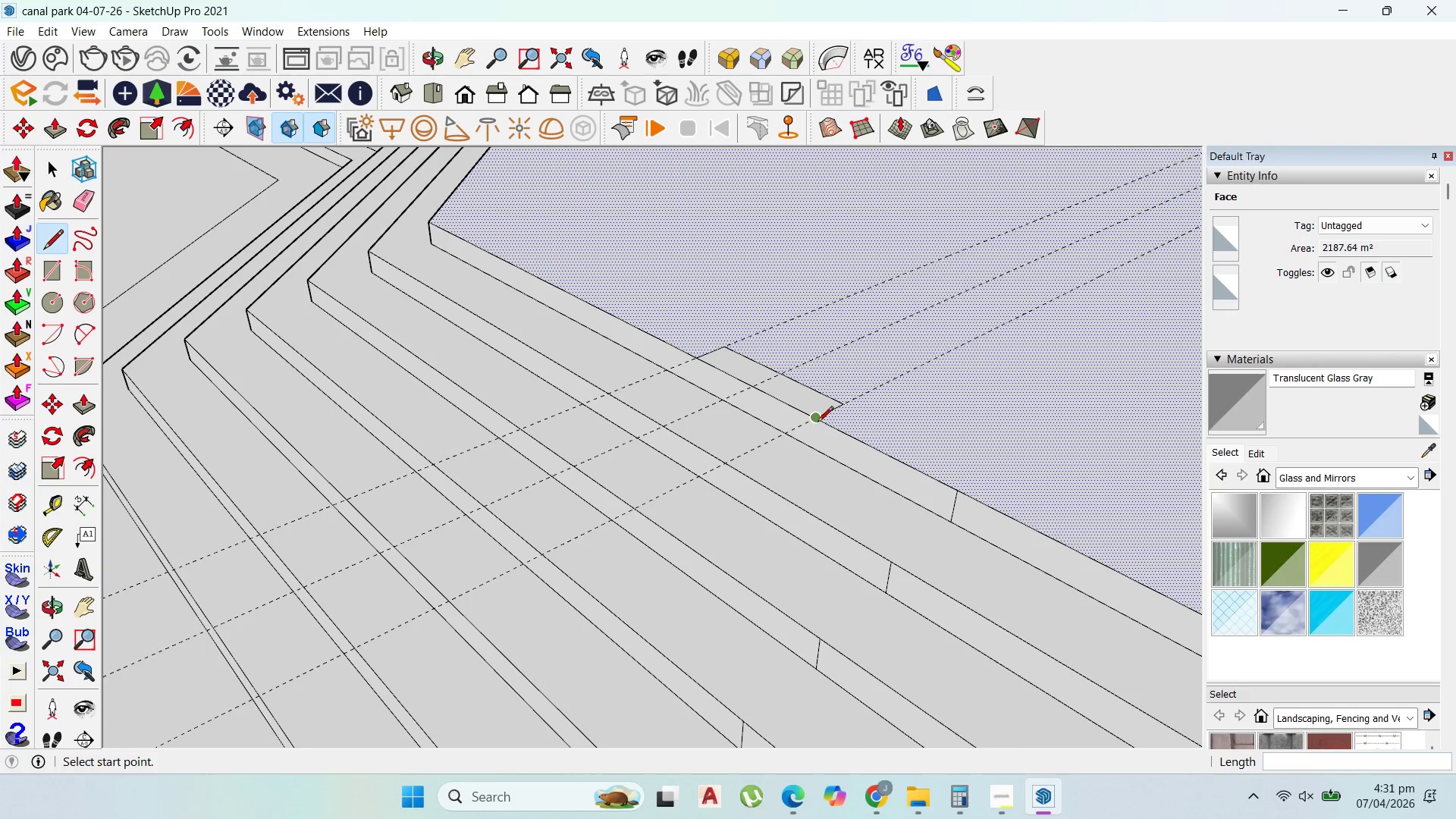 
left_click([809, 450])
 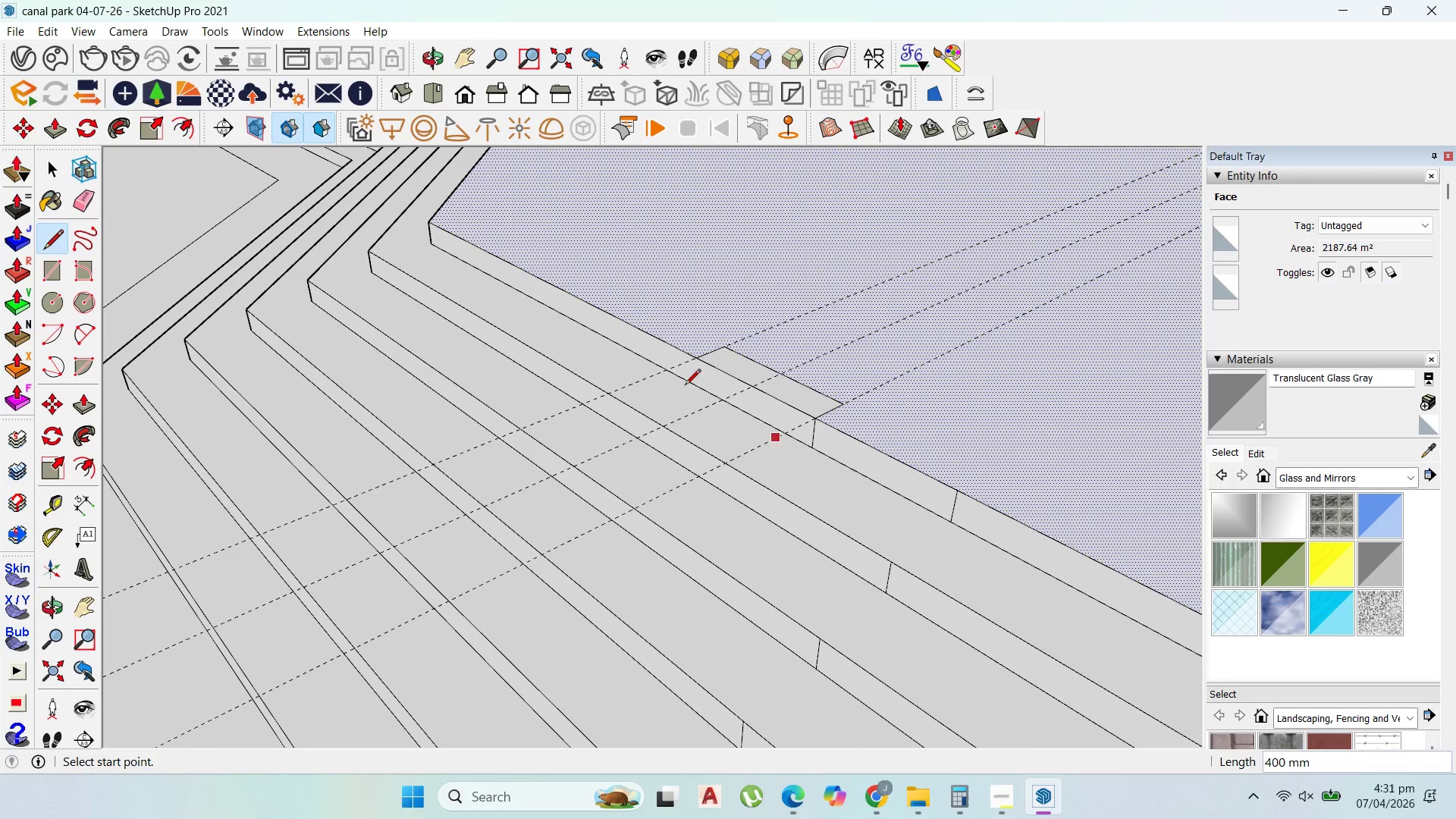 
key(Escape)
 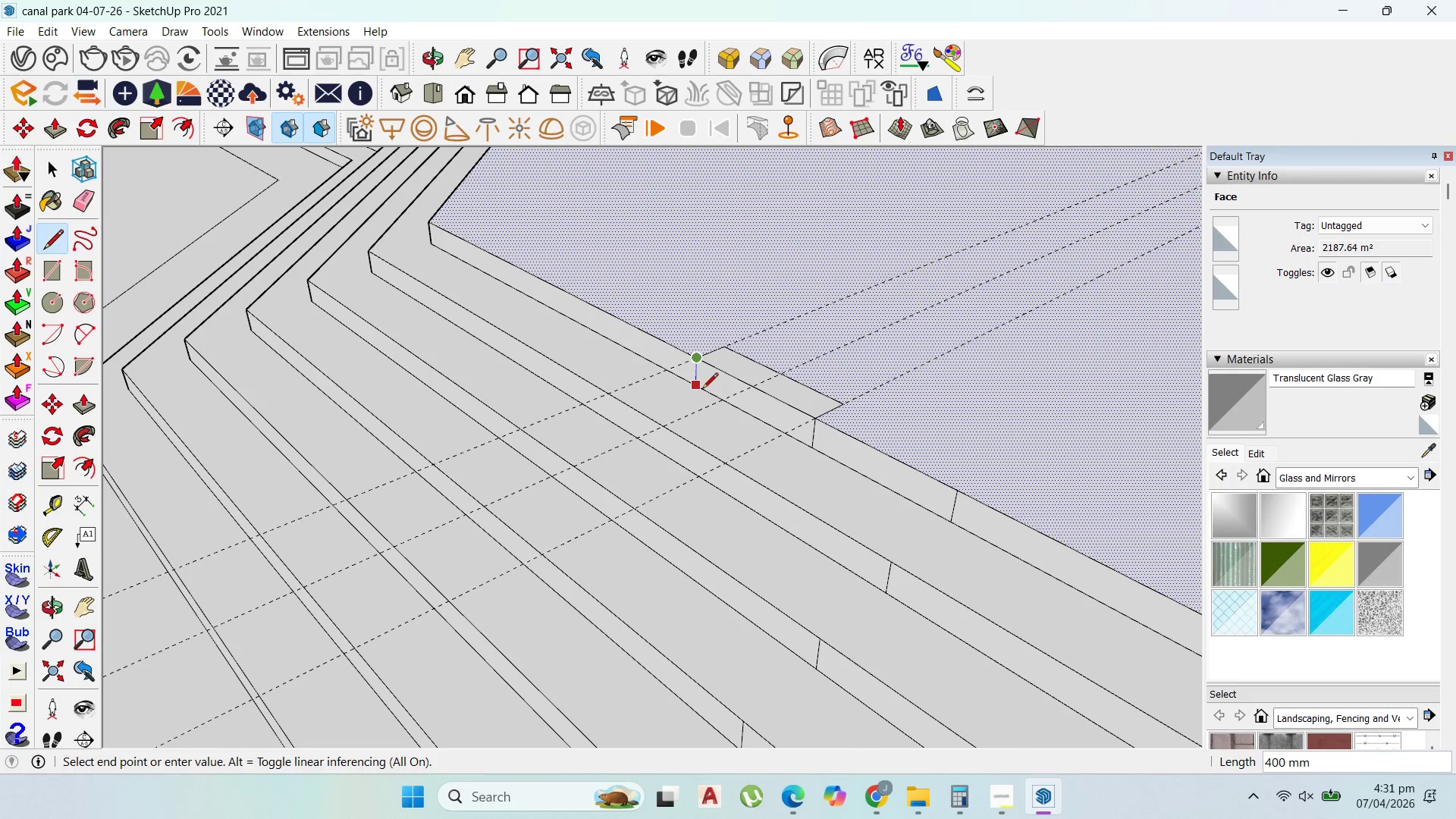 
left_click([702, 390])
 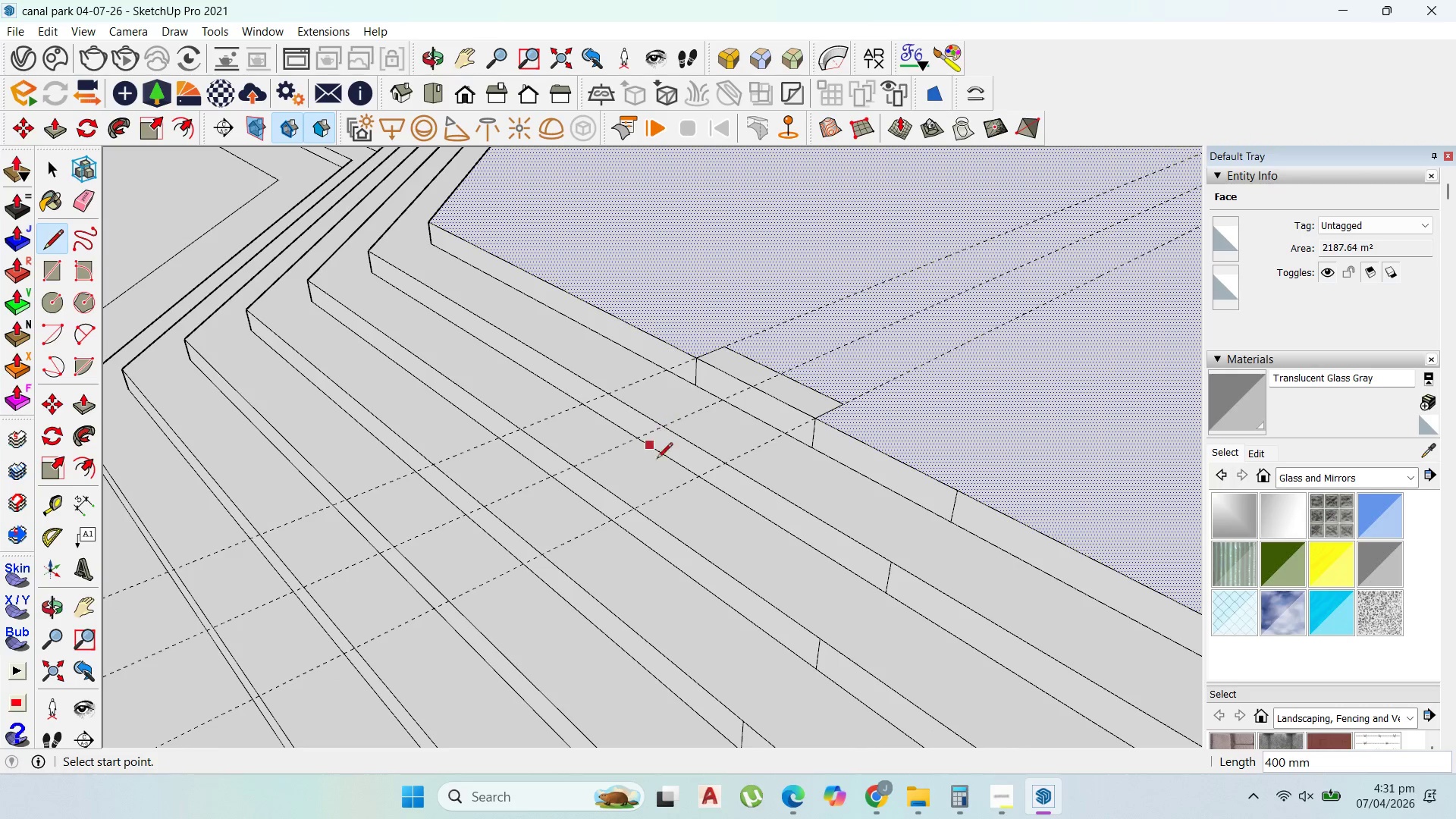 
scroll: coordinate [658, 462], scroll_direction: down, amount: 3.0
 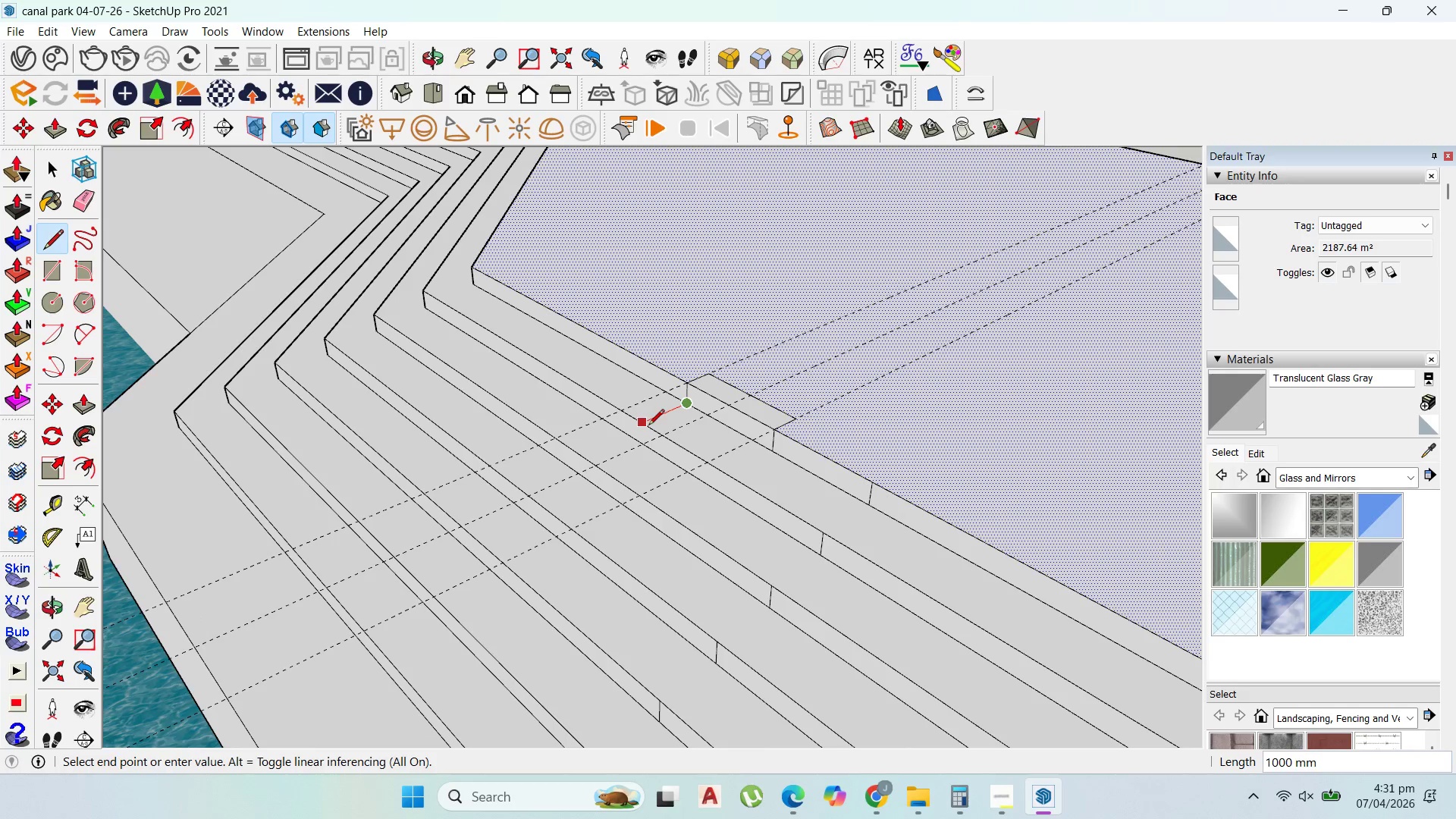 
left_click([646, 427])
 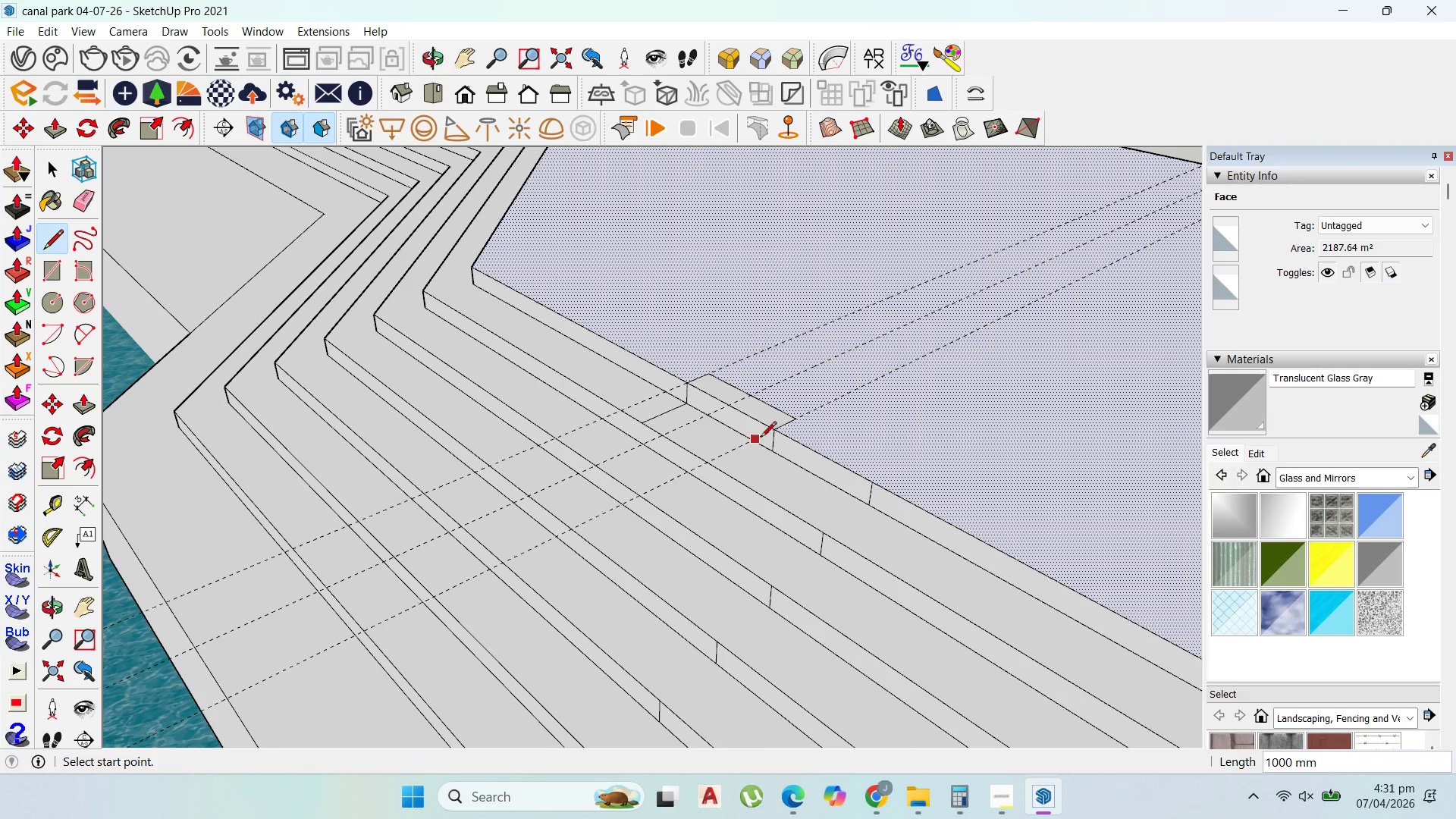 
key(Escape)
 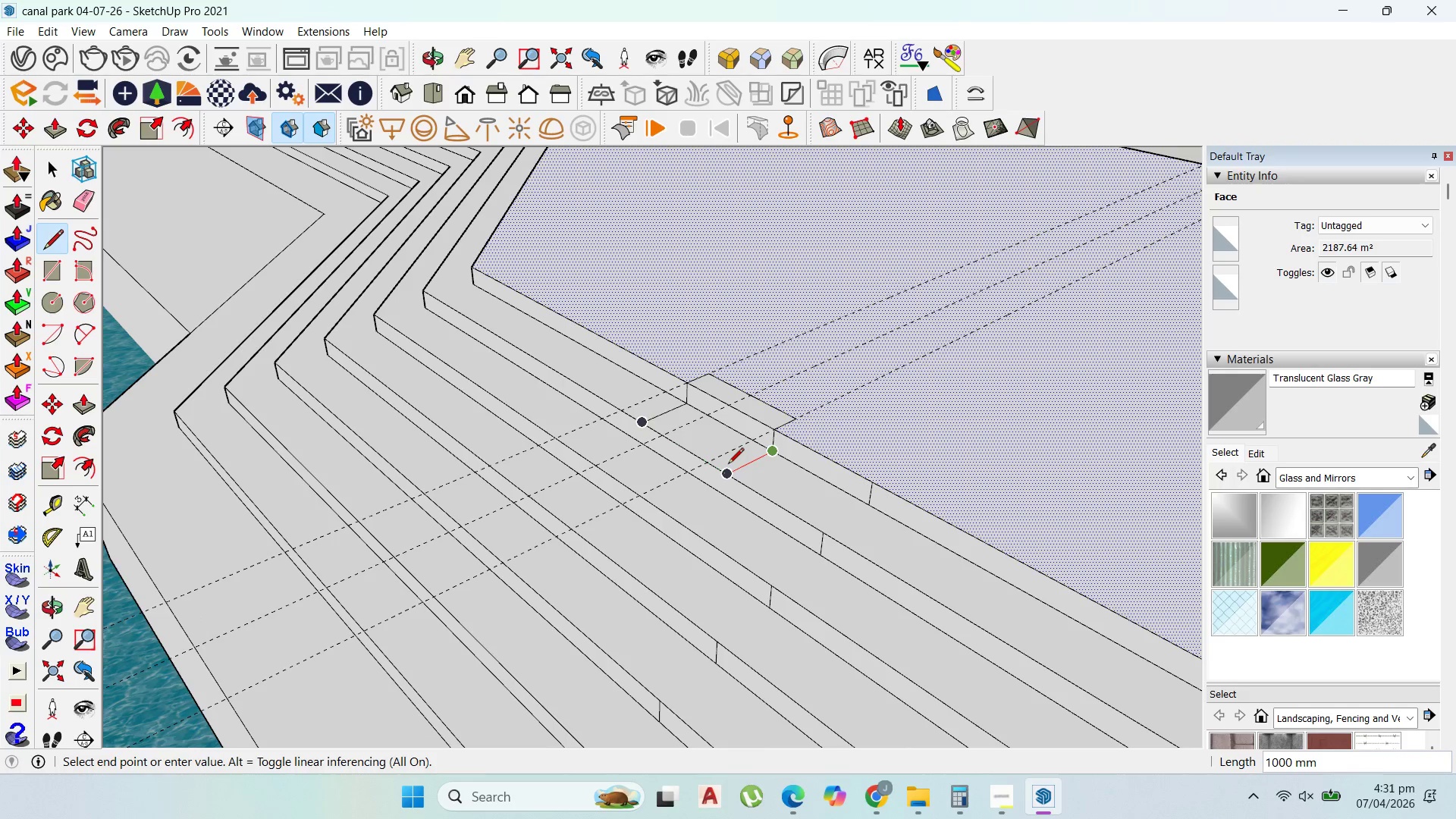 
left_click([728, 465])
 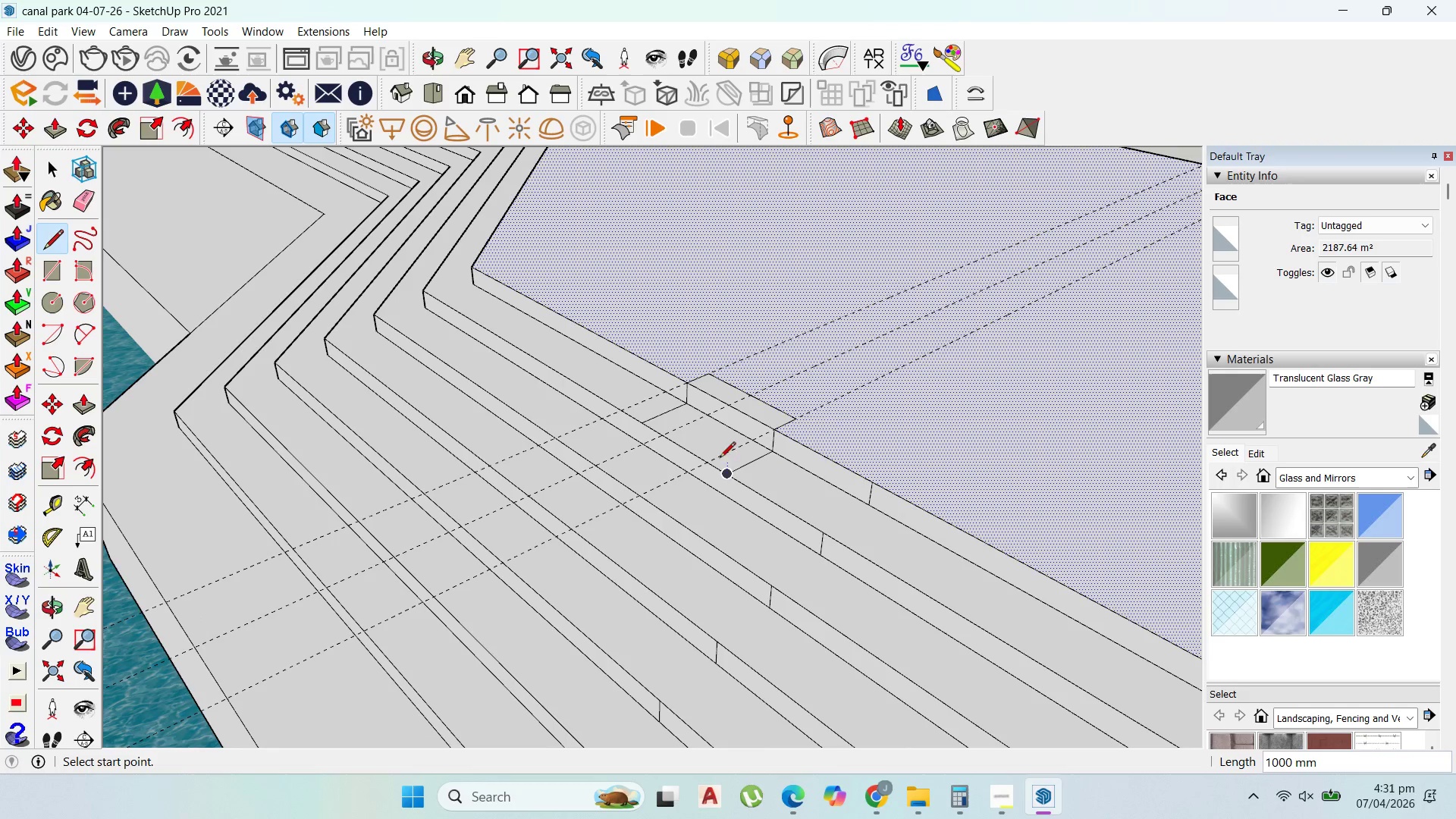 
key(Escape)
 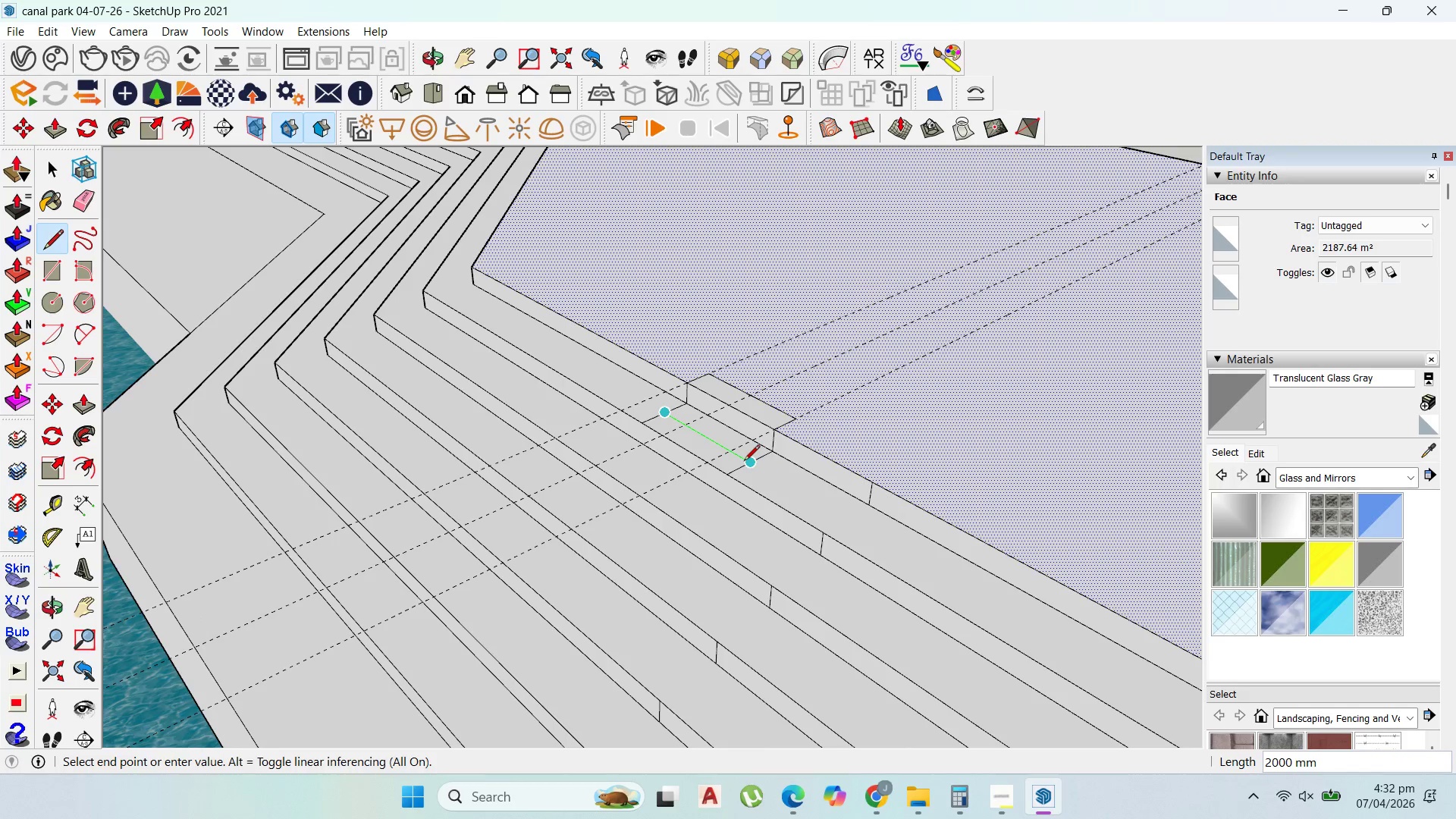 
left_click([745, 462])
 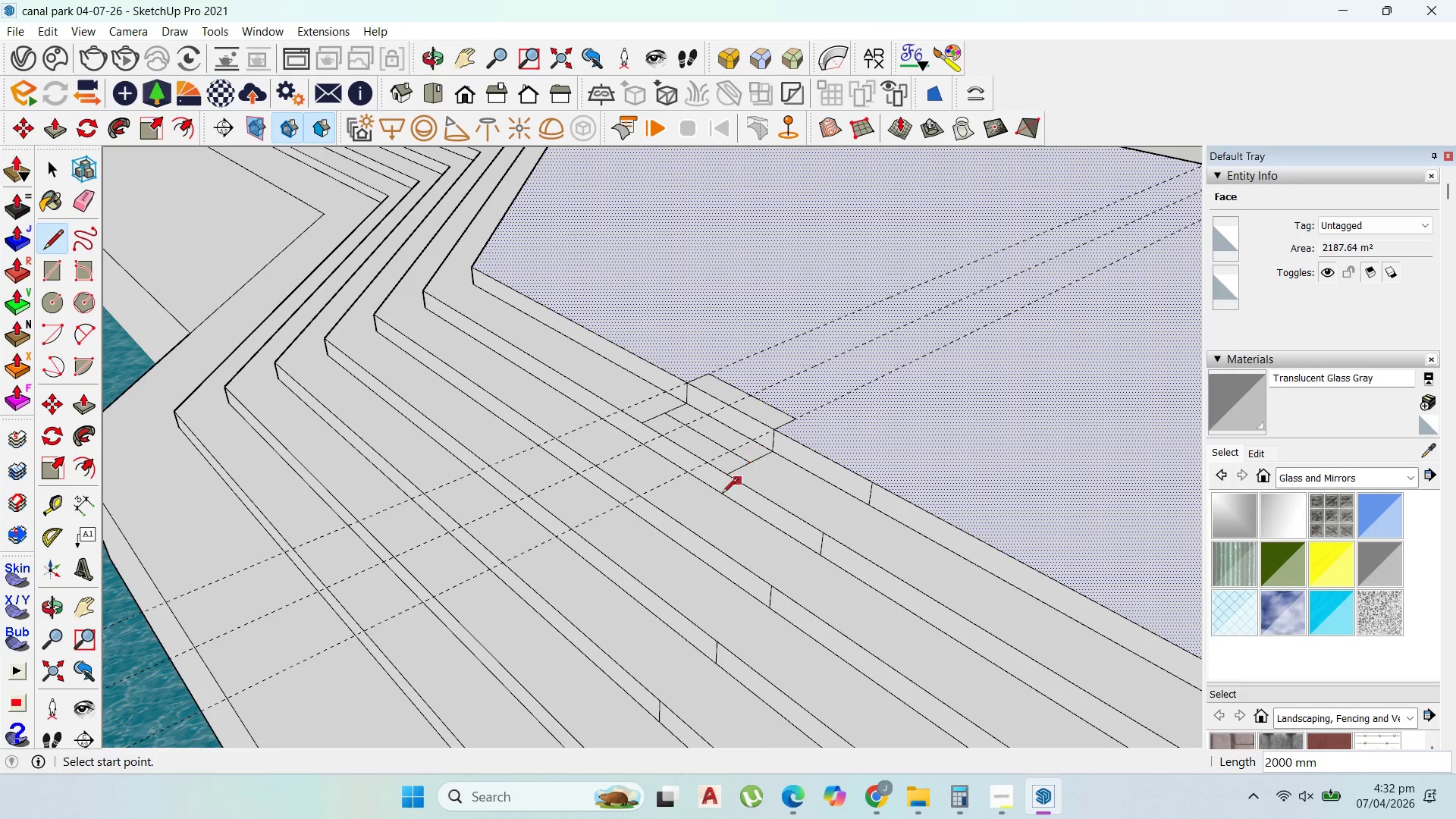 
key(Escape)
 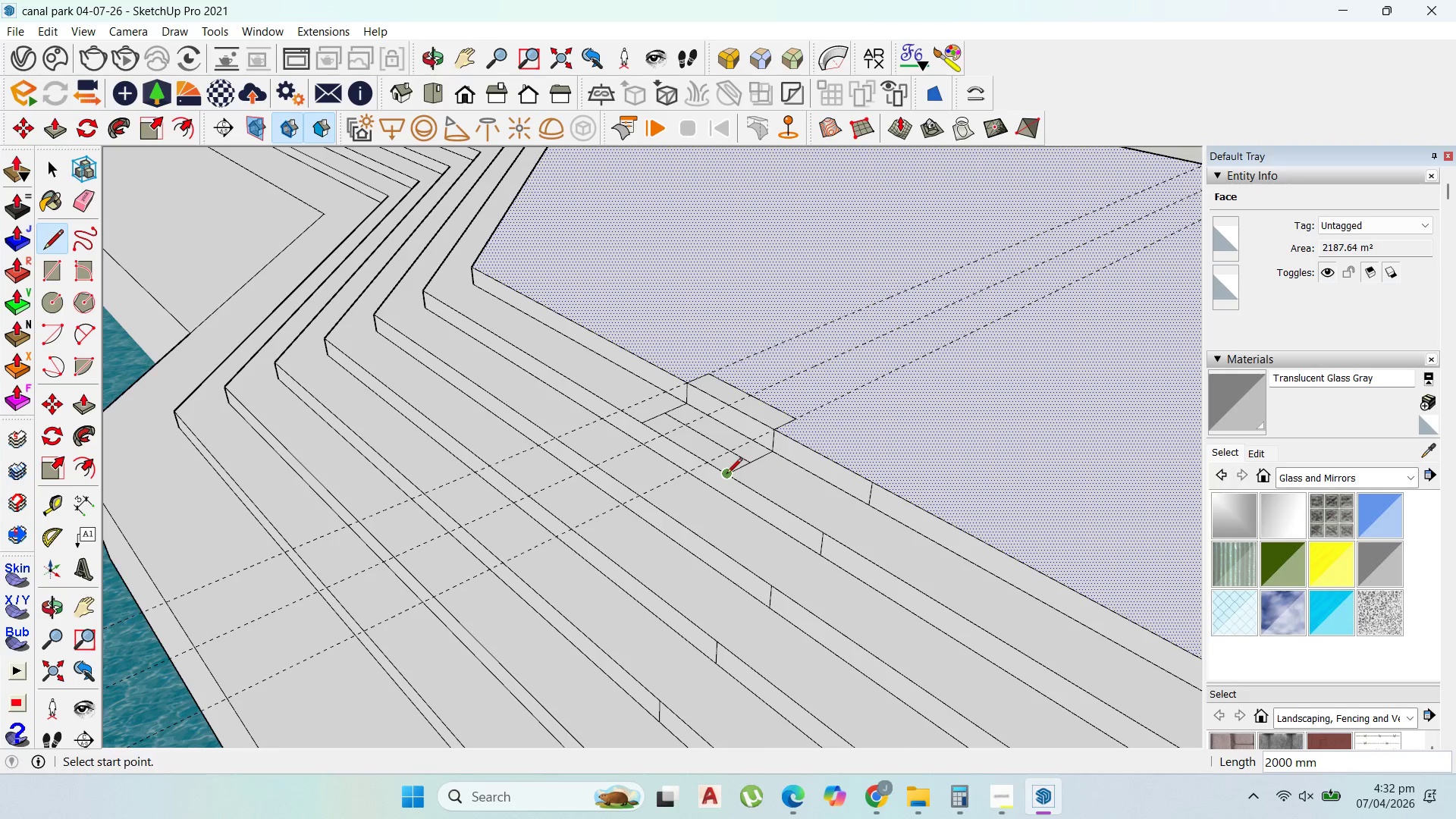 
left_click([726, 475])
 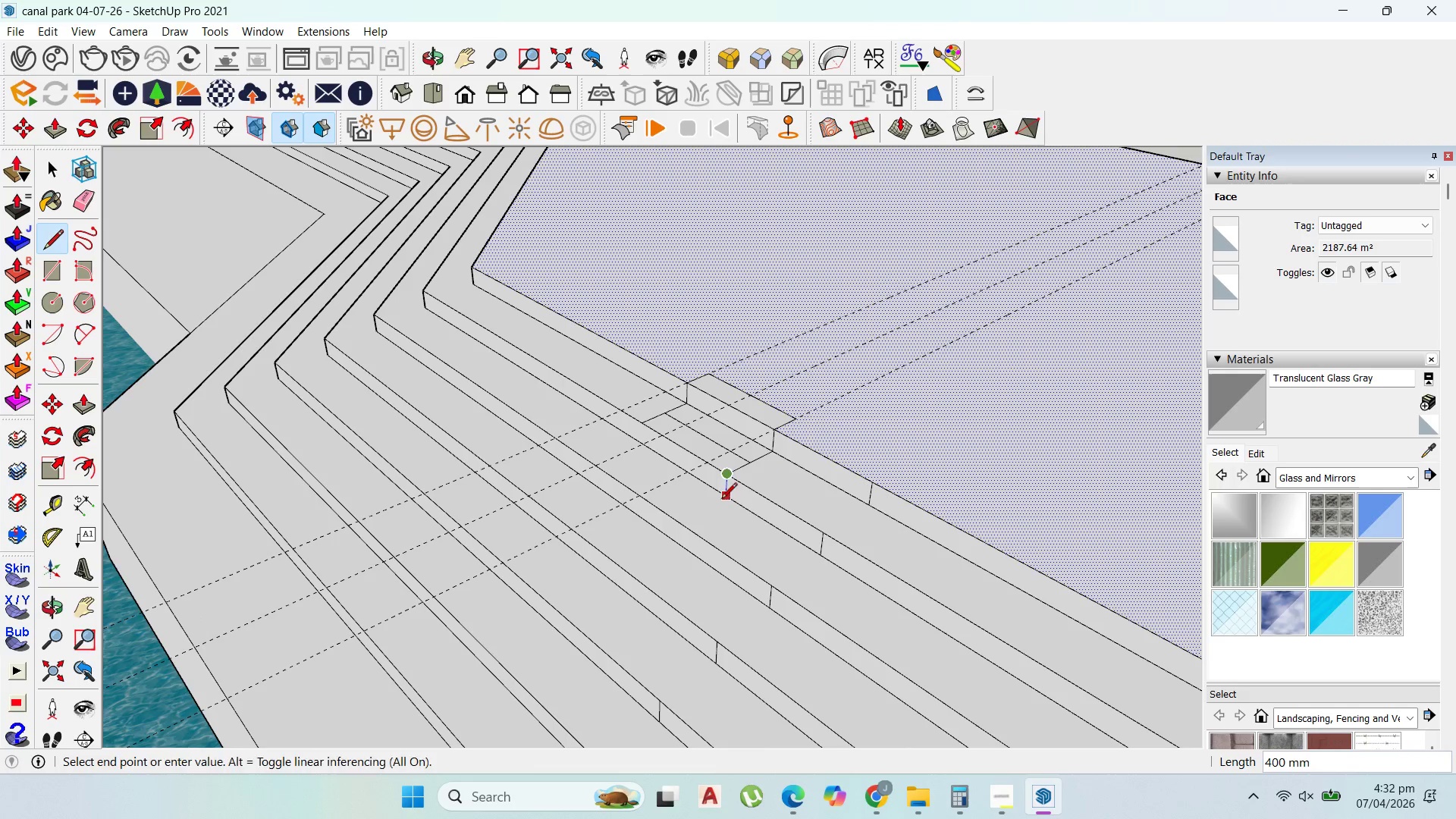 
left_click([721, 500])
 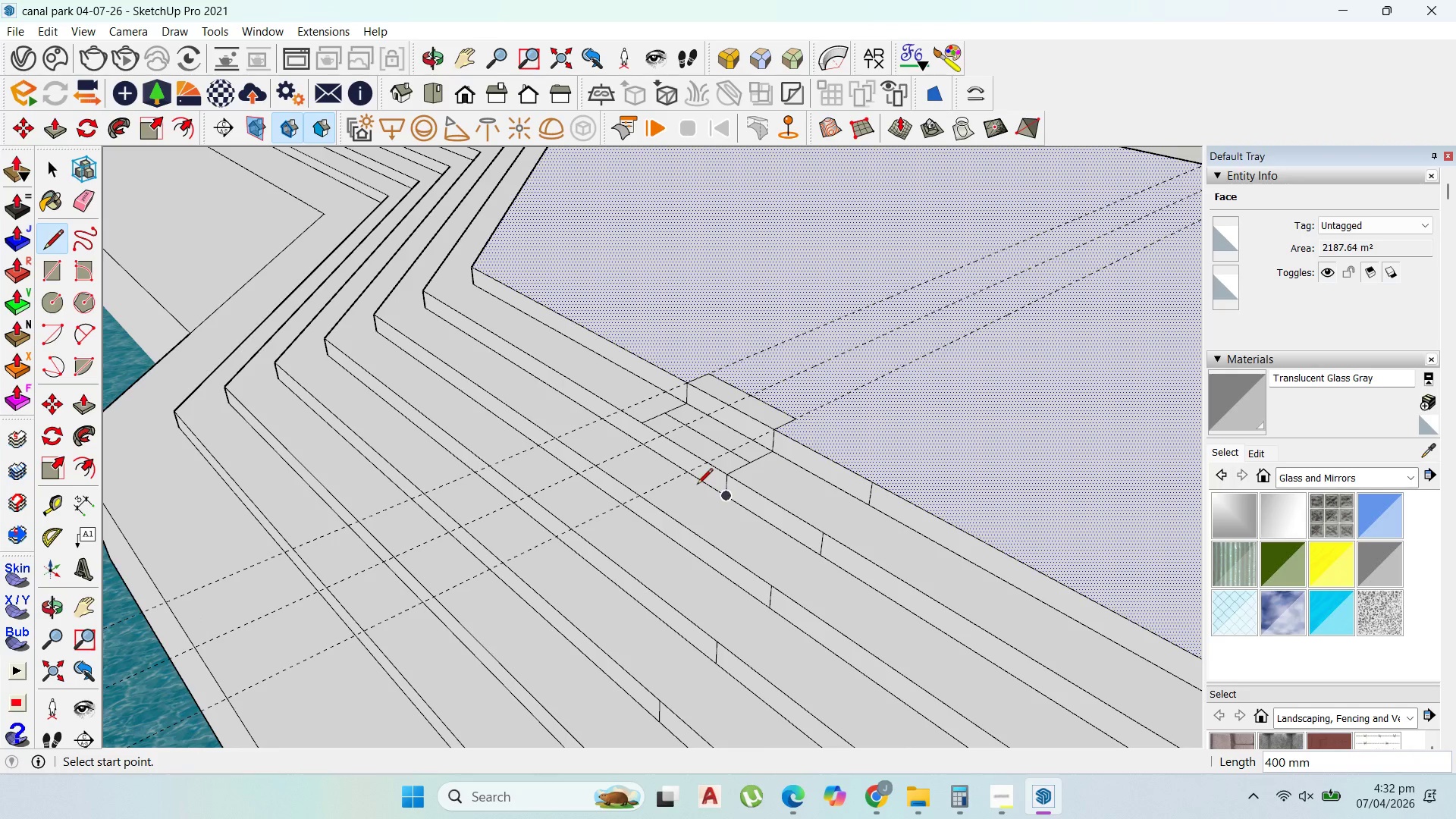 
key(Escape)
 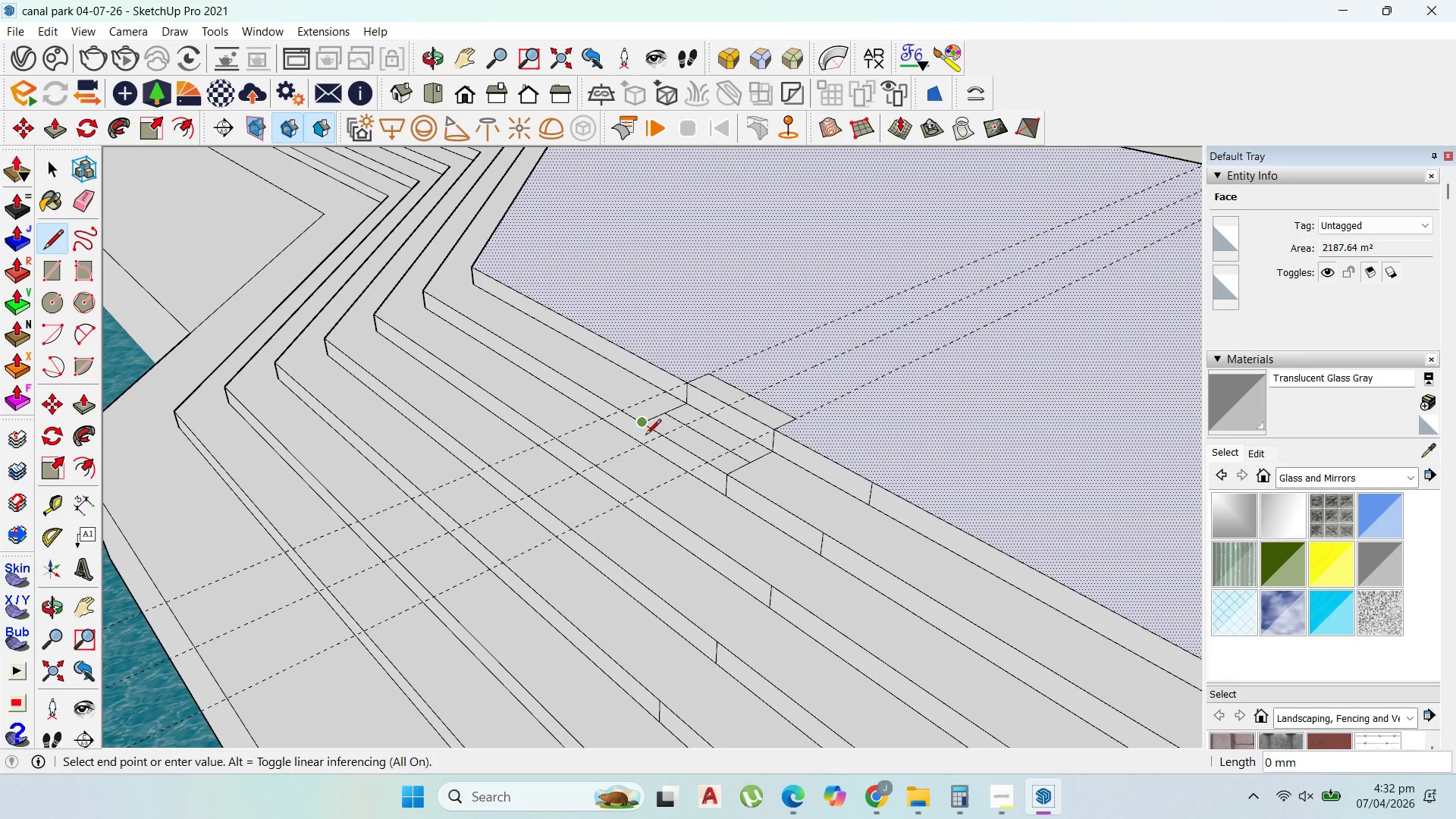 
scroll: coordinate [644, 438], scroll_direction: up, amount: 2.0
 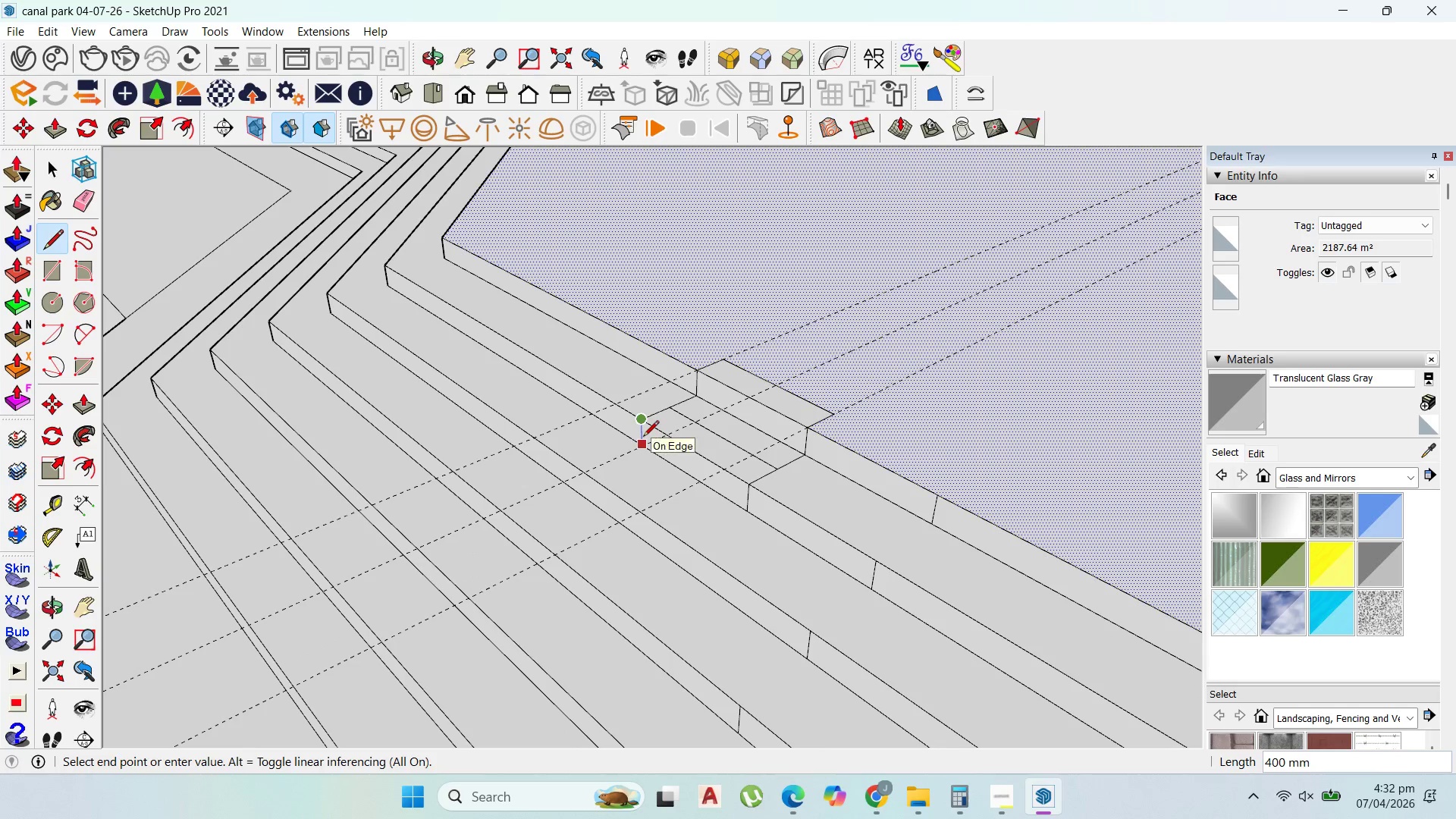 
left_click([643, 438])
 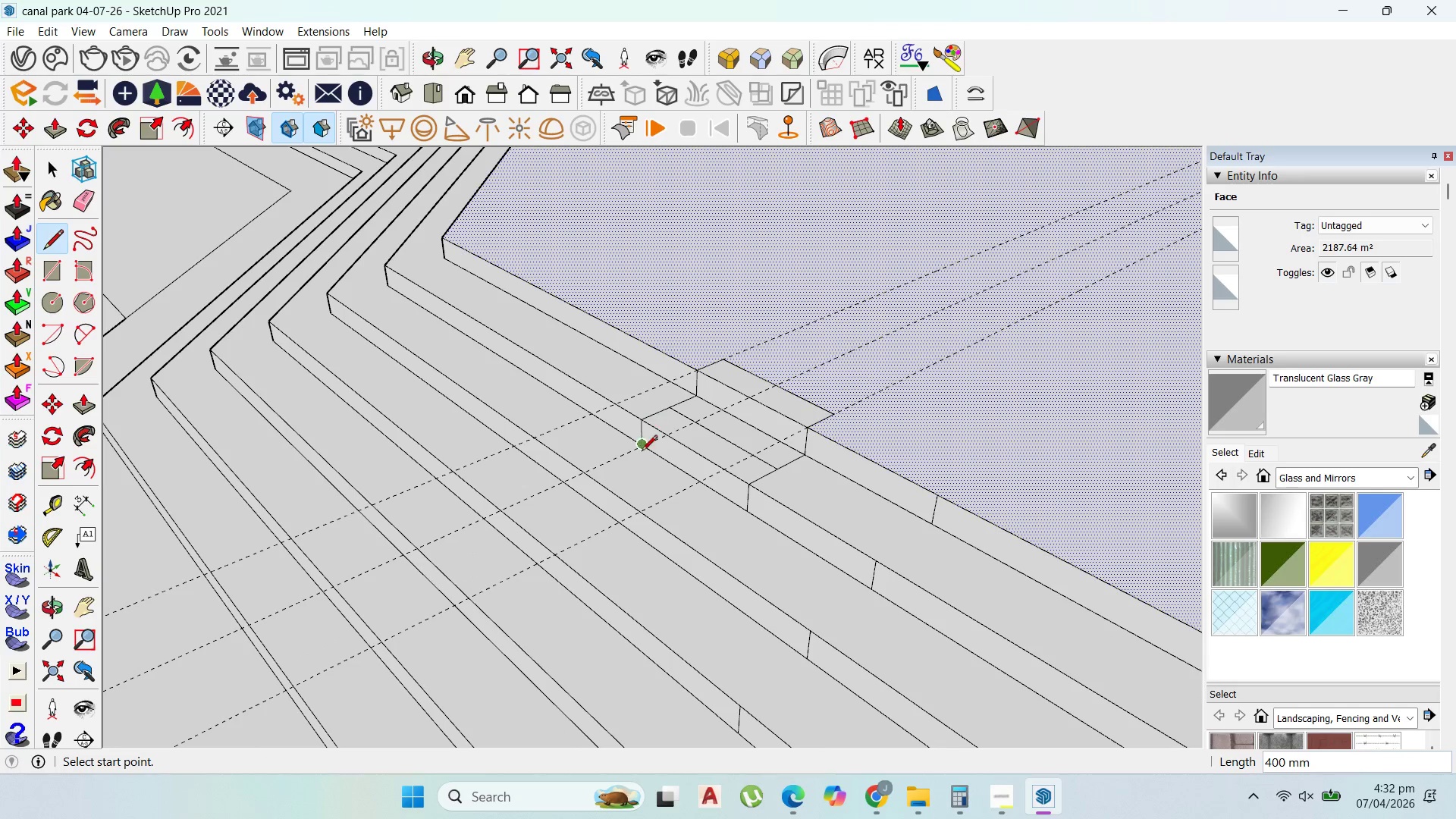 
key(Escape)
 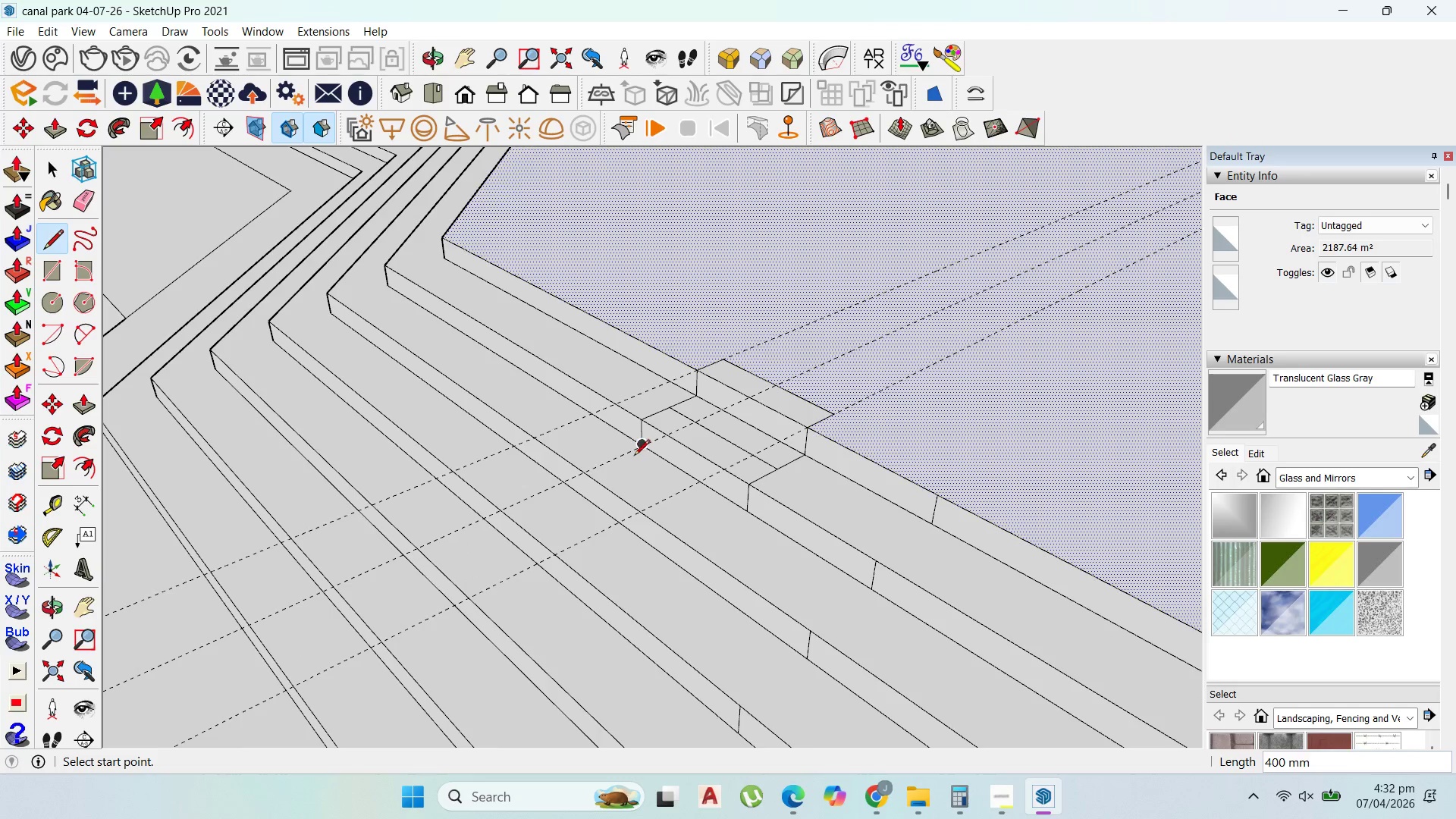 
scroll: coordinate [693, 432], scroll_direction: down, amount: 4.0
 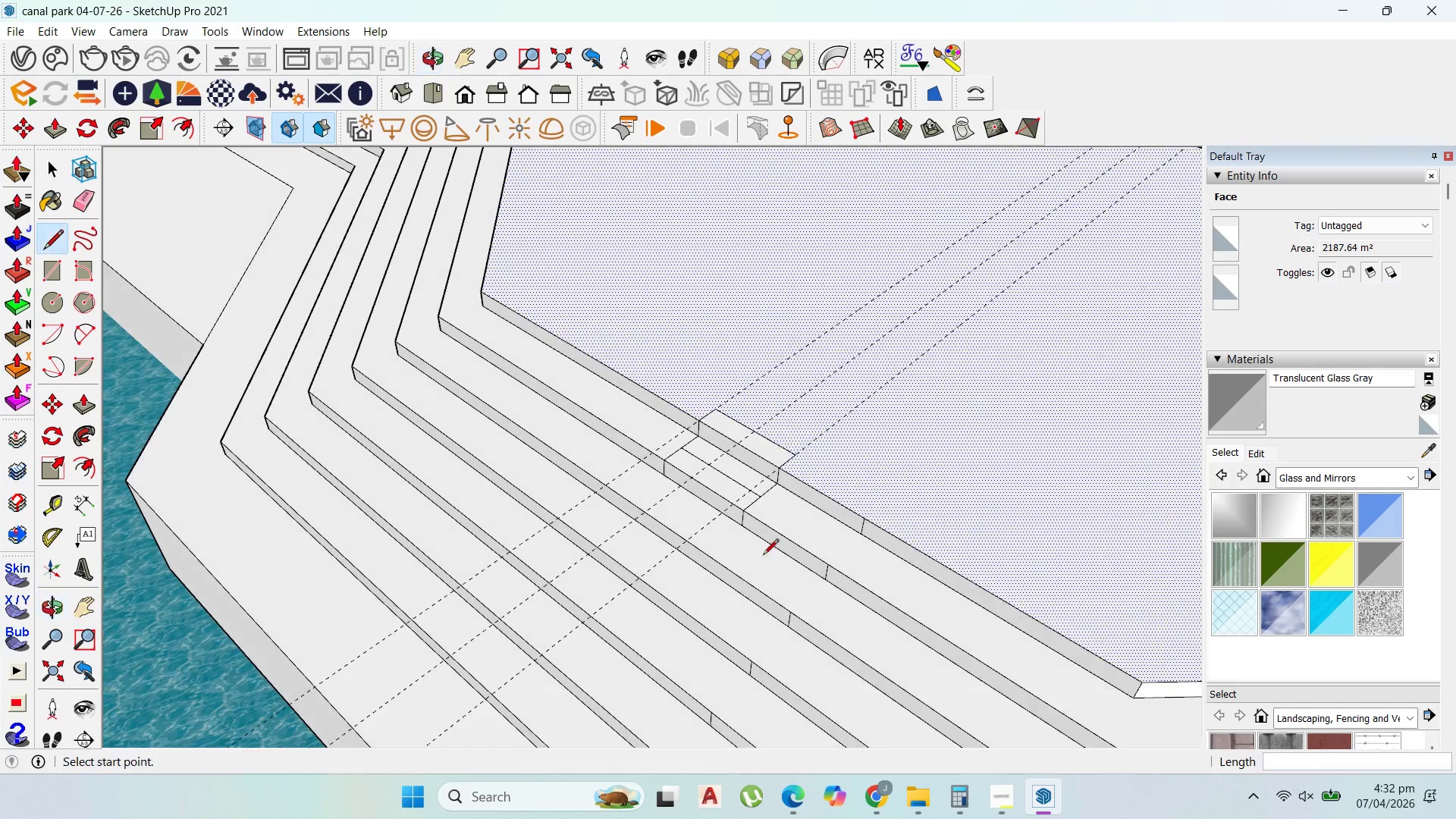 
left_click([742, 523])
 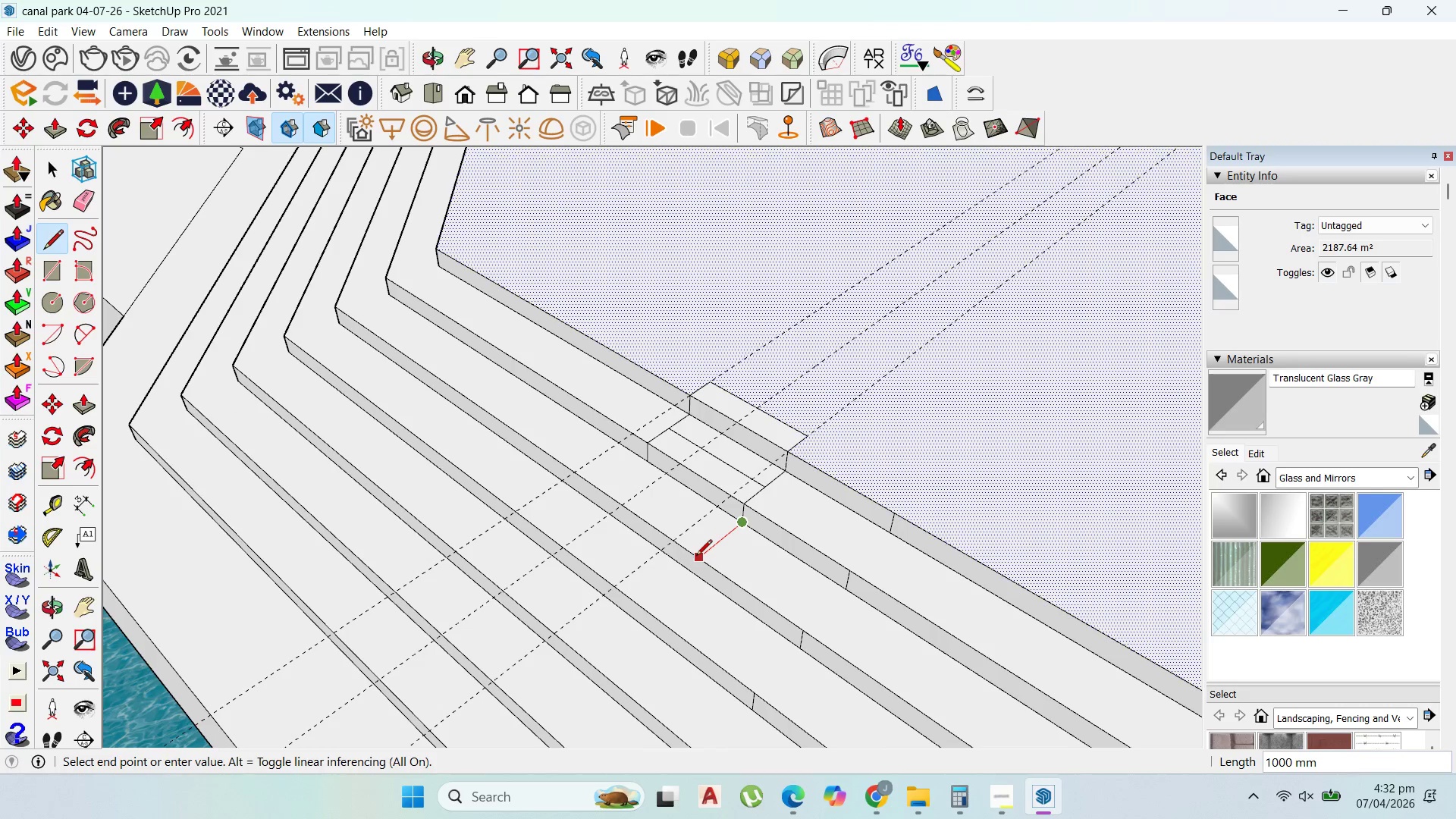 
scroll: coordinate [743, 539], scroll_direction: up, amount: 2.0
 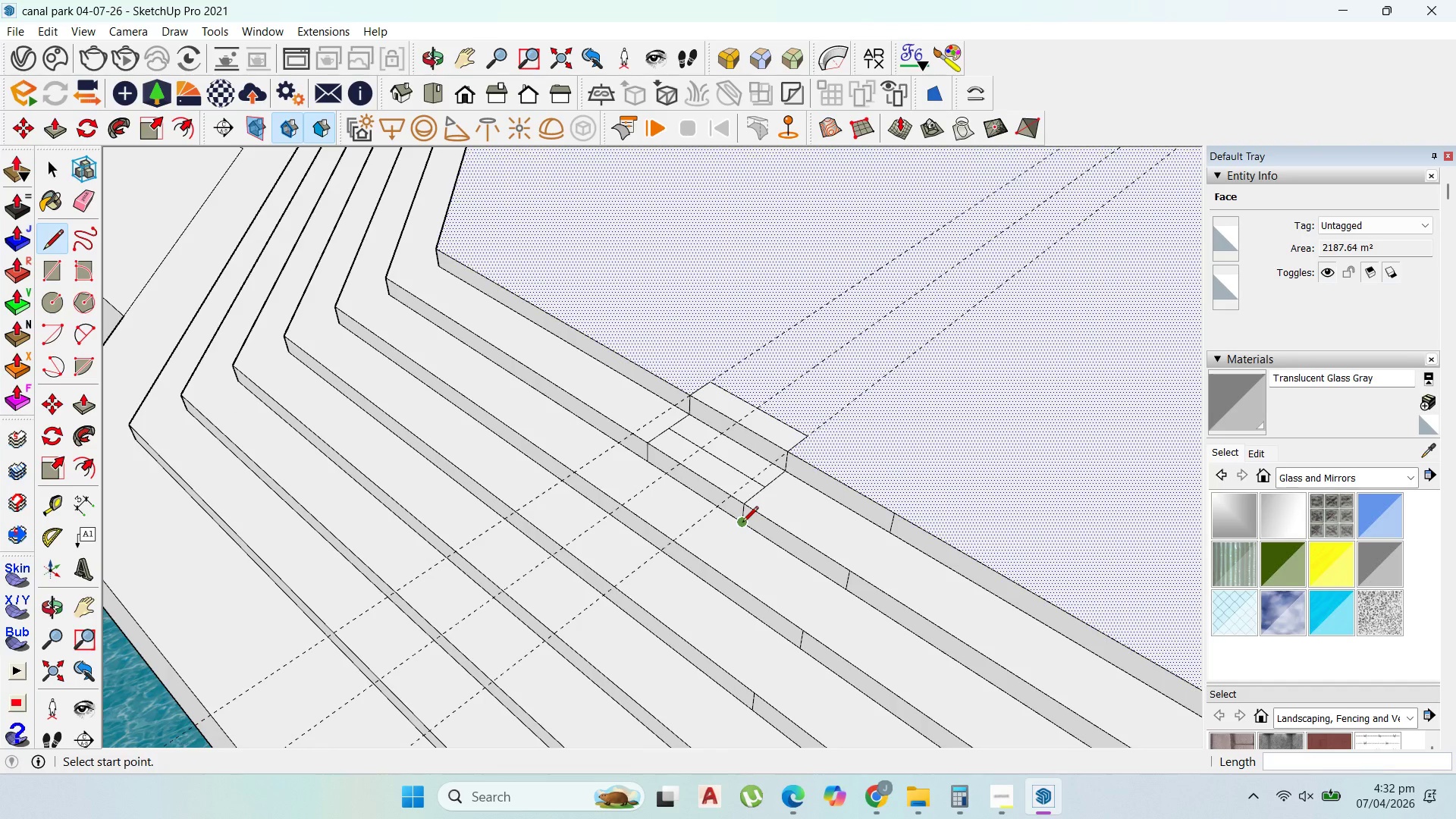 
left_click([695, 558])
 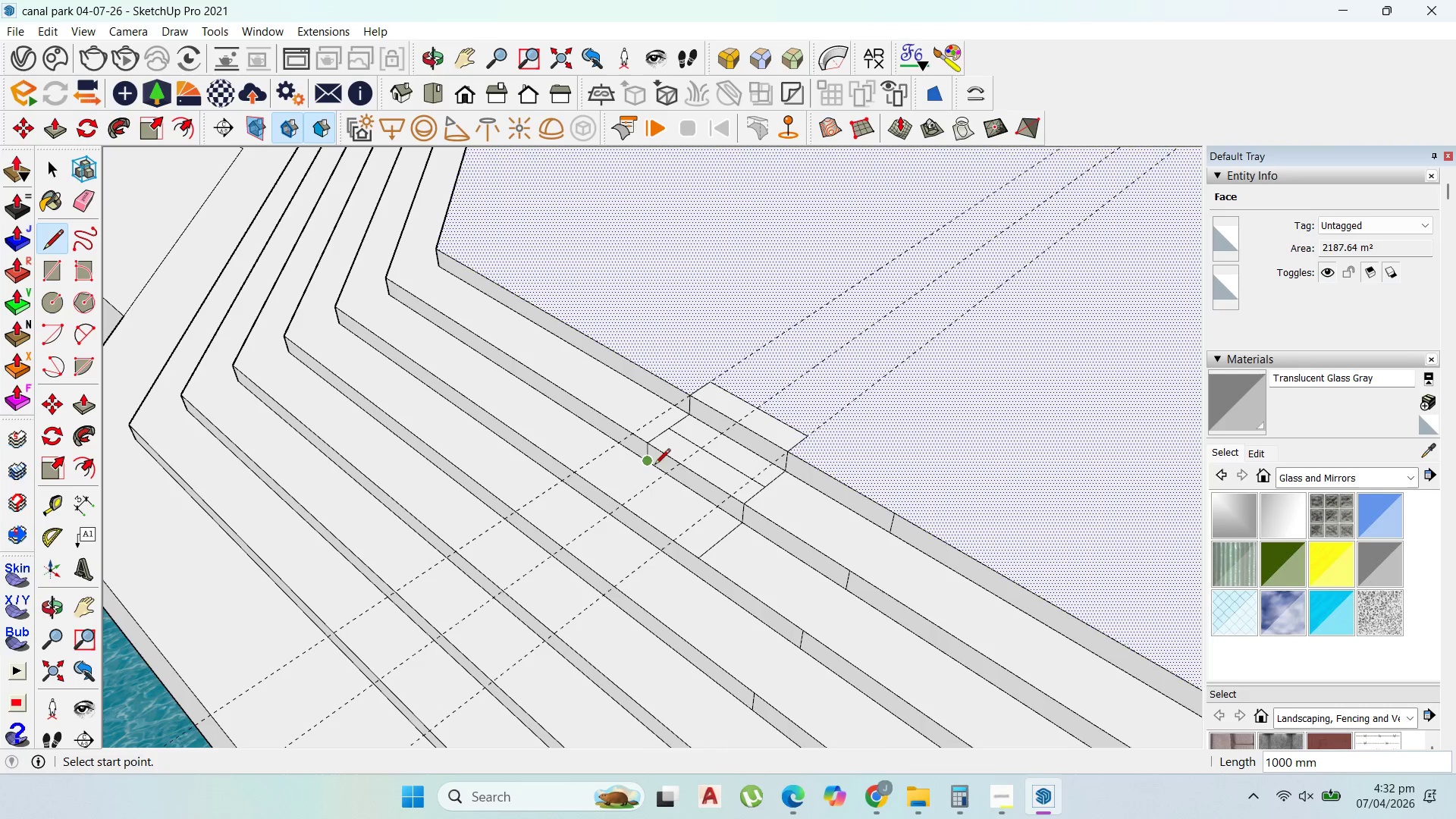 
key(Escape)
 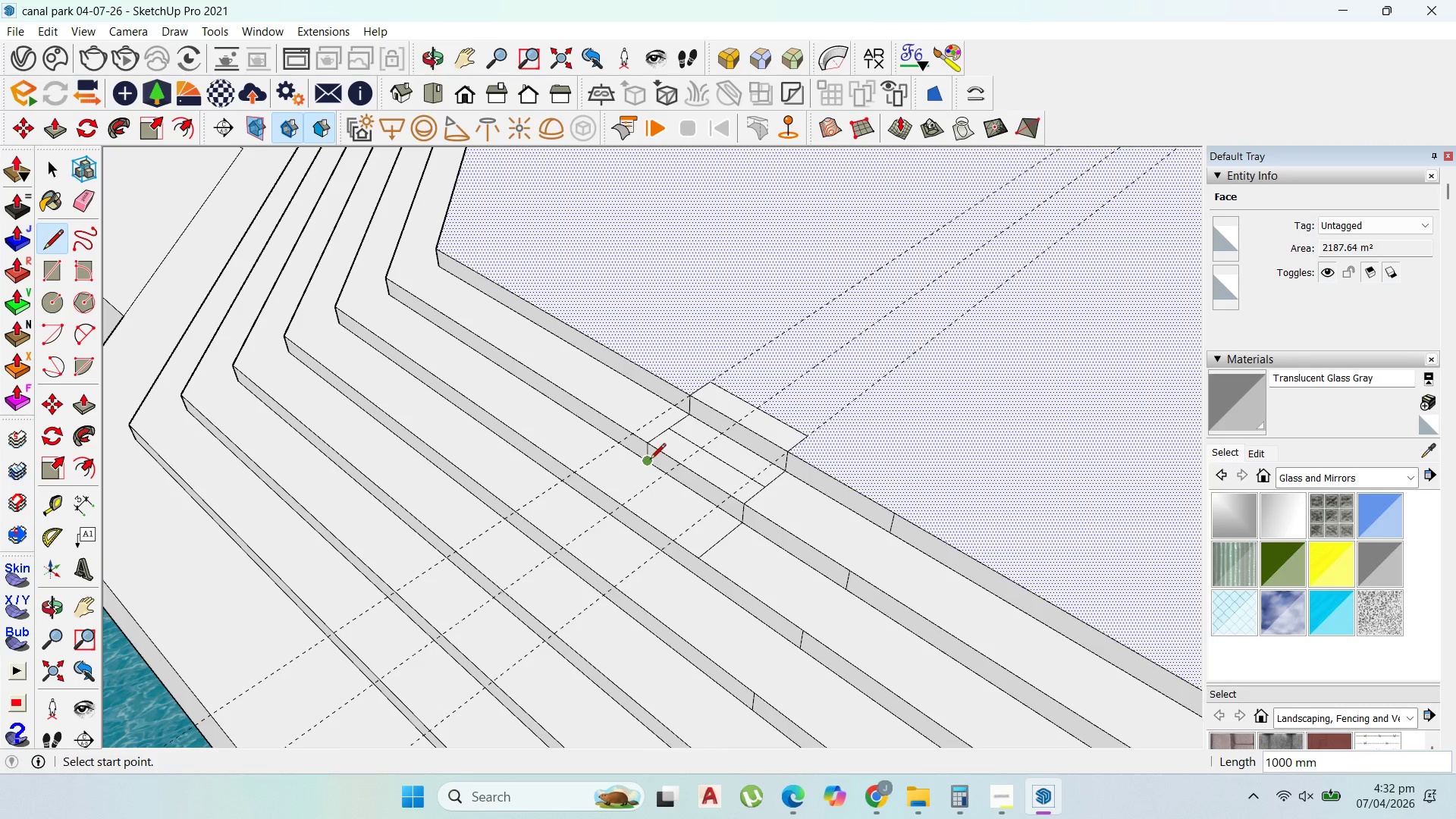 
left_click([649, 460])
 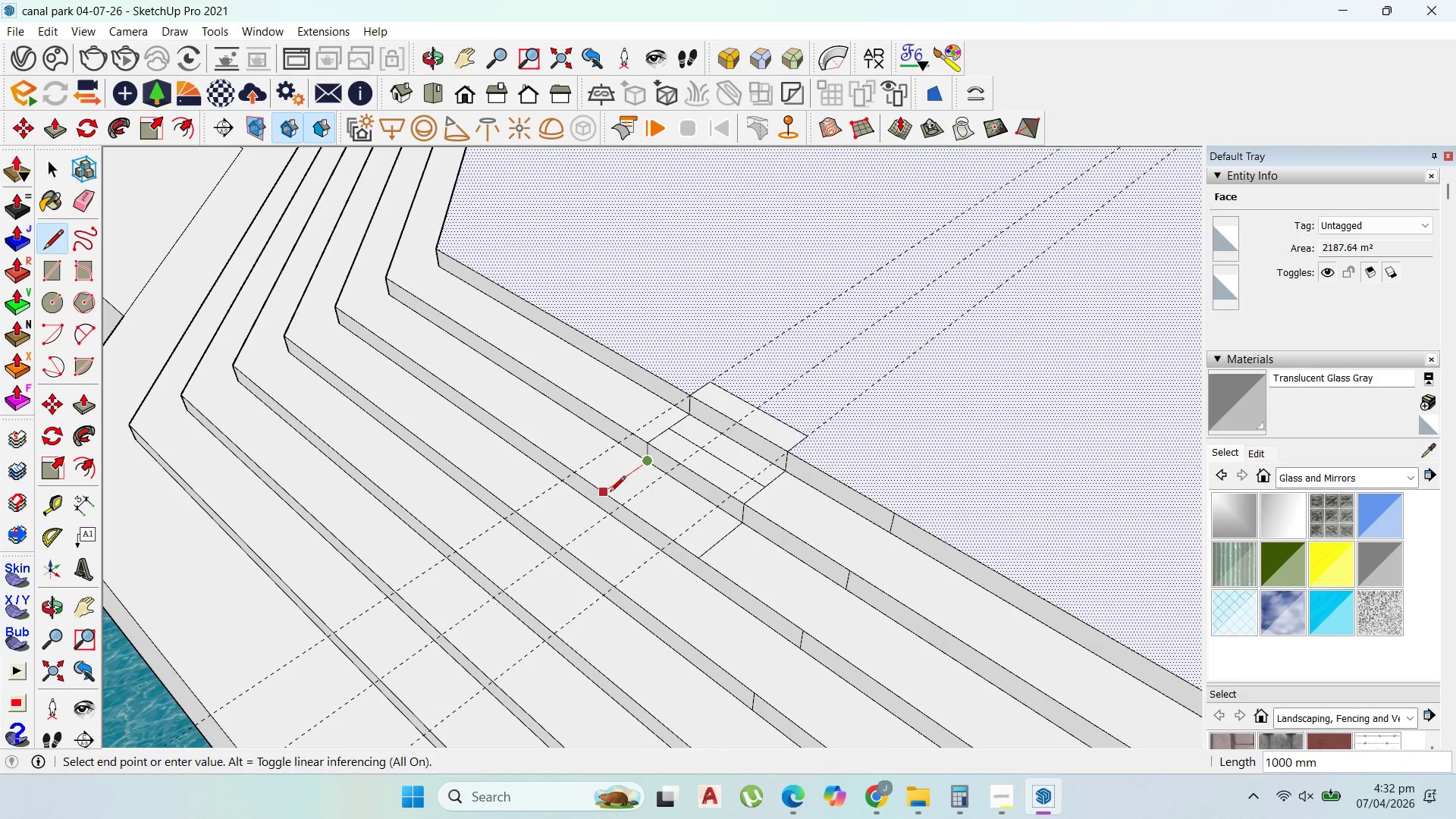 
left_click([608, 494])
 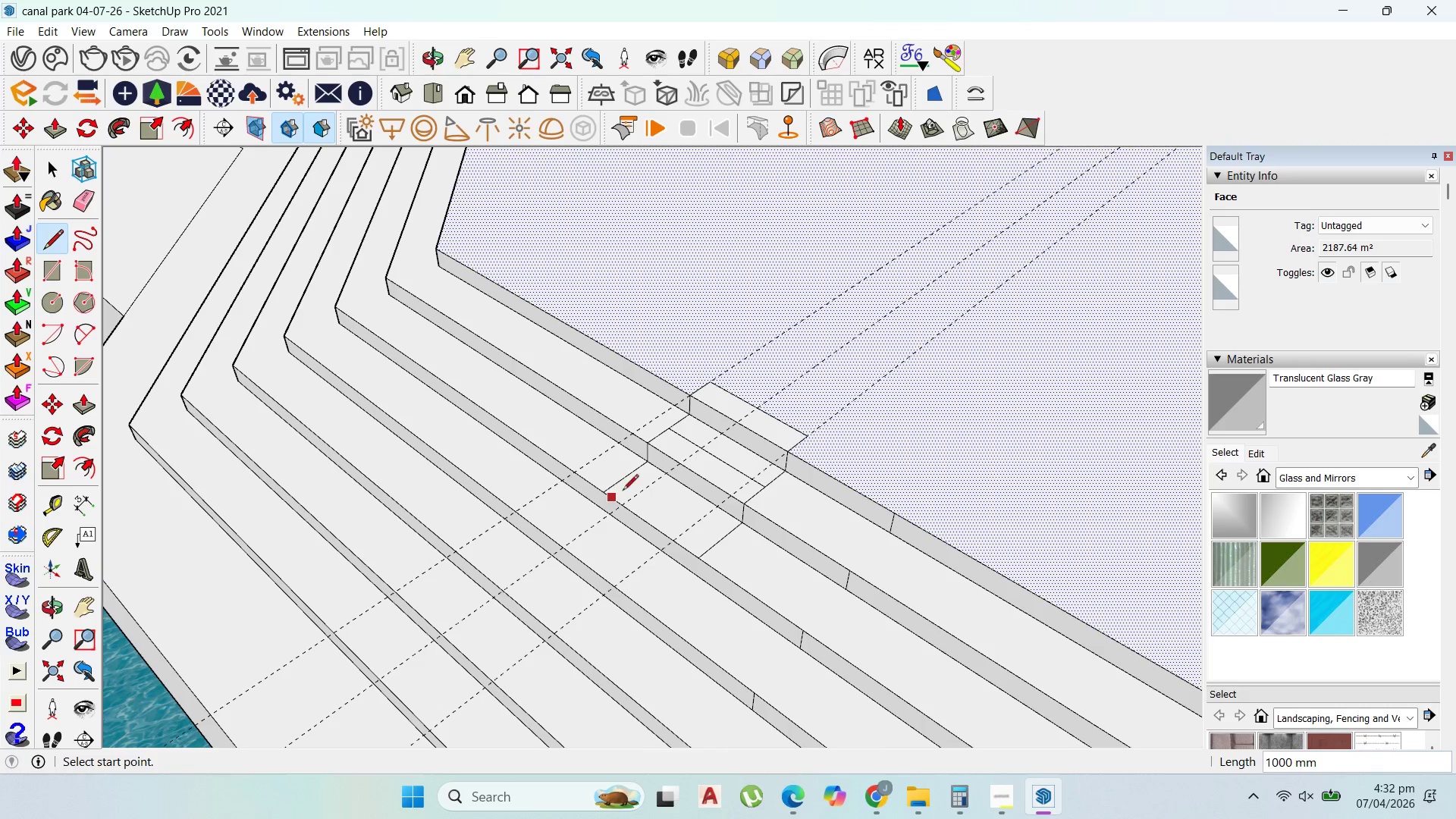 
key(Escape)
 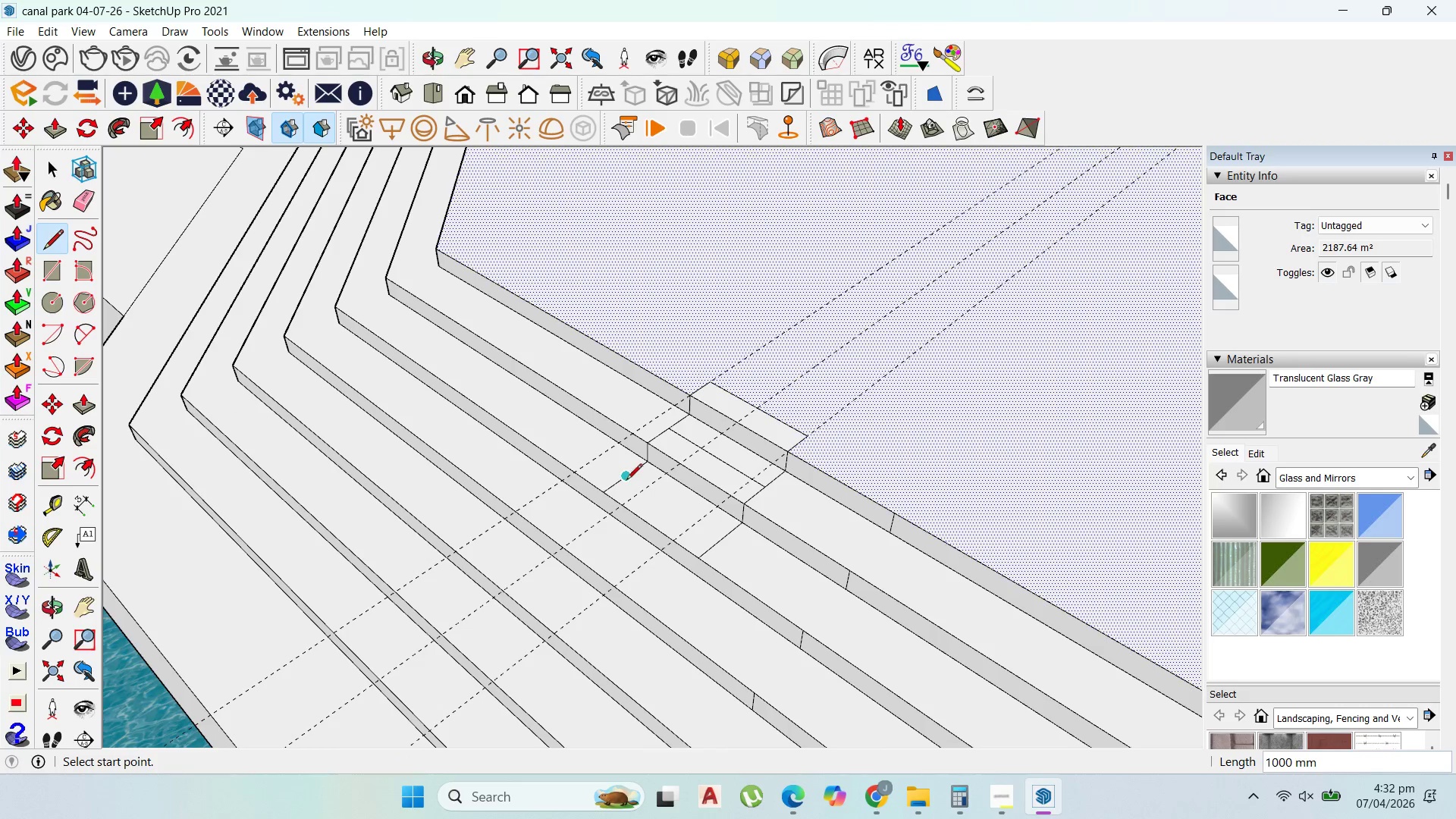 
left_click([626, 479])
 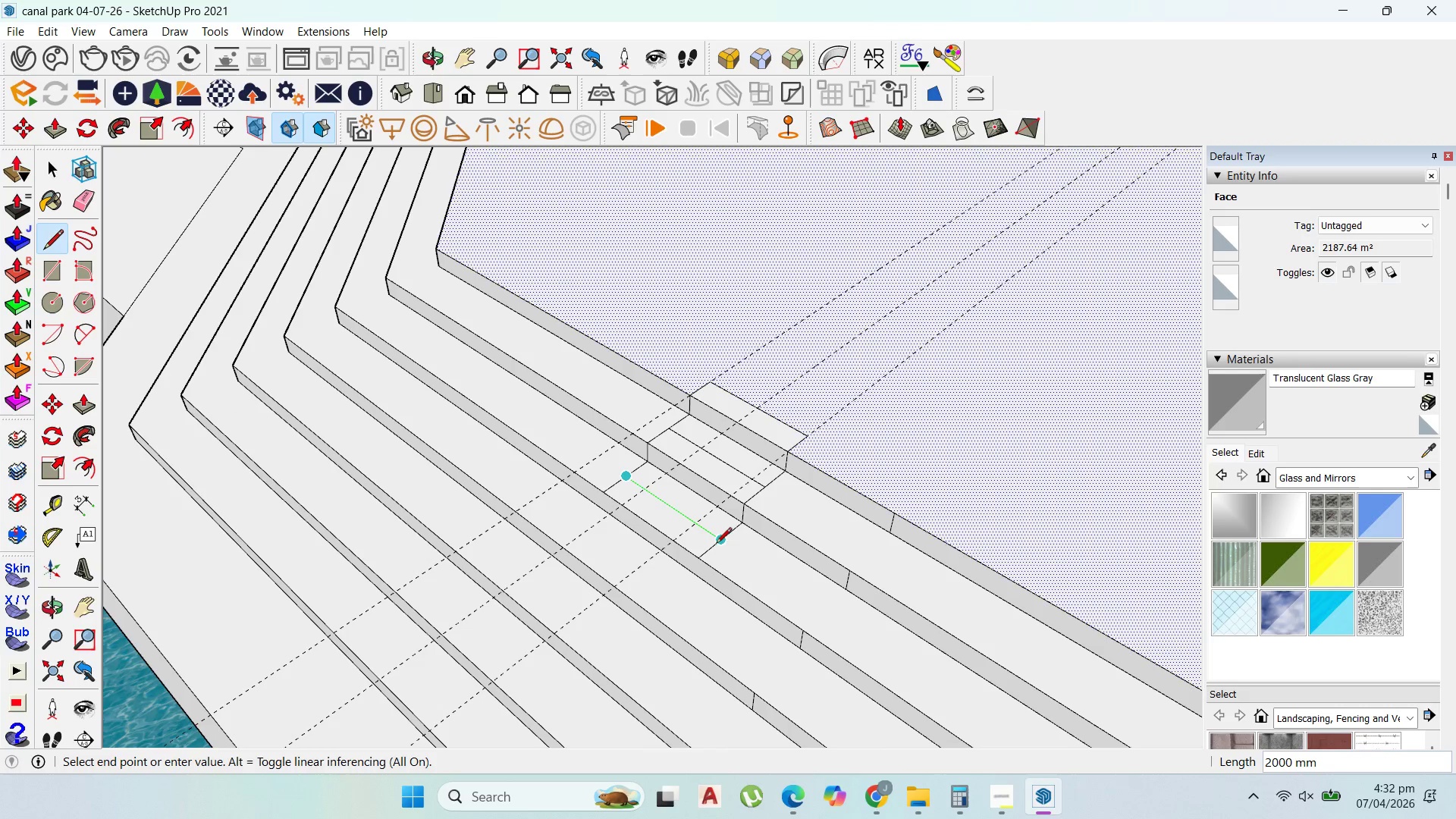 
left_click([719, 544])
 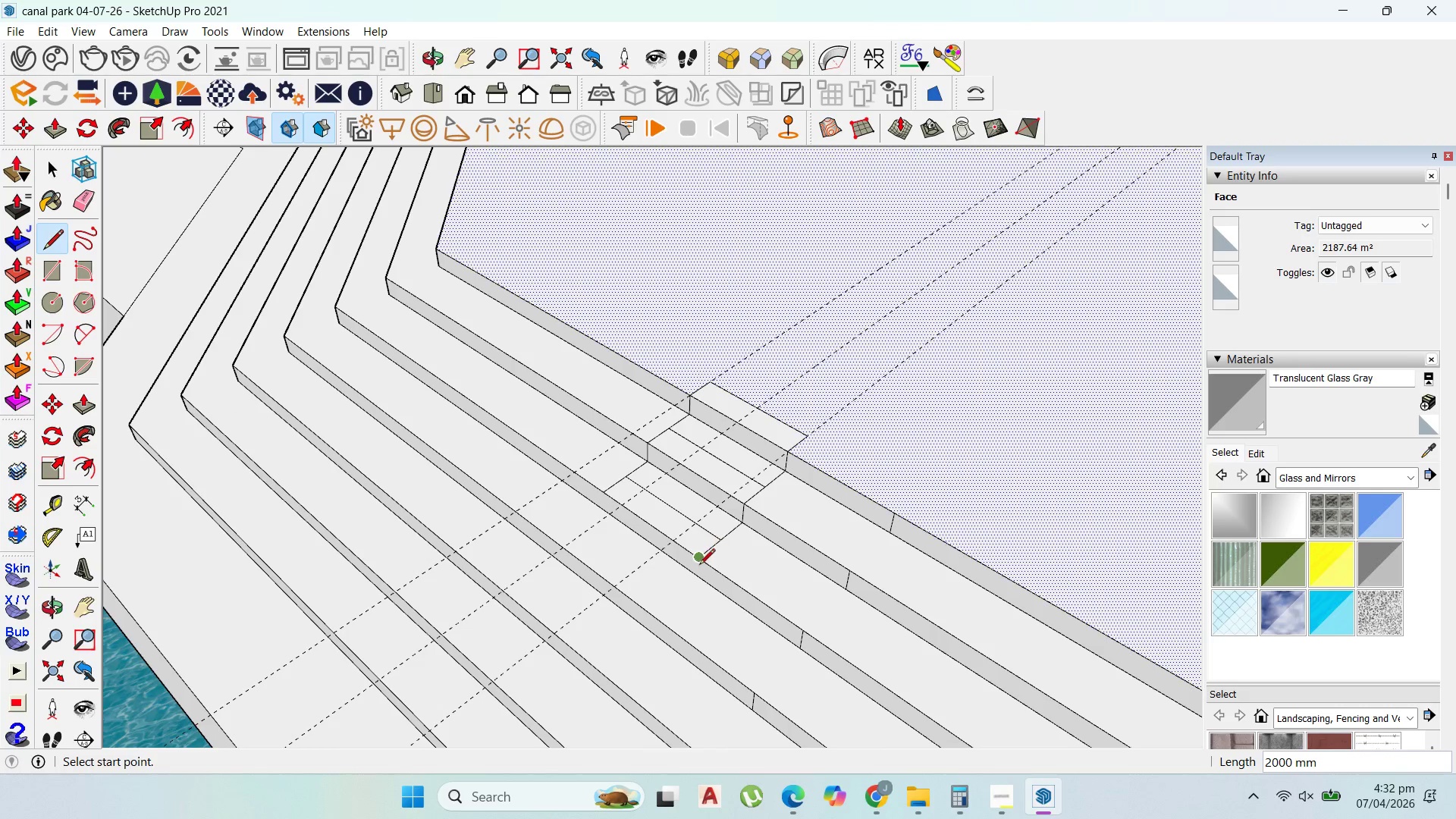 
key(Escape)
 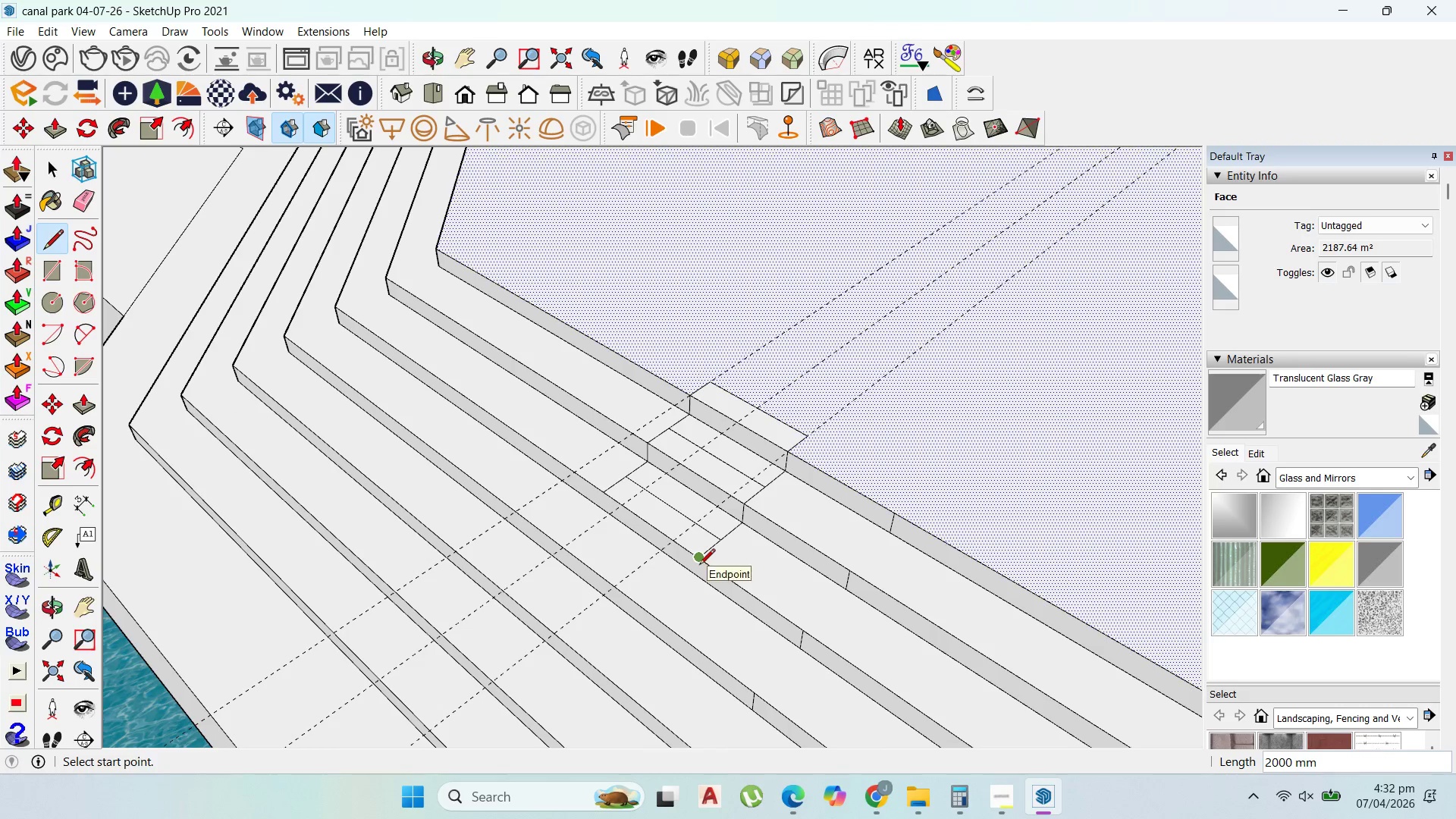 
left_click([699, 566])
 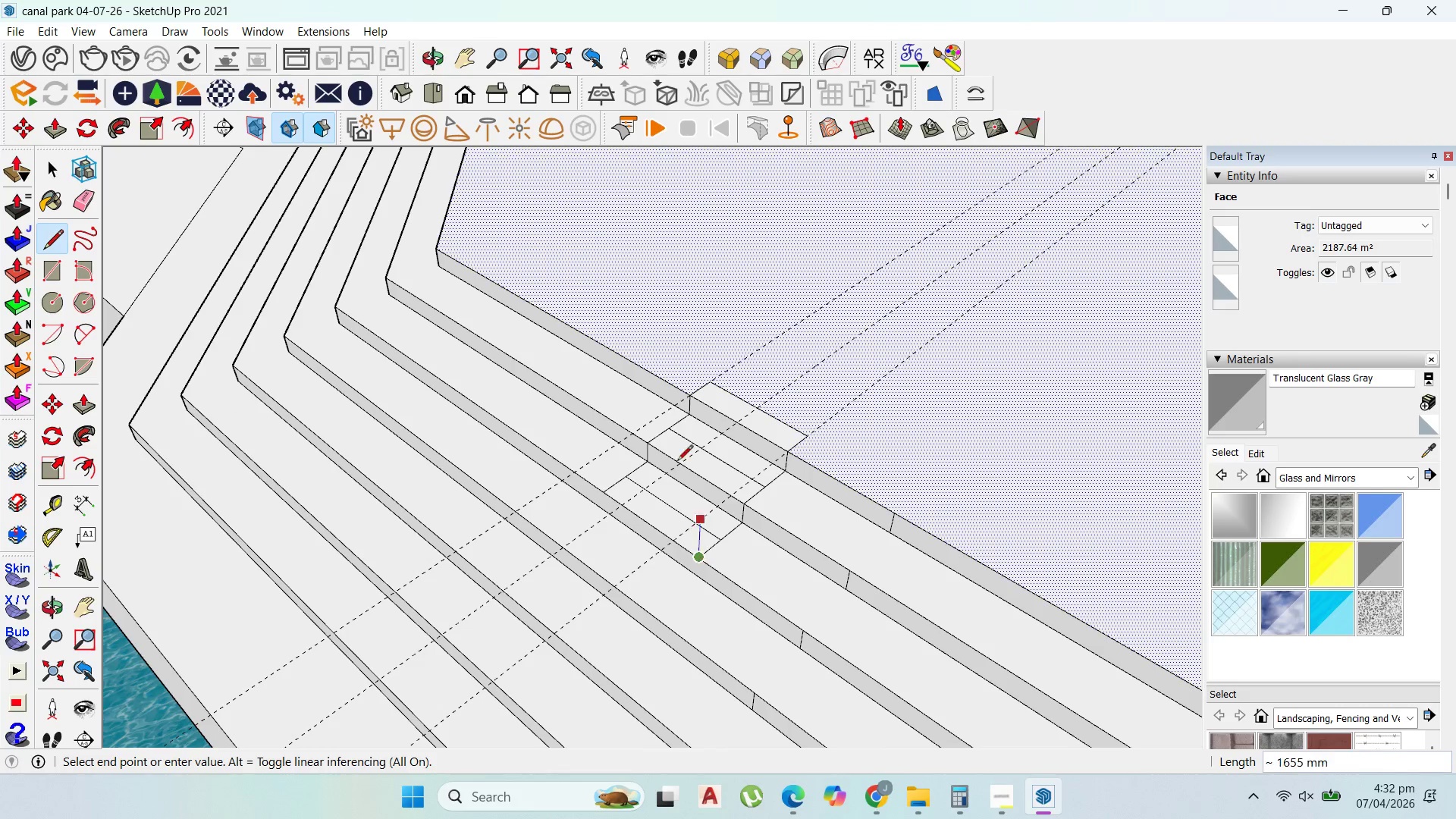 
scroll: coordinate [685, 522], scroll_direction: up, amount: 4.0
 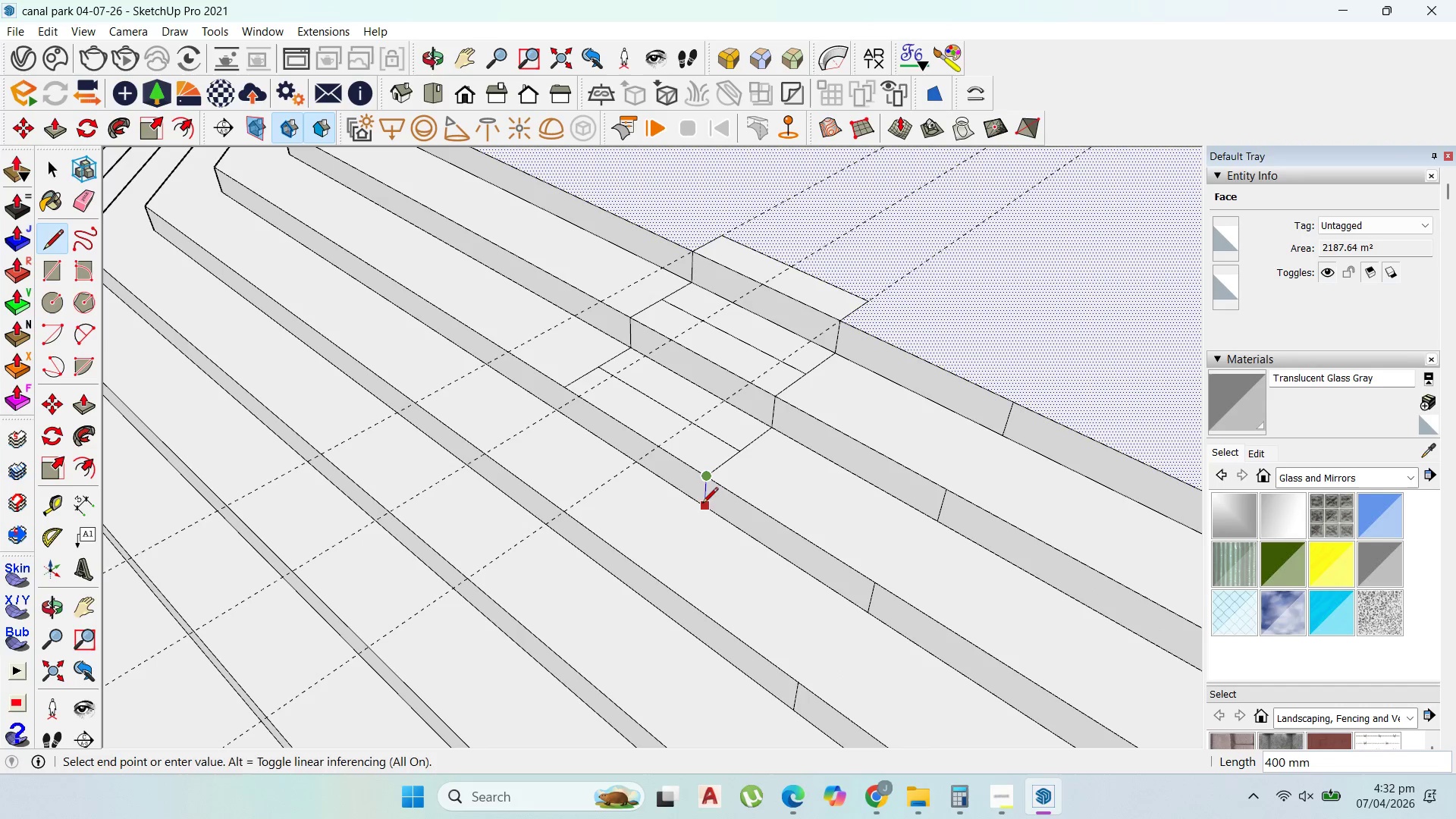 
left_click([702, 504])
 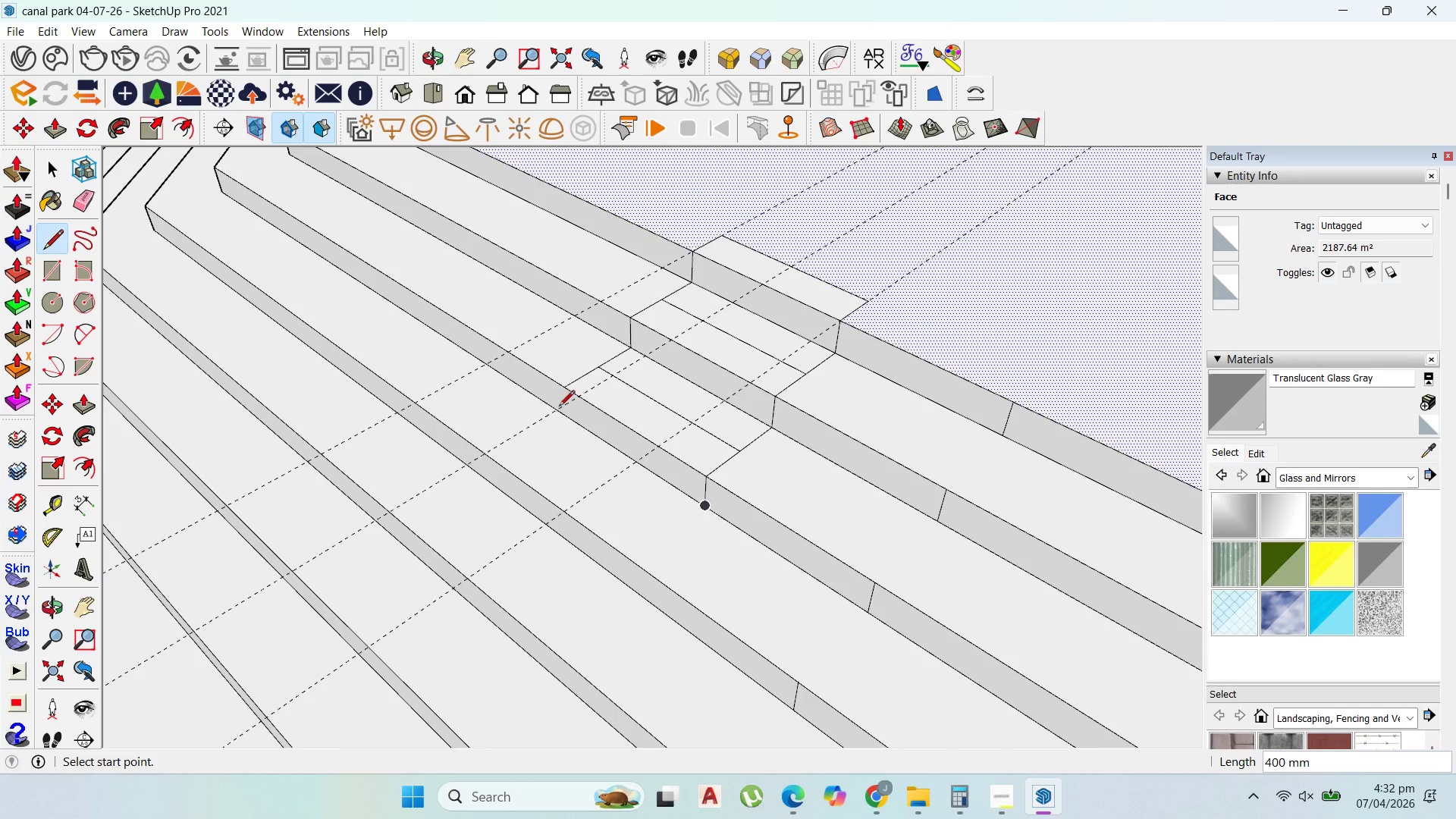 
key(Escape)
 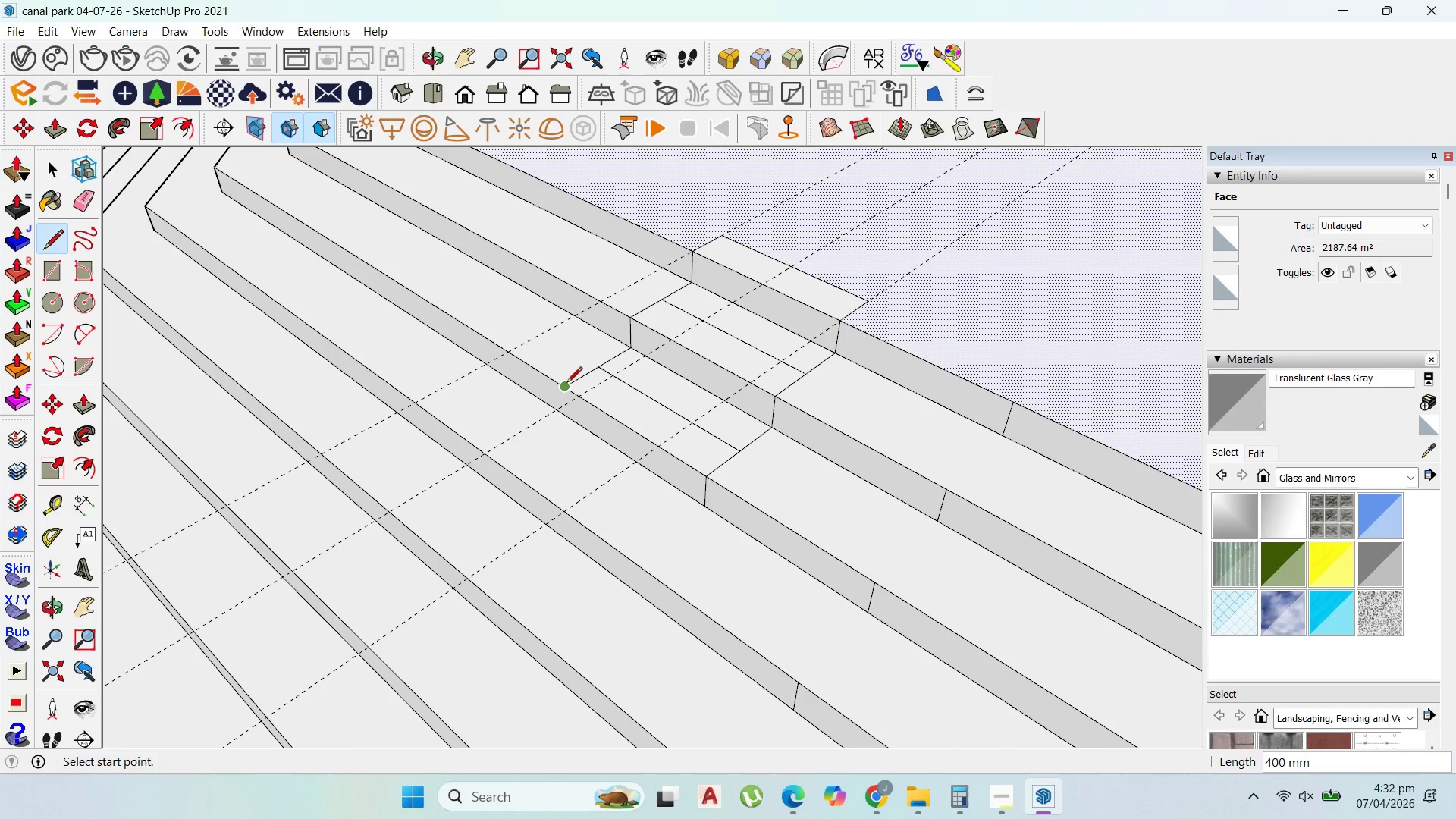 
left_click([566, 384])
 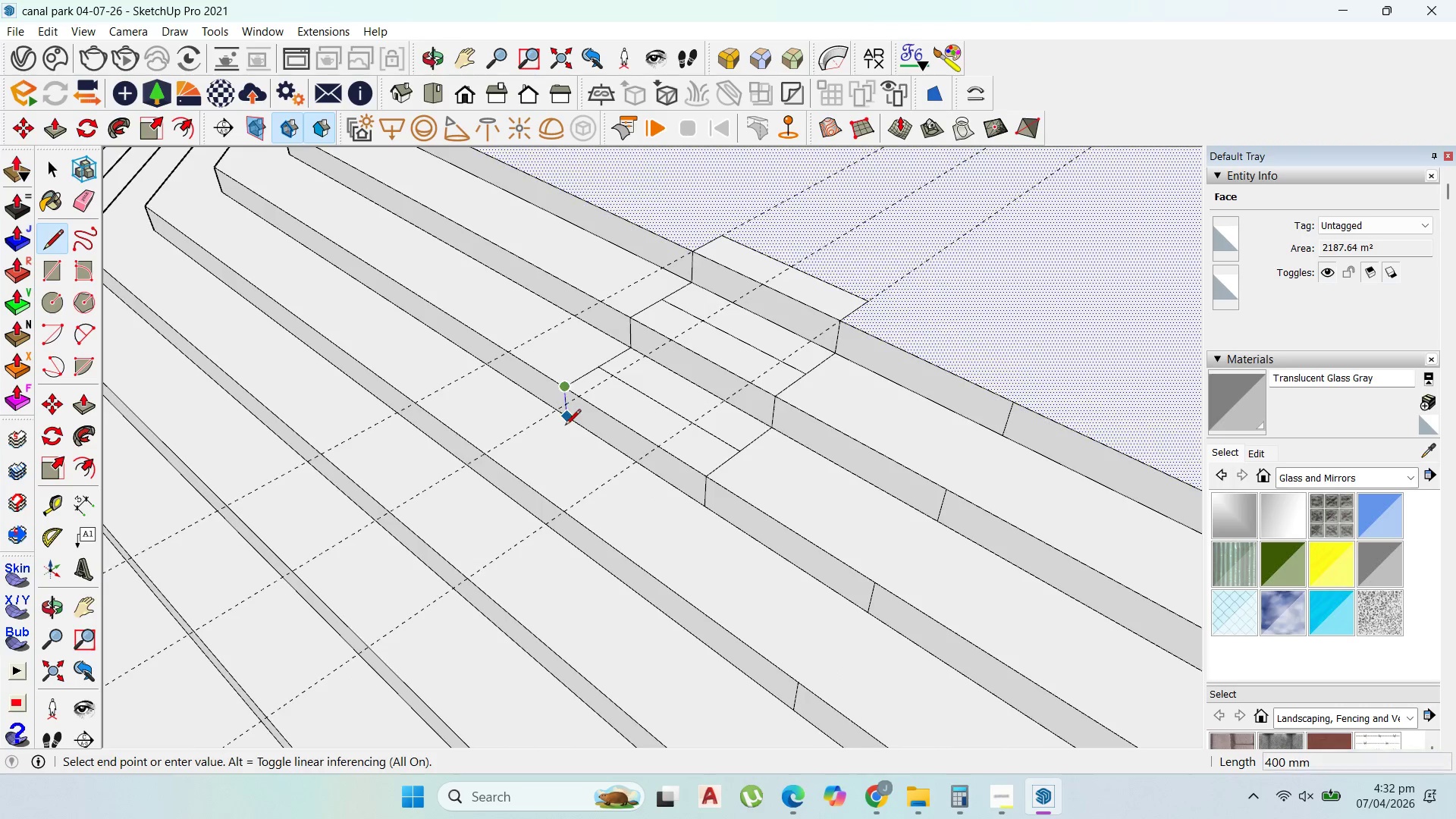 
left_click([565, 424])
 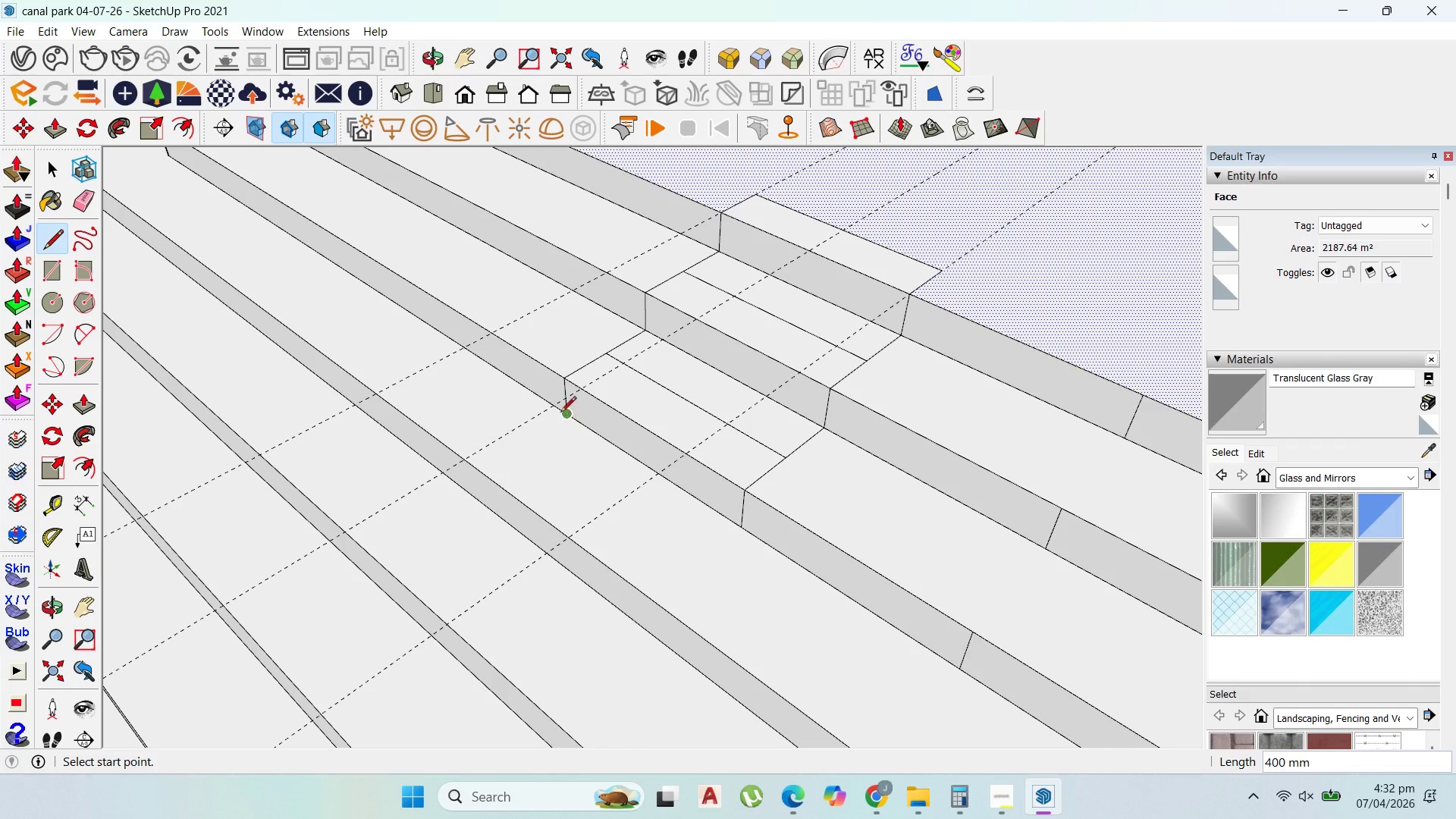 
scroll: coordinate [565, 426], scroll_direction: up, amount: 2.0
 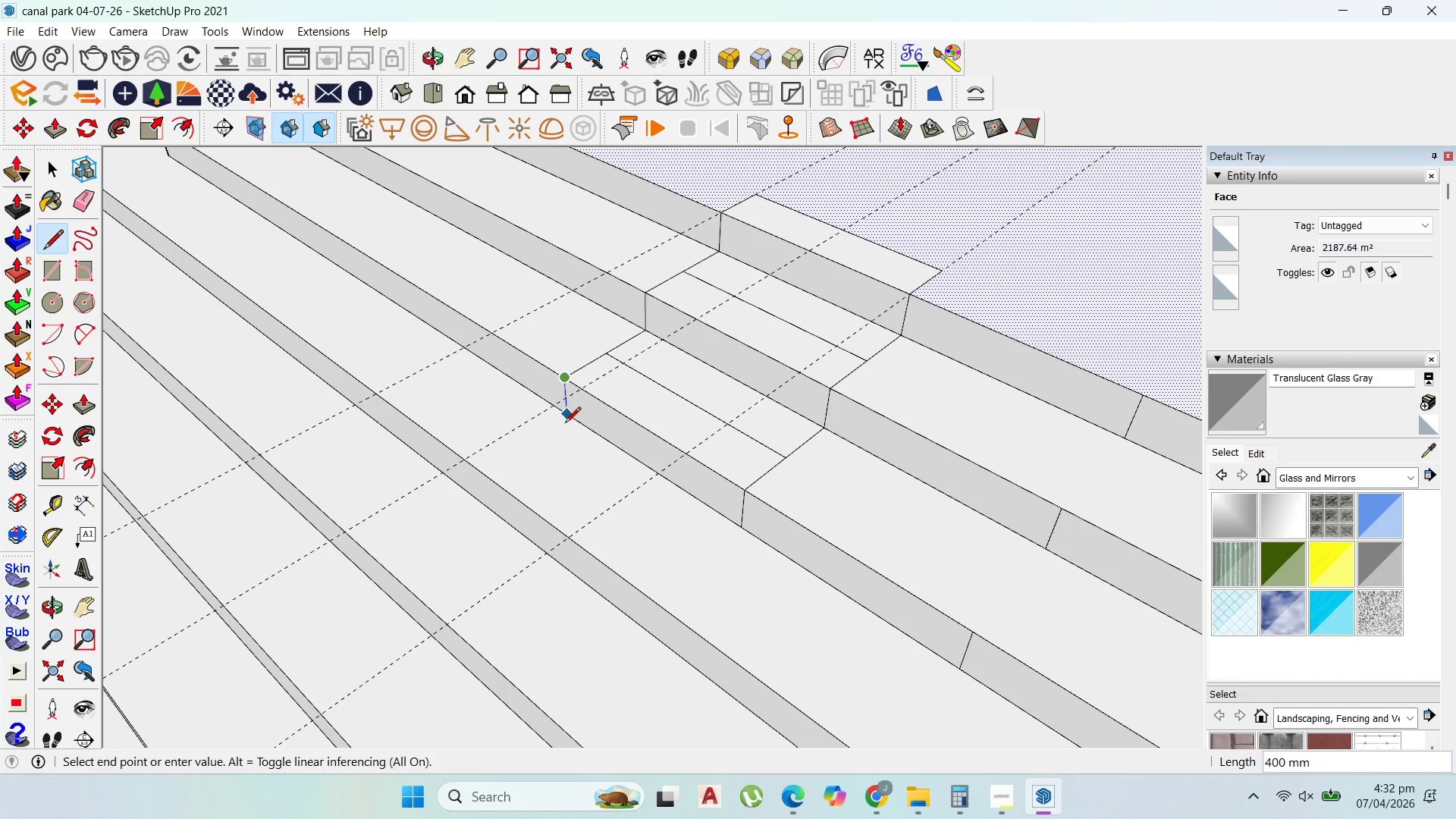 
key(Escape)
 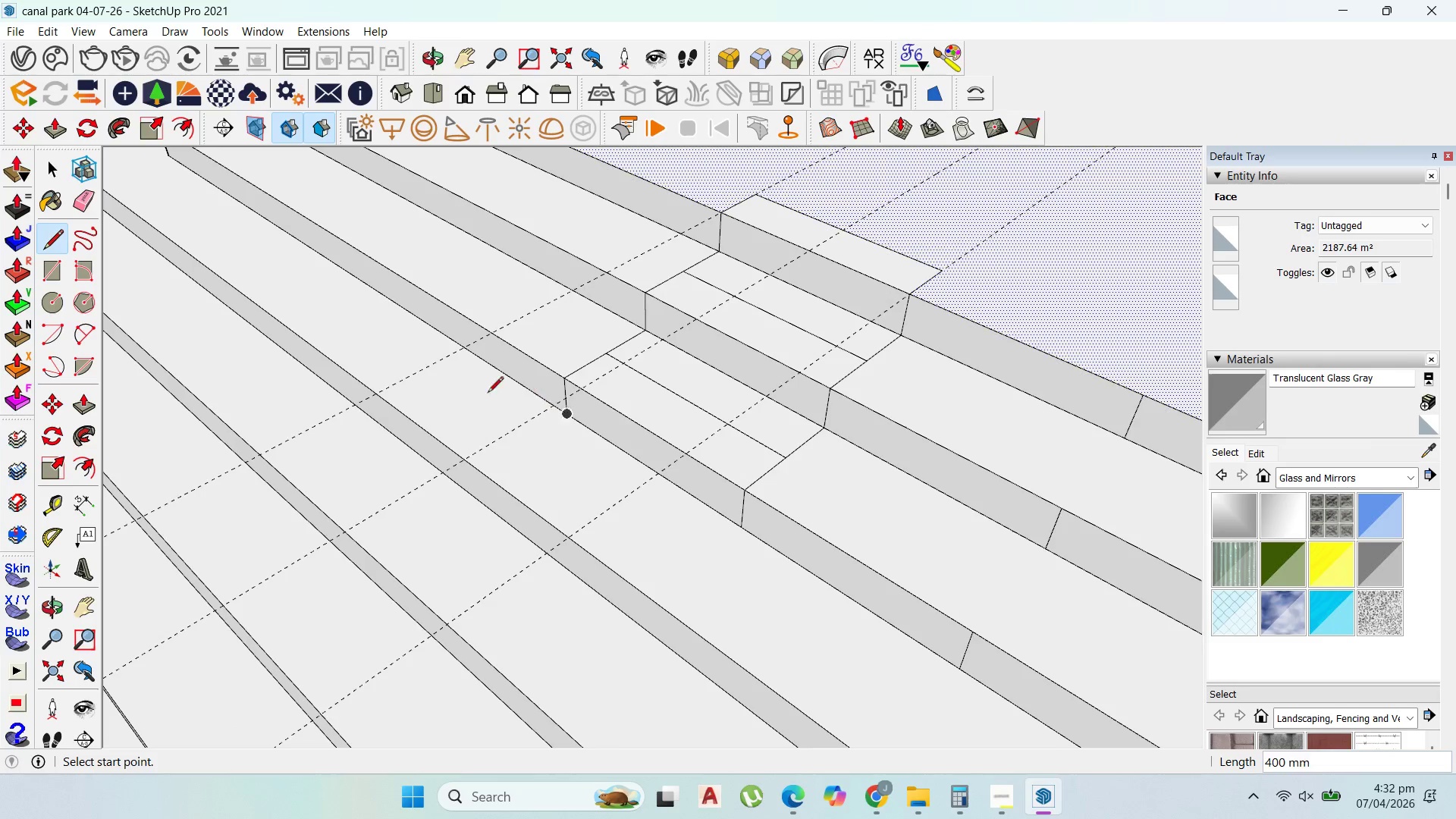 
scroll: coordinate [696, 436], scroll_direction: down, amount: 11.0
 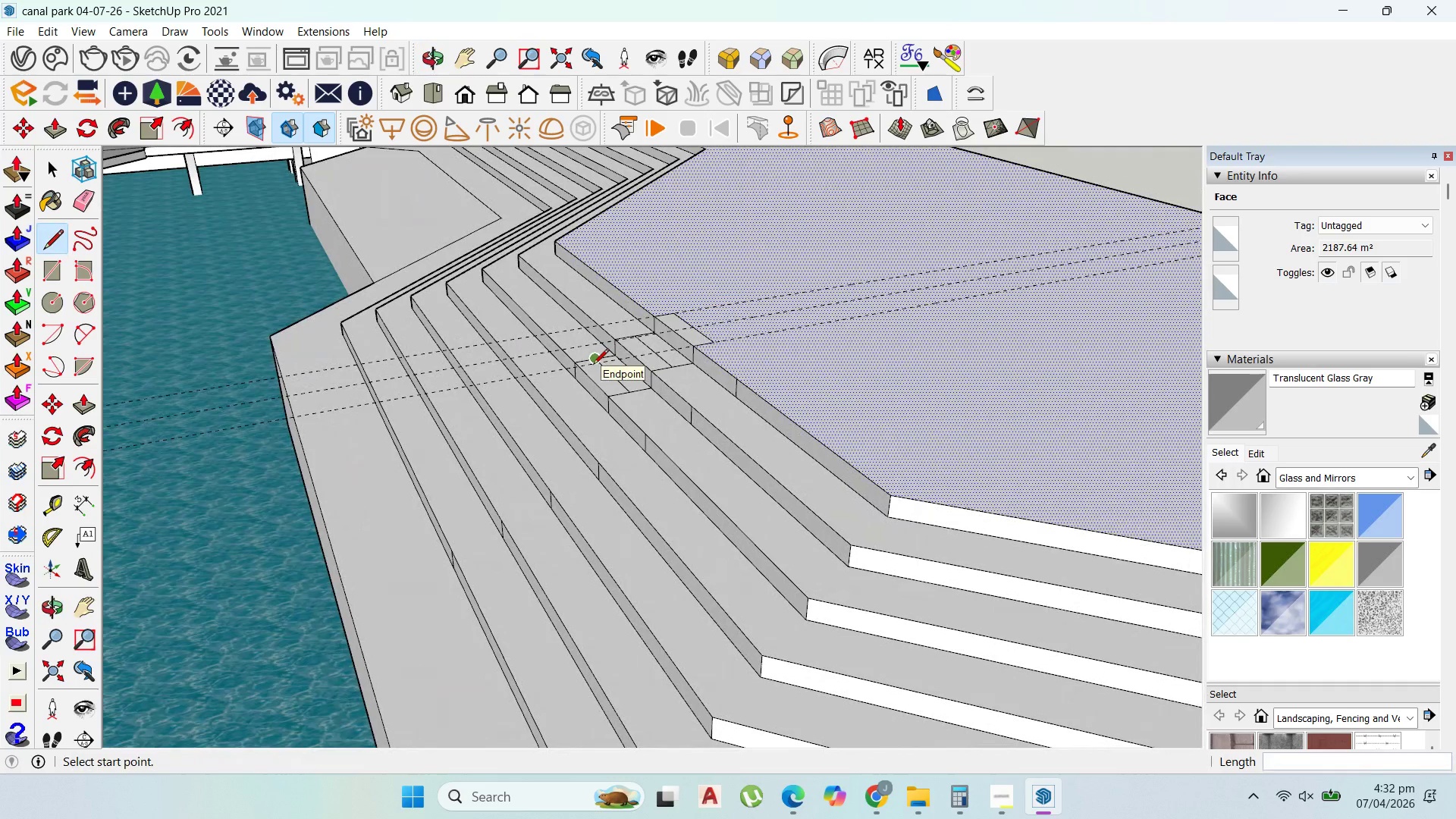 
scroll: coordinate [578, 419], scroll_direction: up, amount: 6.0
 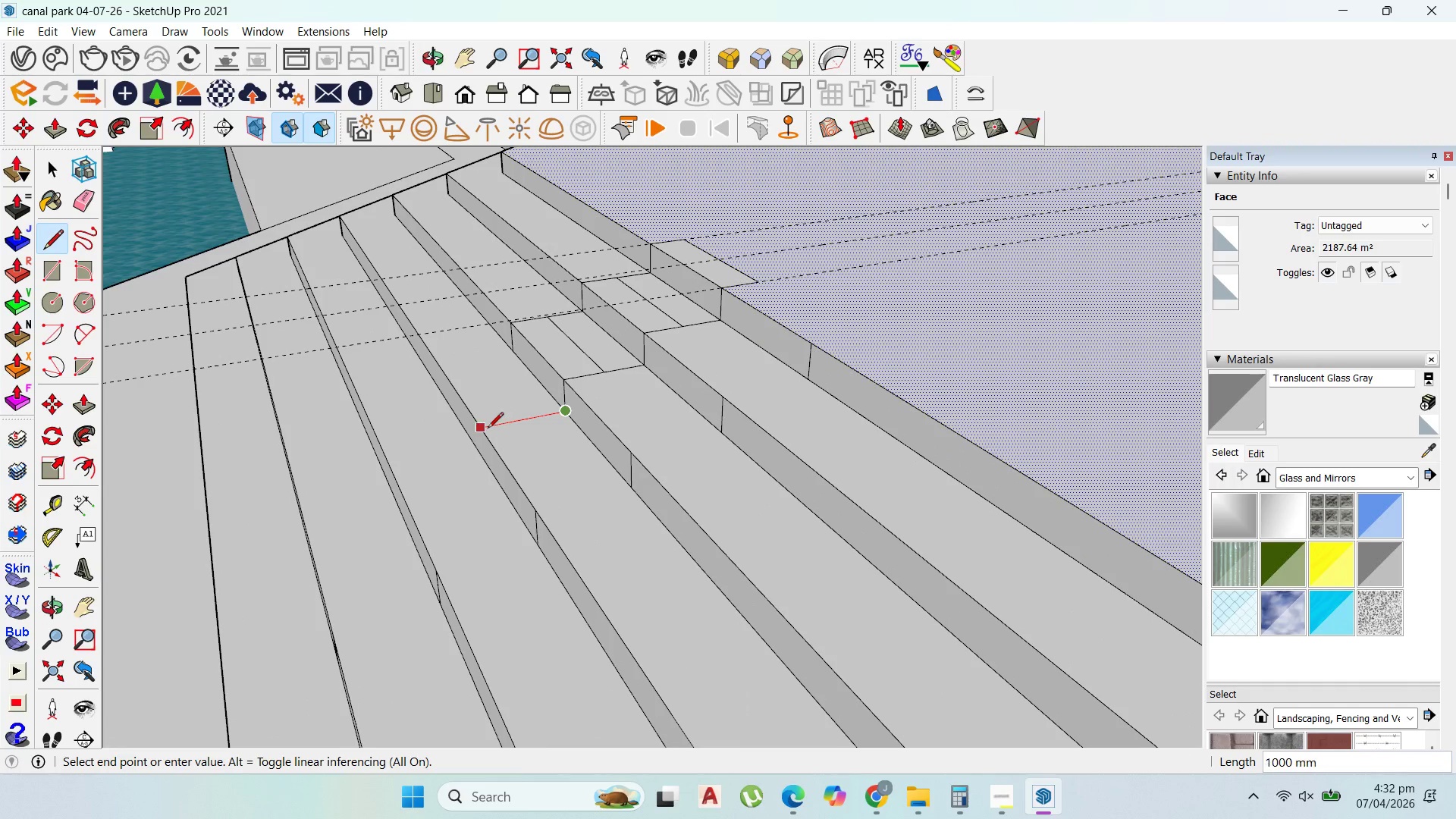 
left_click([482, 431])
 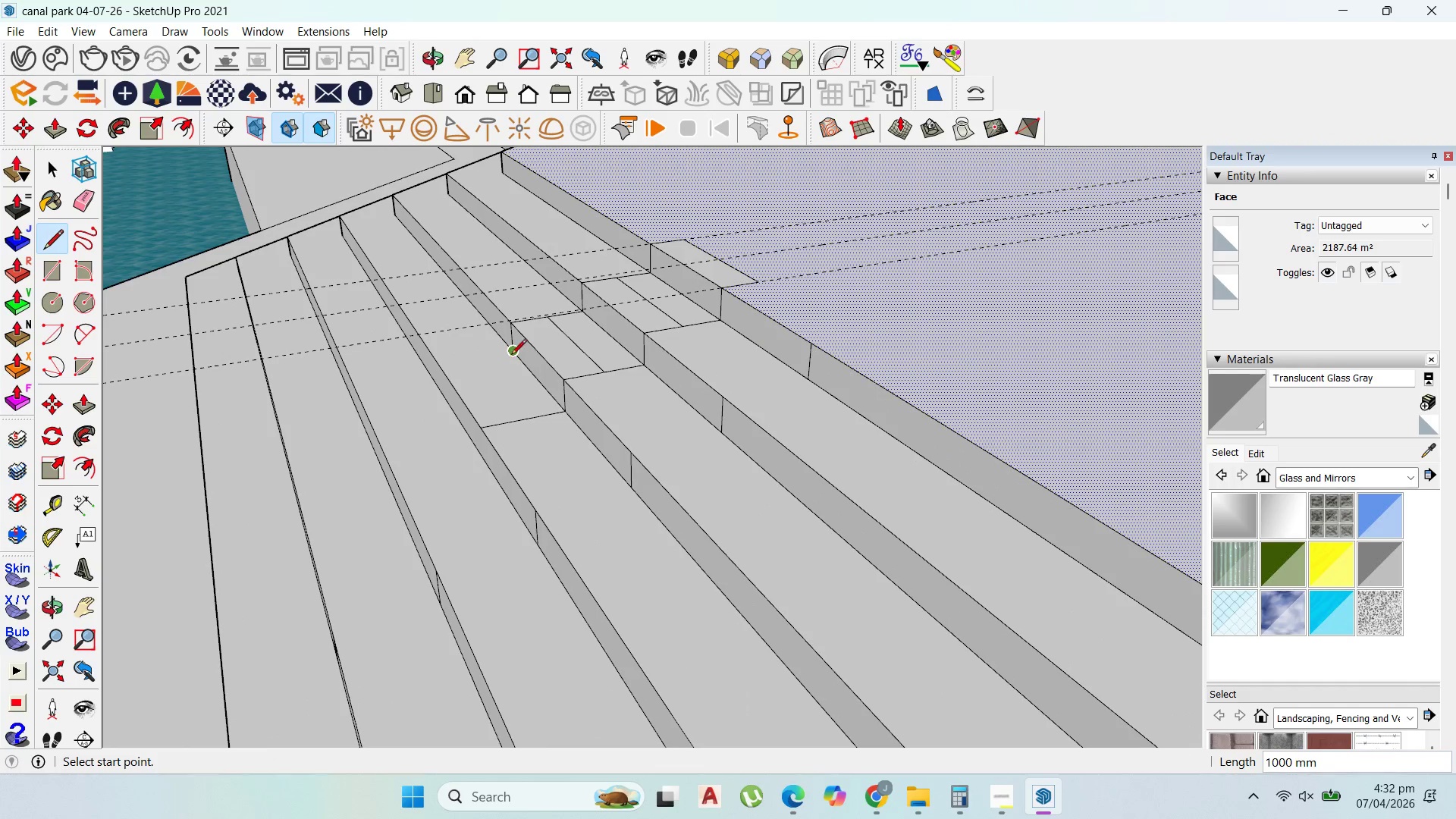 
left_click([512, 355])
 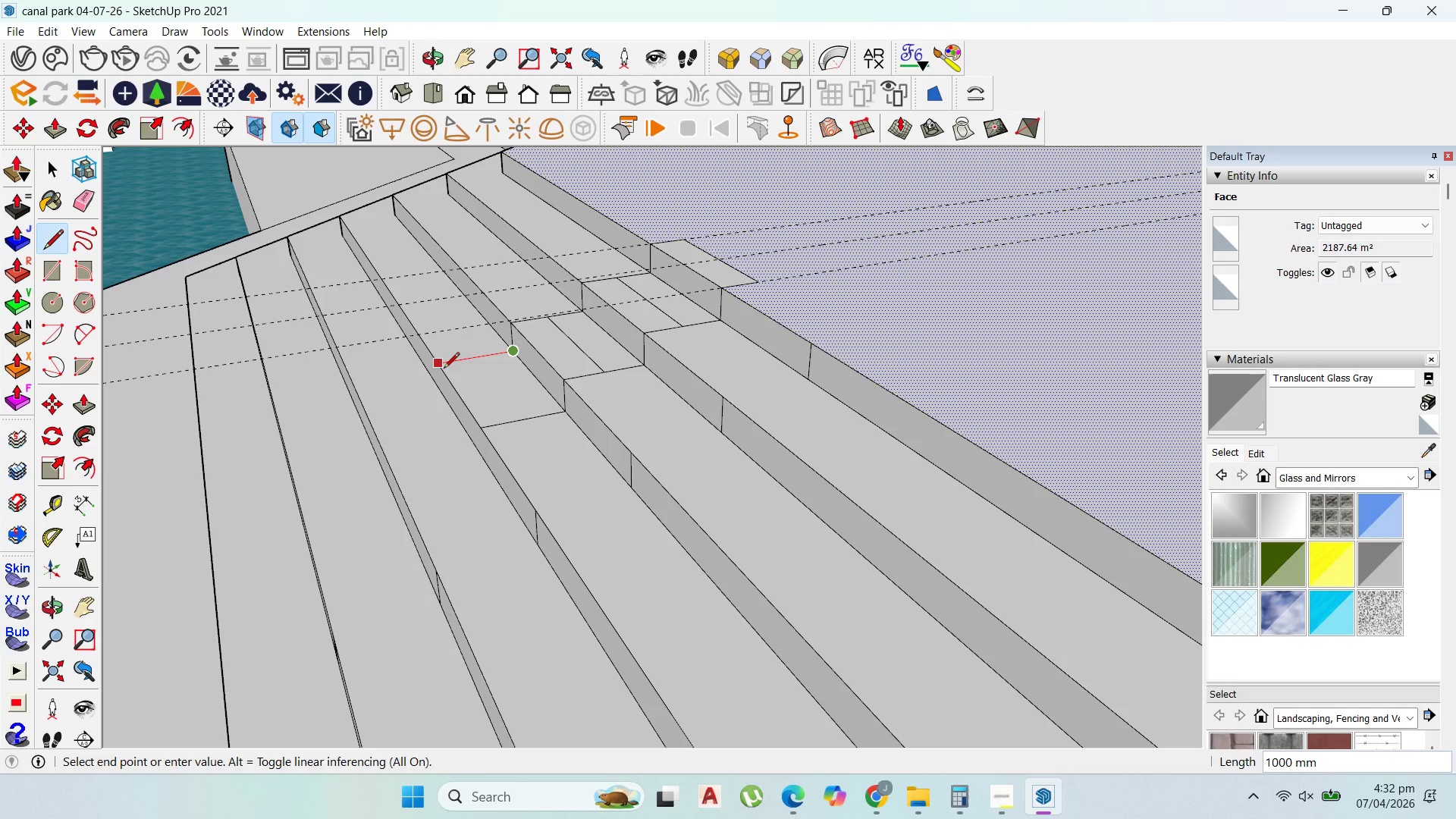 
left_click([443, 369])
 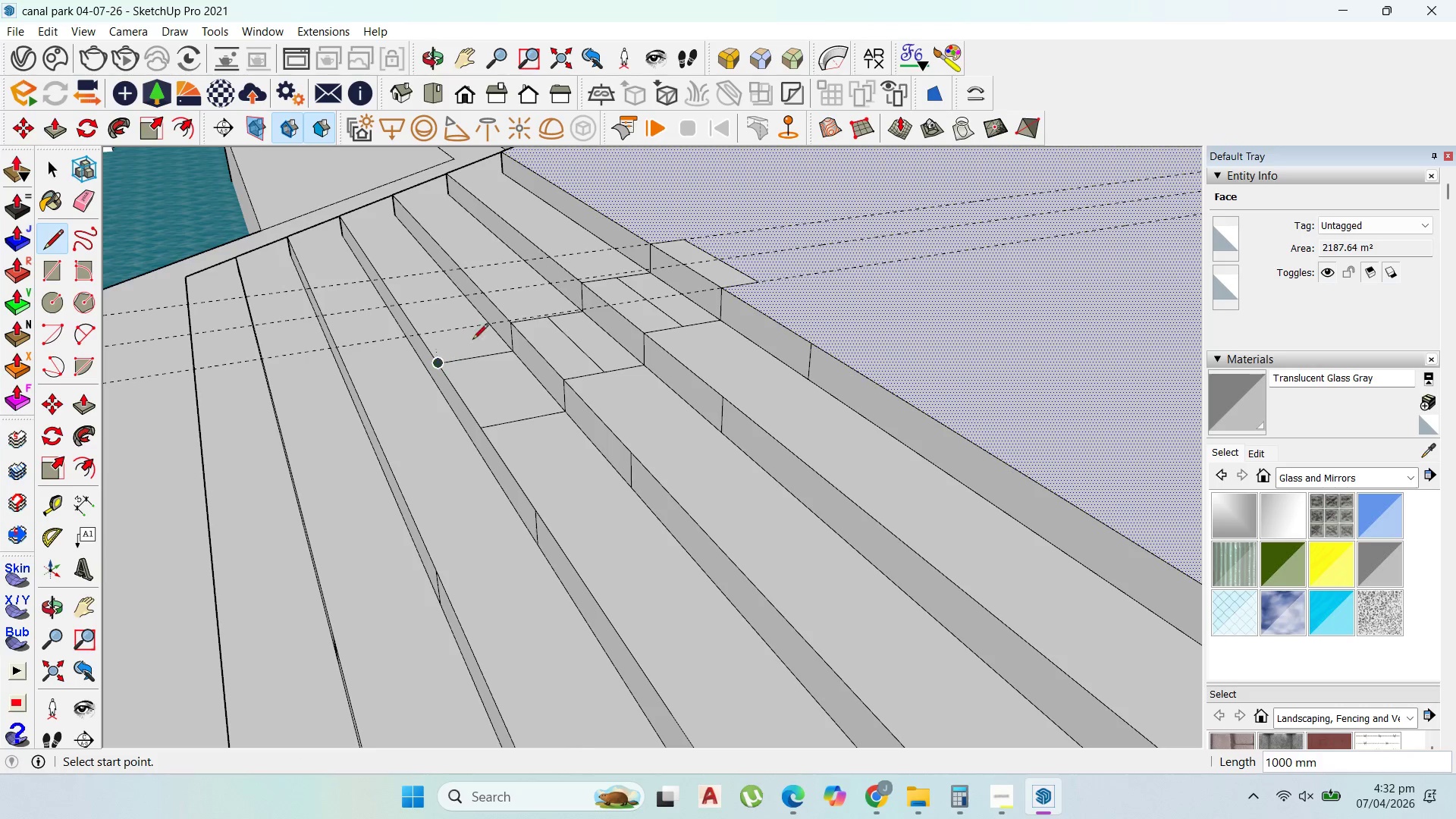 
scroll: coordinate [529, 350], scroll_direction: down, amount: 4.0
 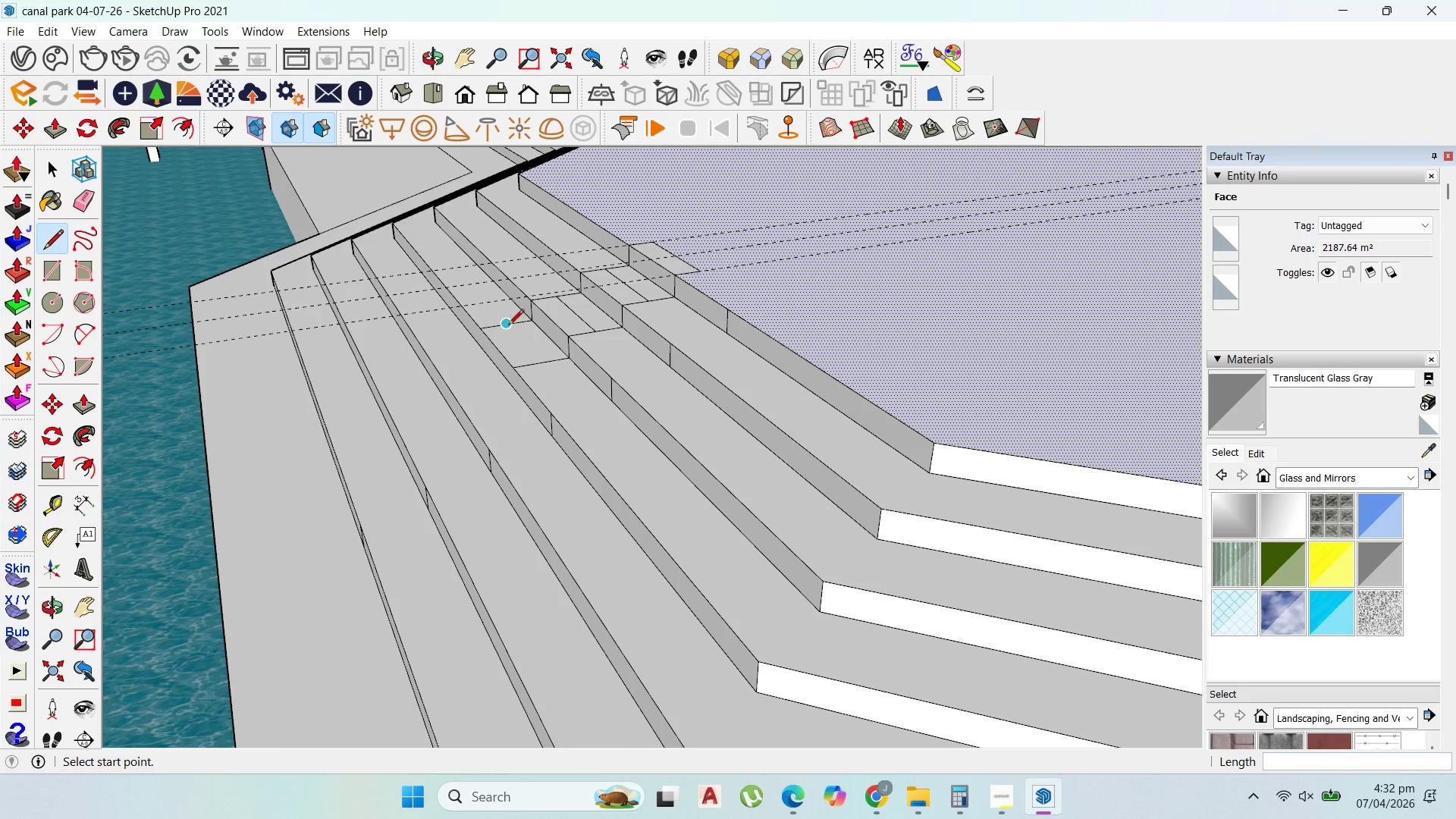 
left_click([507, 325])
 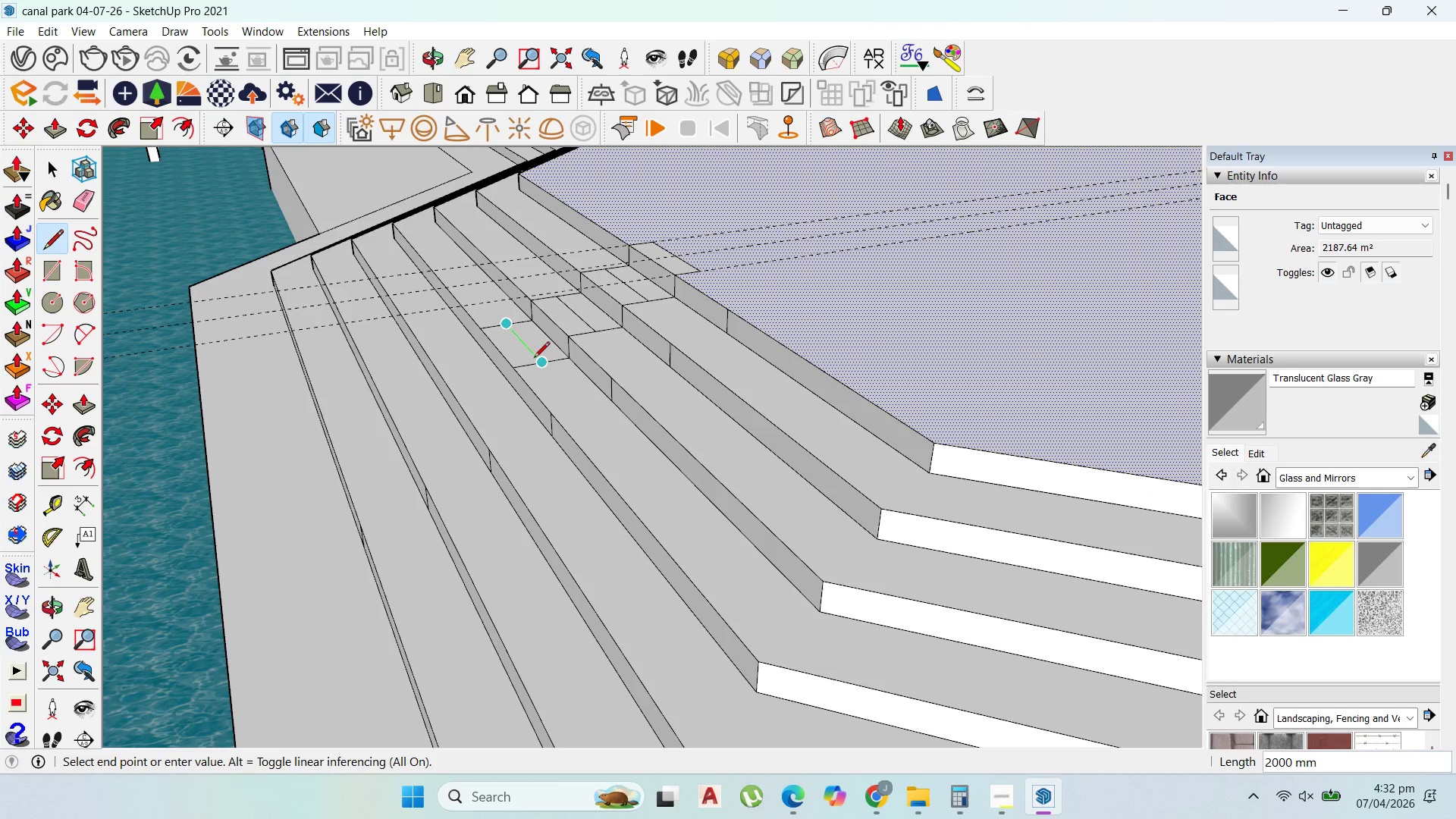 
left_click([535, 359])
 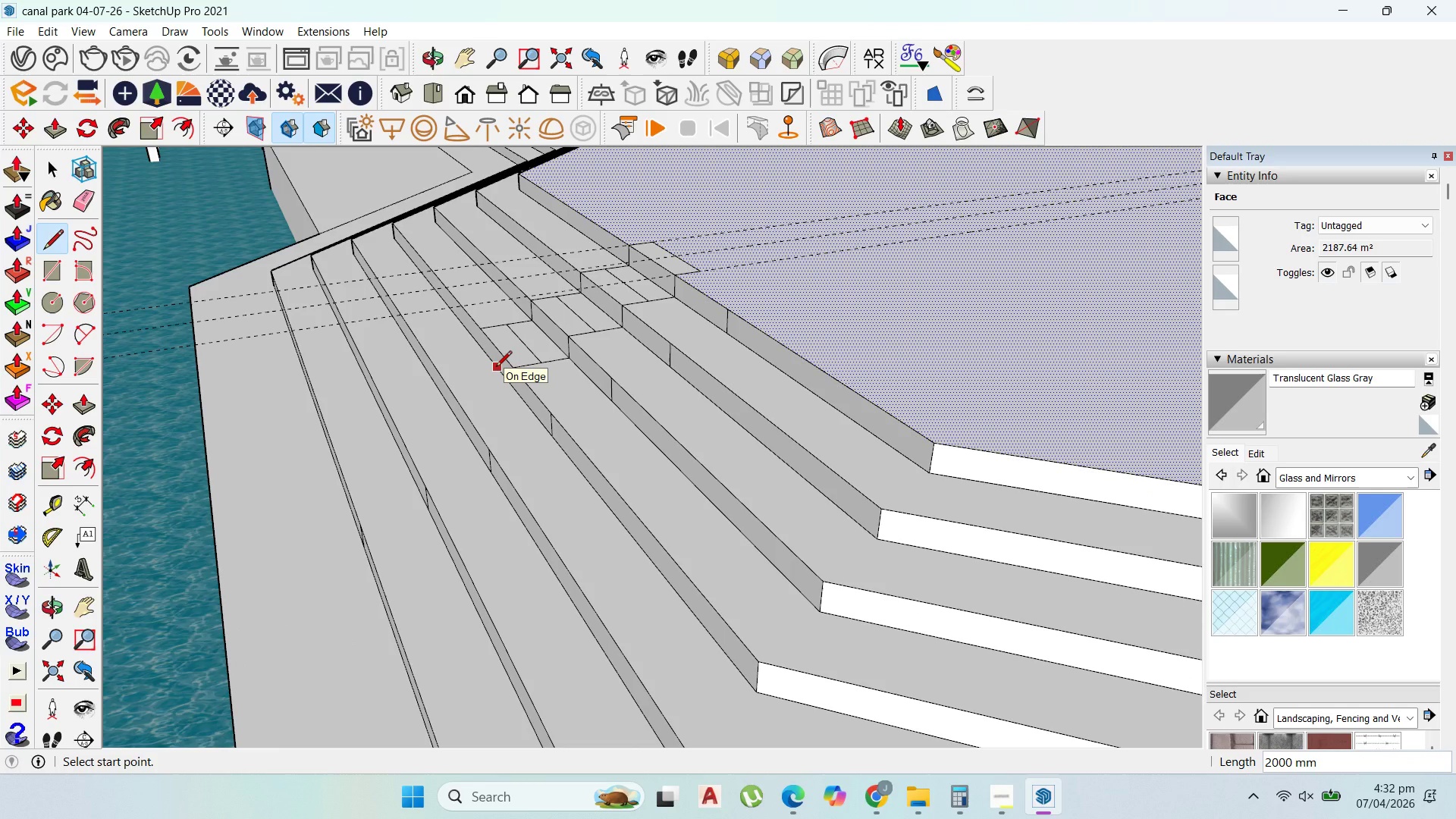 
scroll: coordinate [522, 384], scroll_direction: up, amount: 3.0
 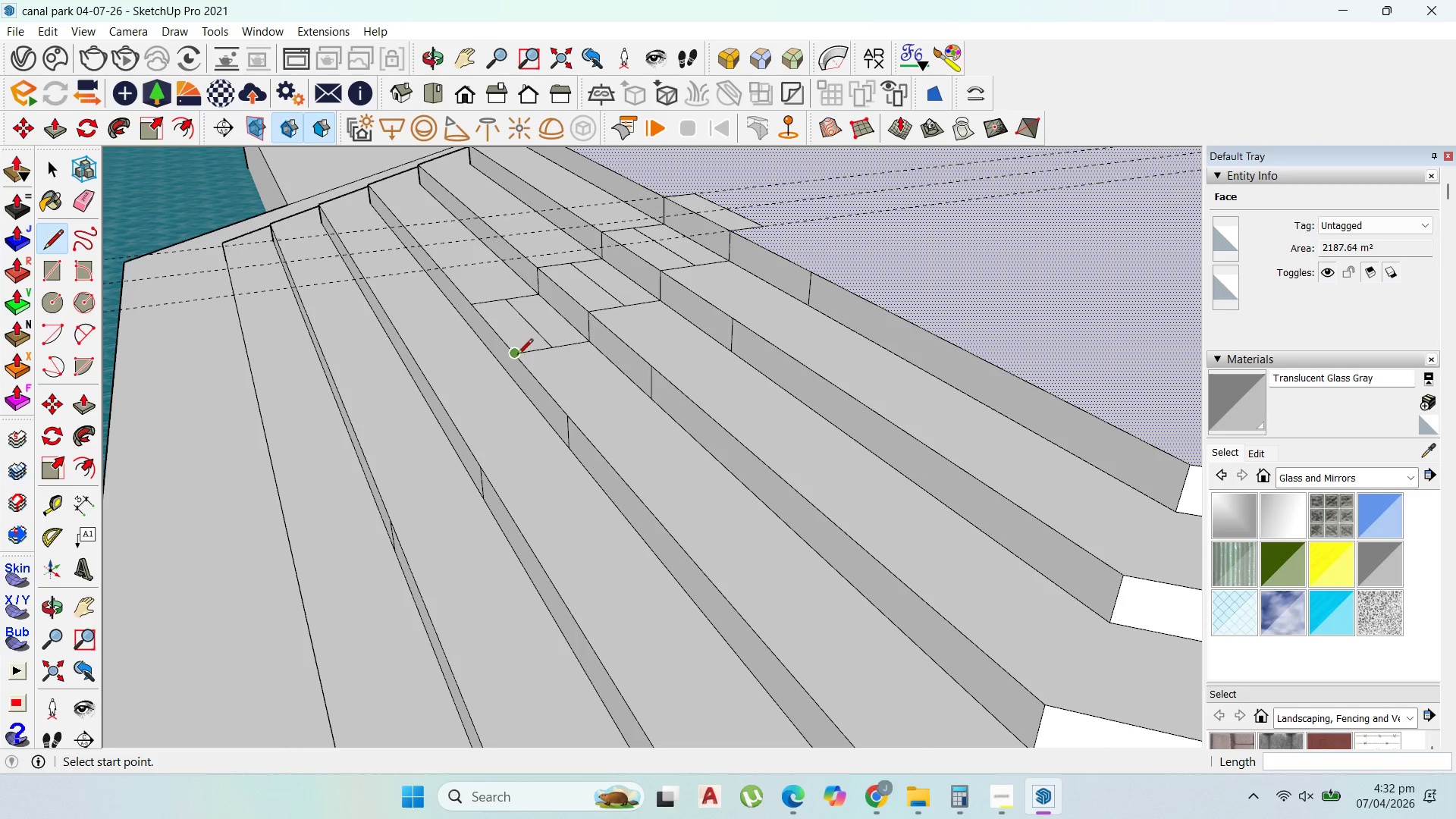 
left_click([517, 355])
 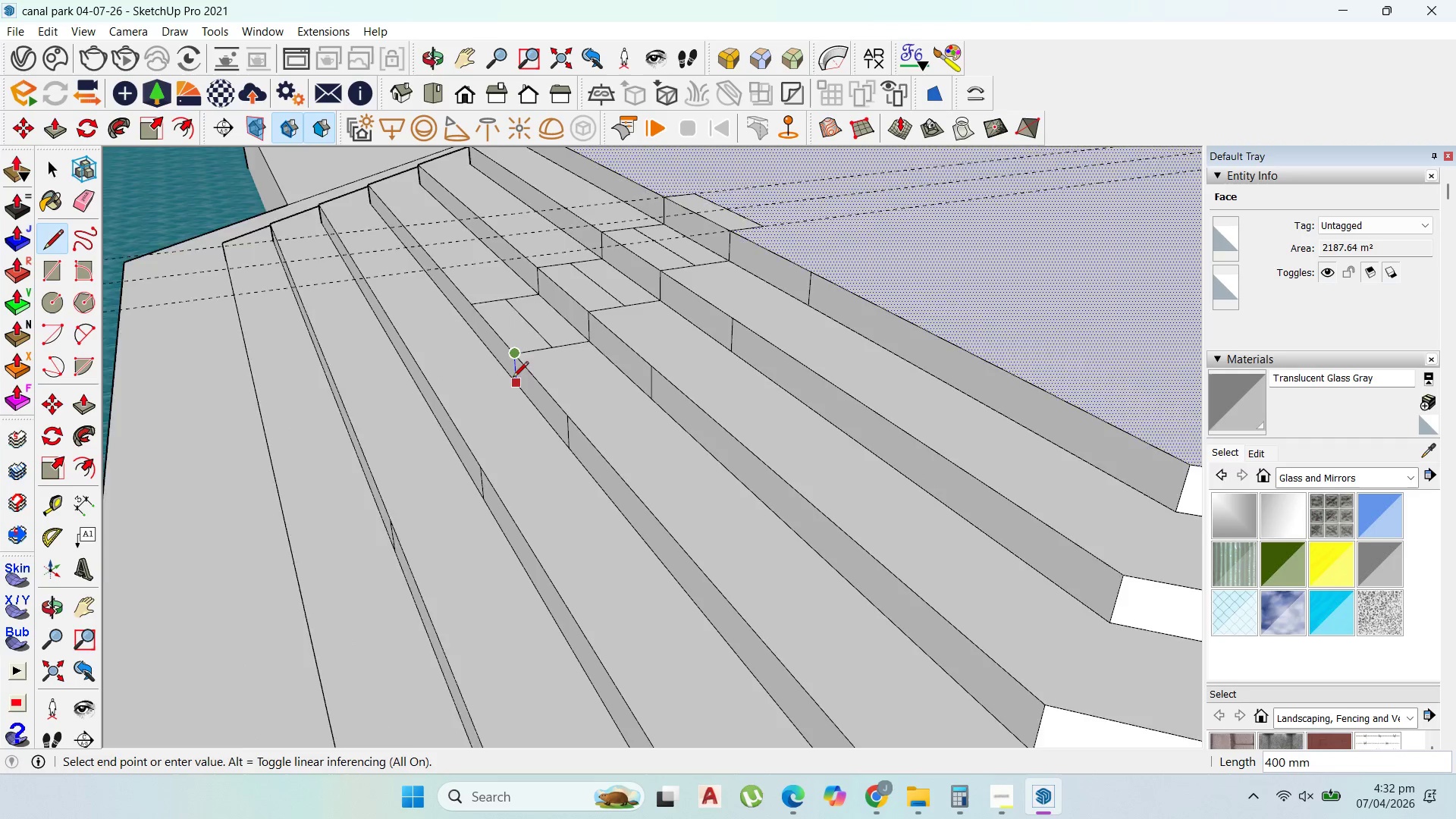 
left_click([513, 378])
 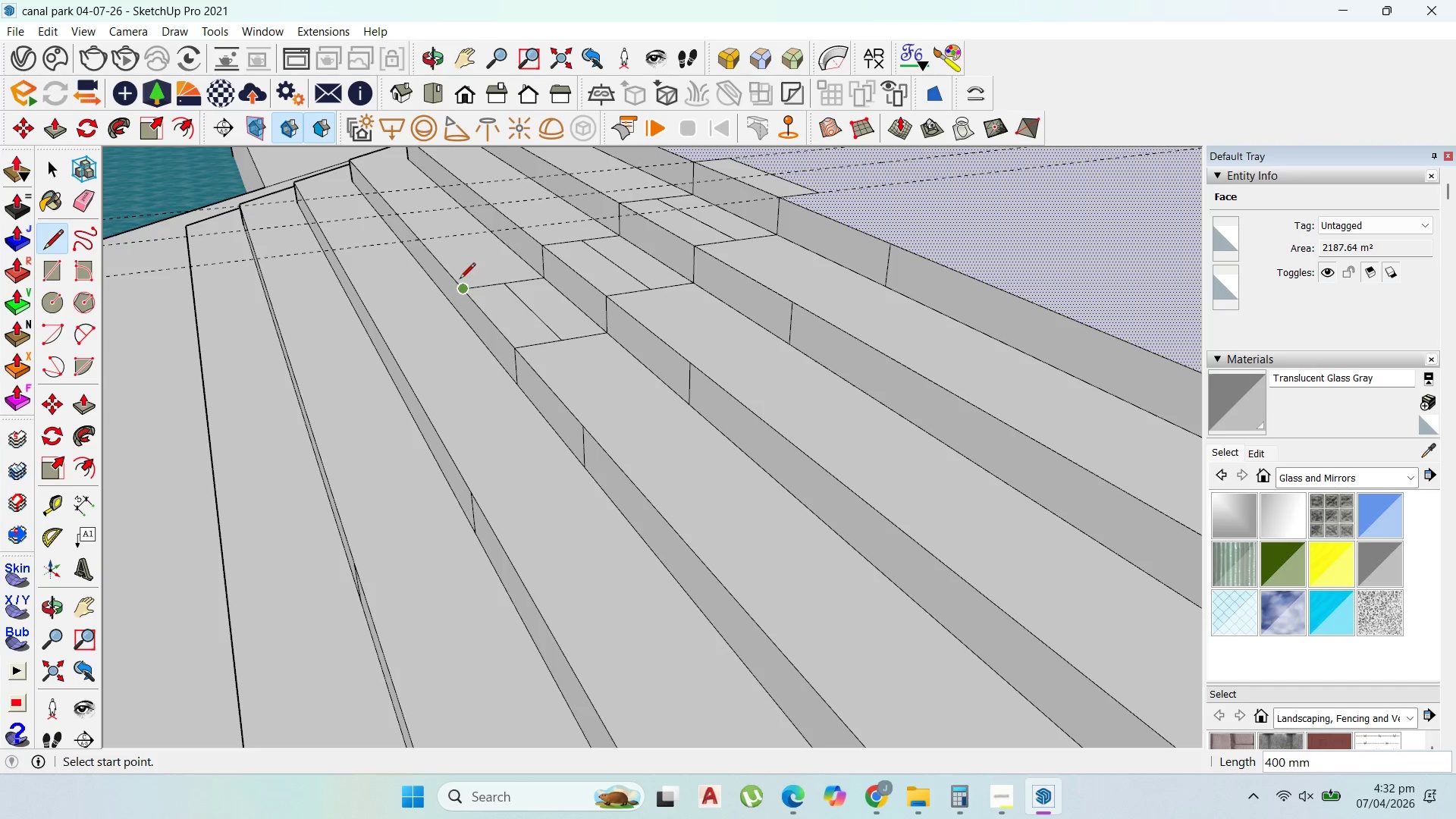 
scroll: coordinate [513, 378], scroll_direction: up, amount: 2.0
 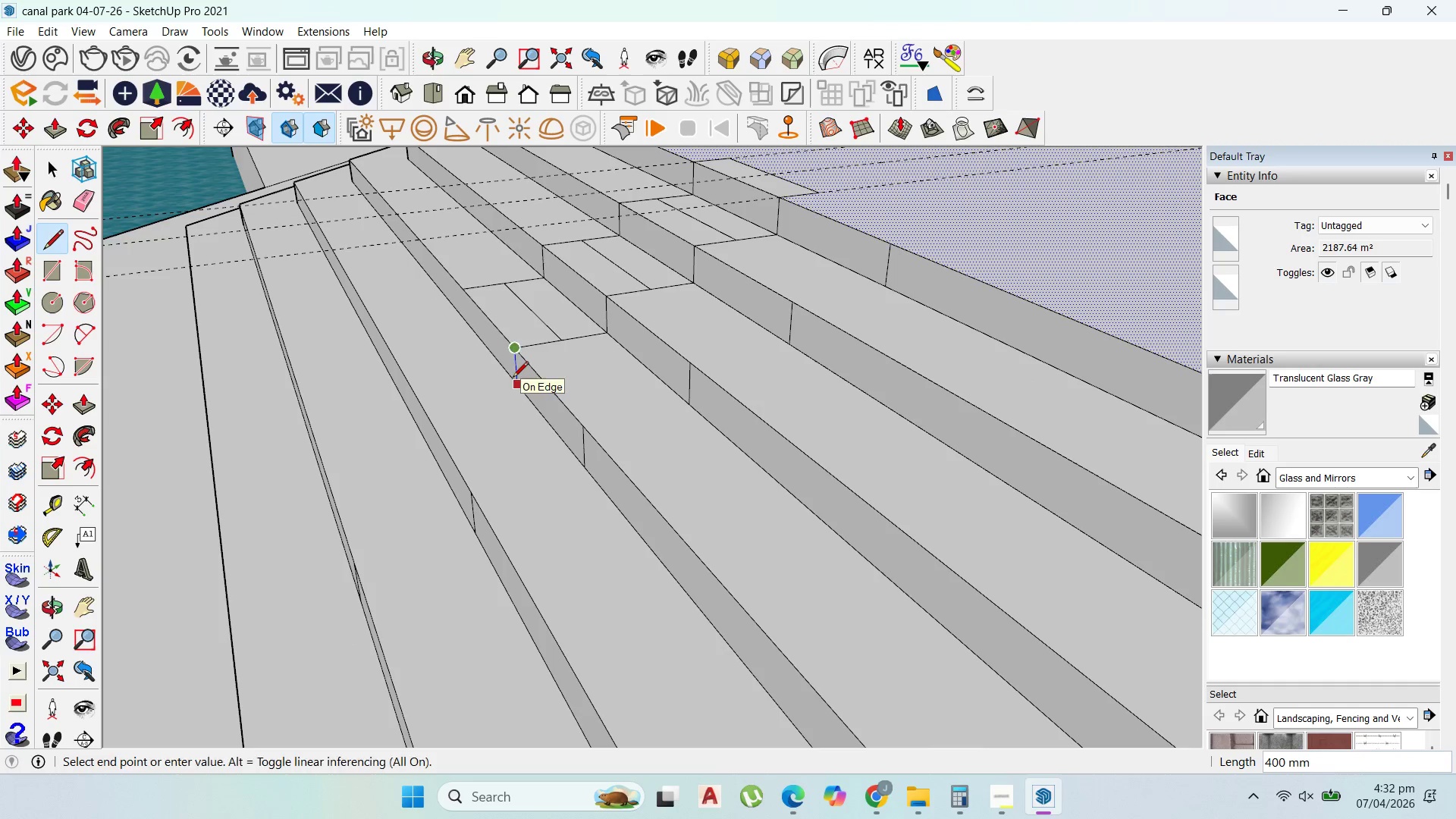 
left_click([460, 280])
 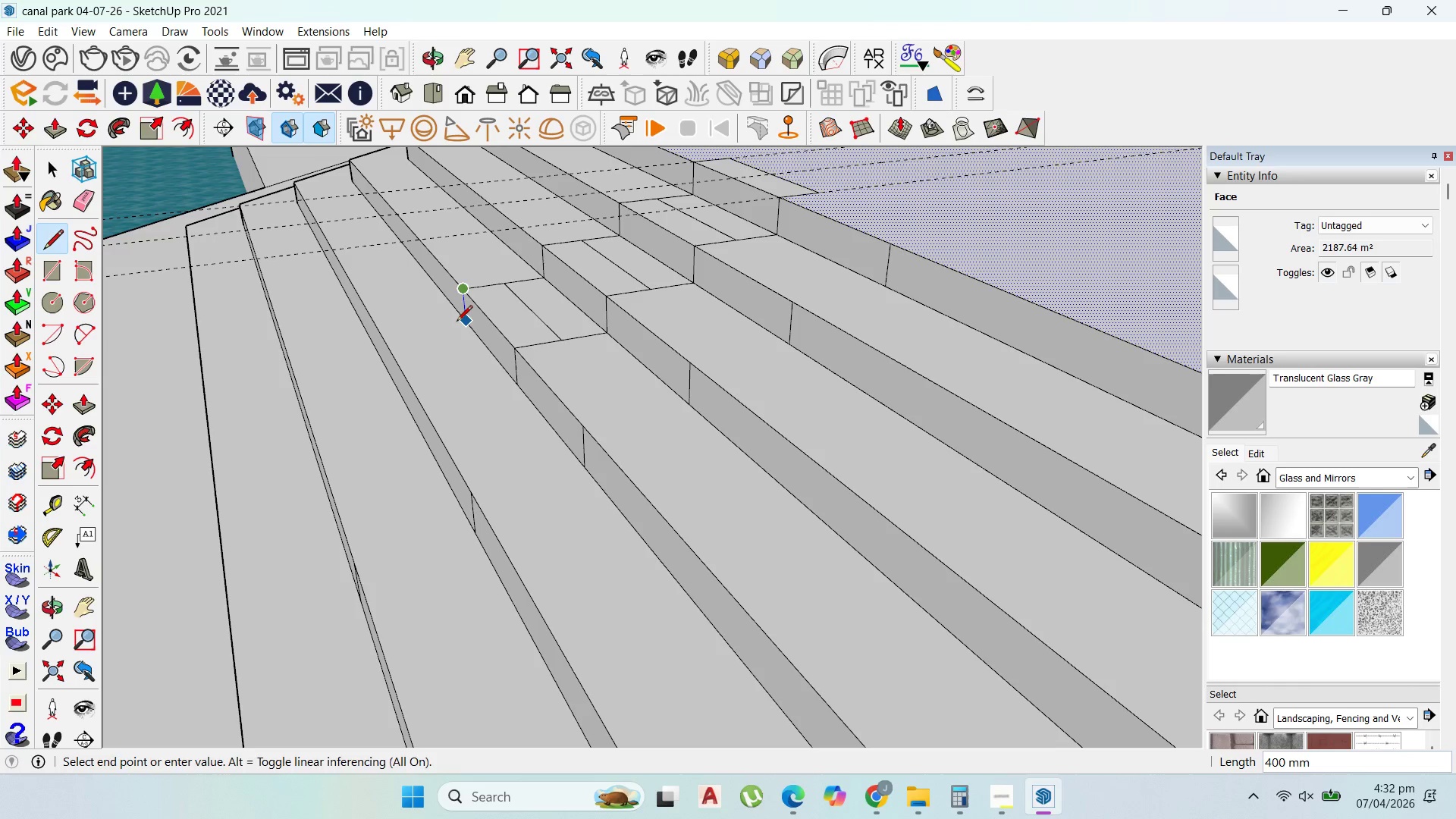 
left_click([457, 322])
 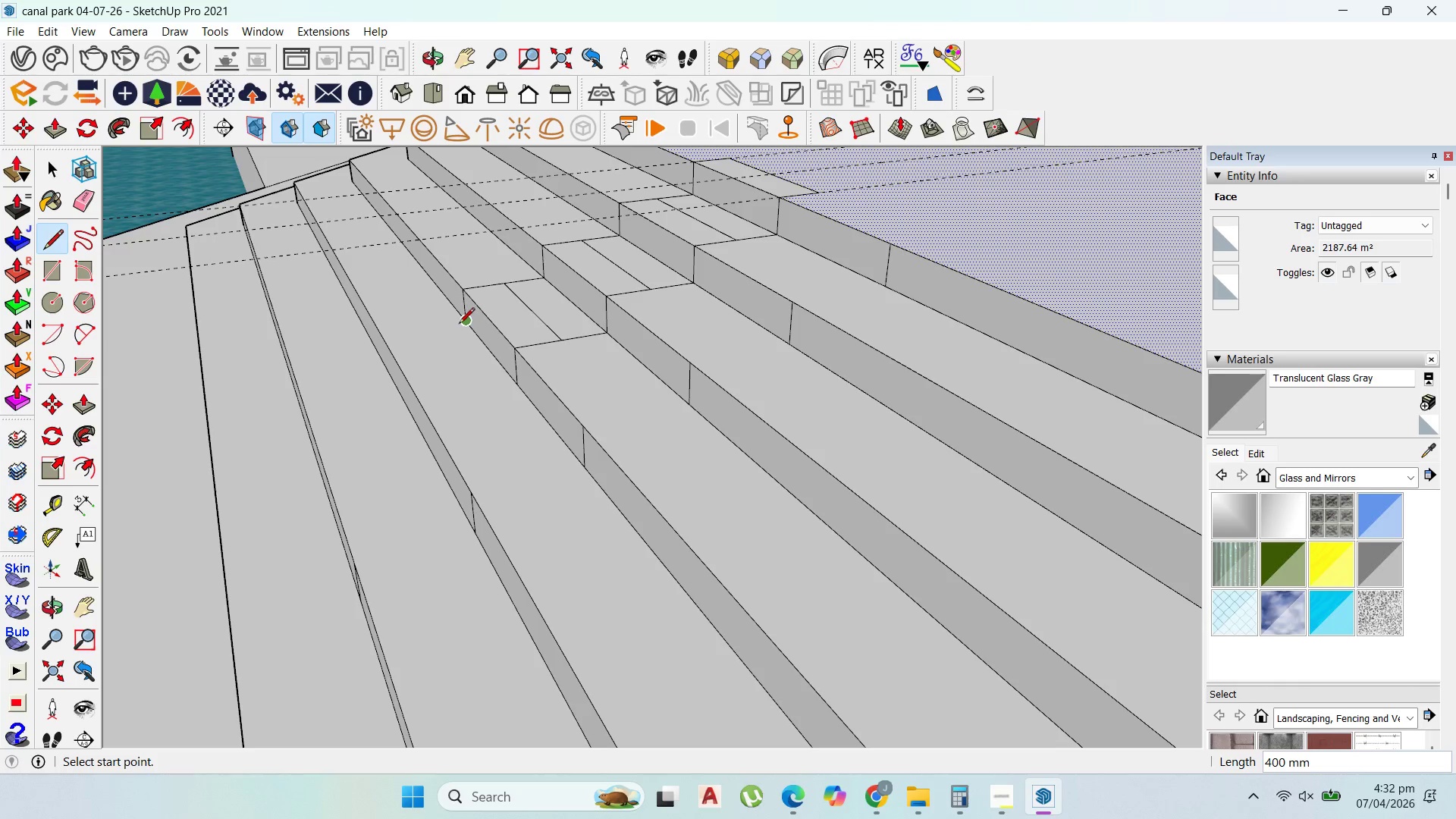 
left_click([459, 325])
 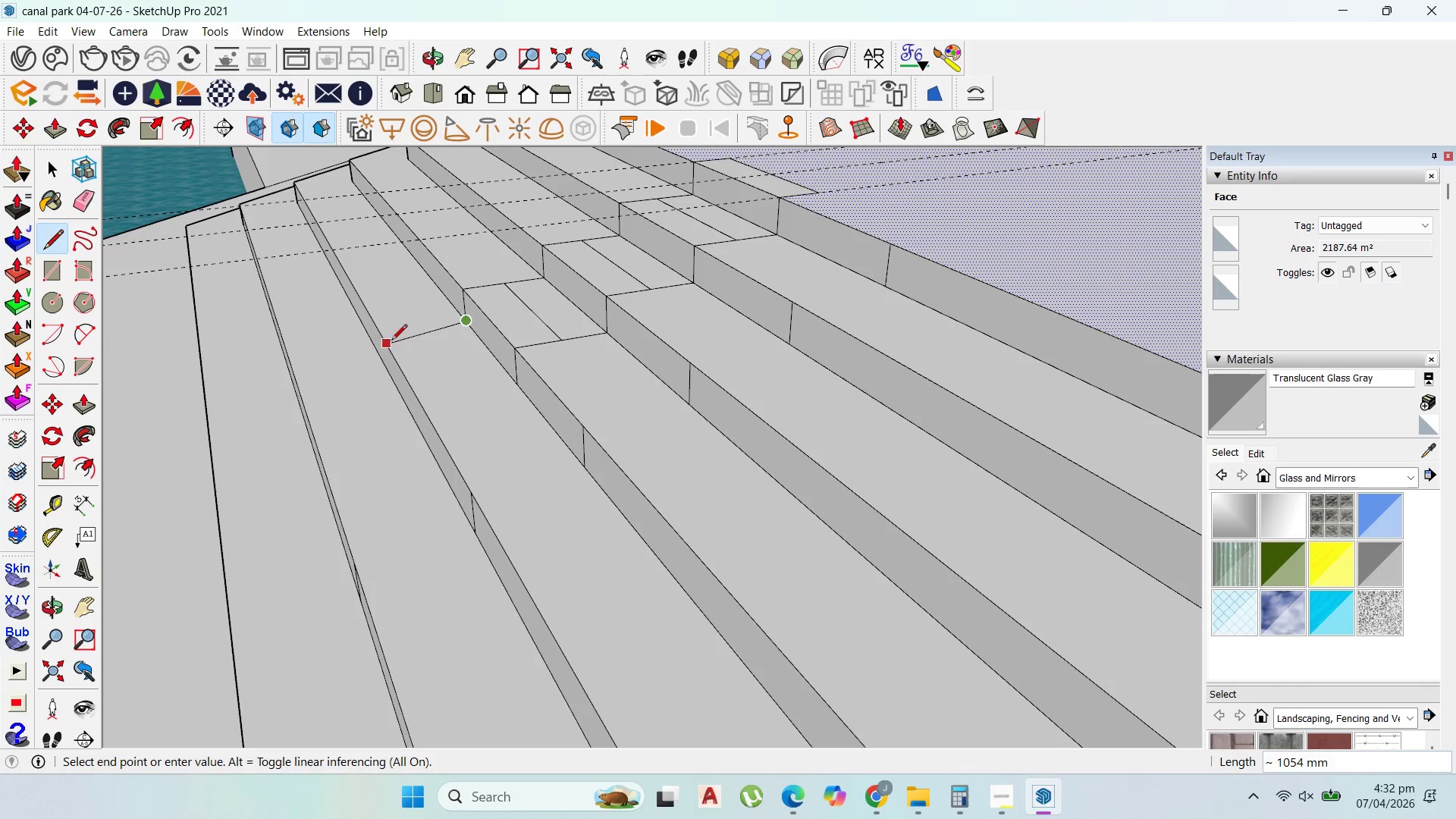 
left_click([381, 341])
 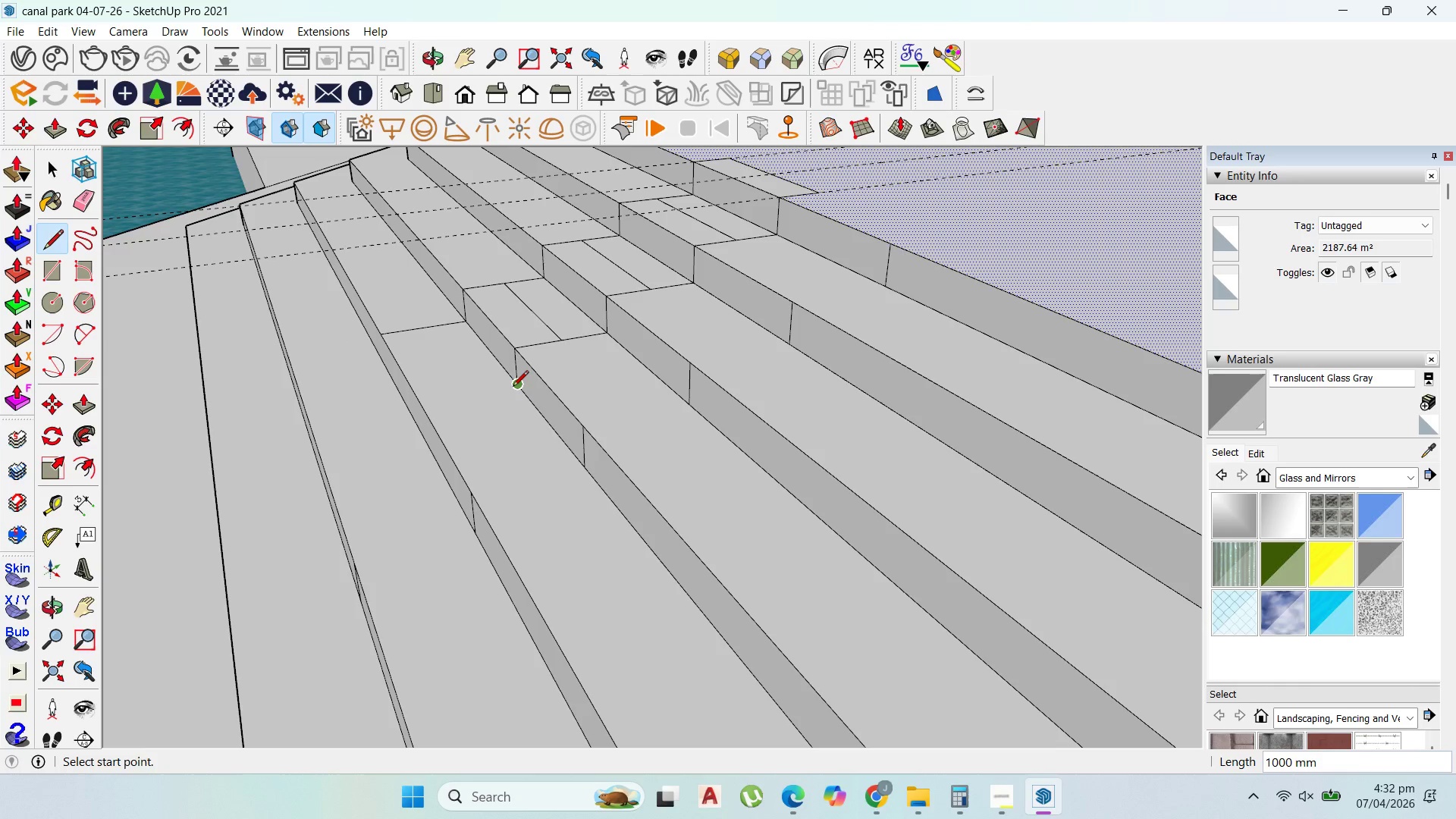 
left_click([513, 388])
 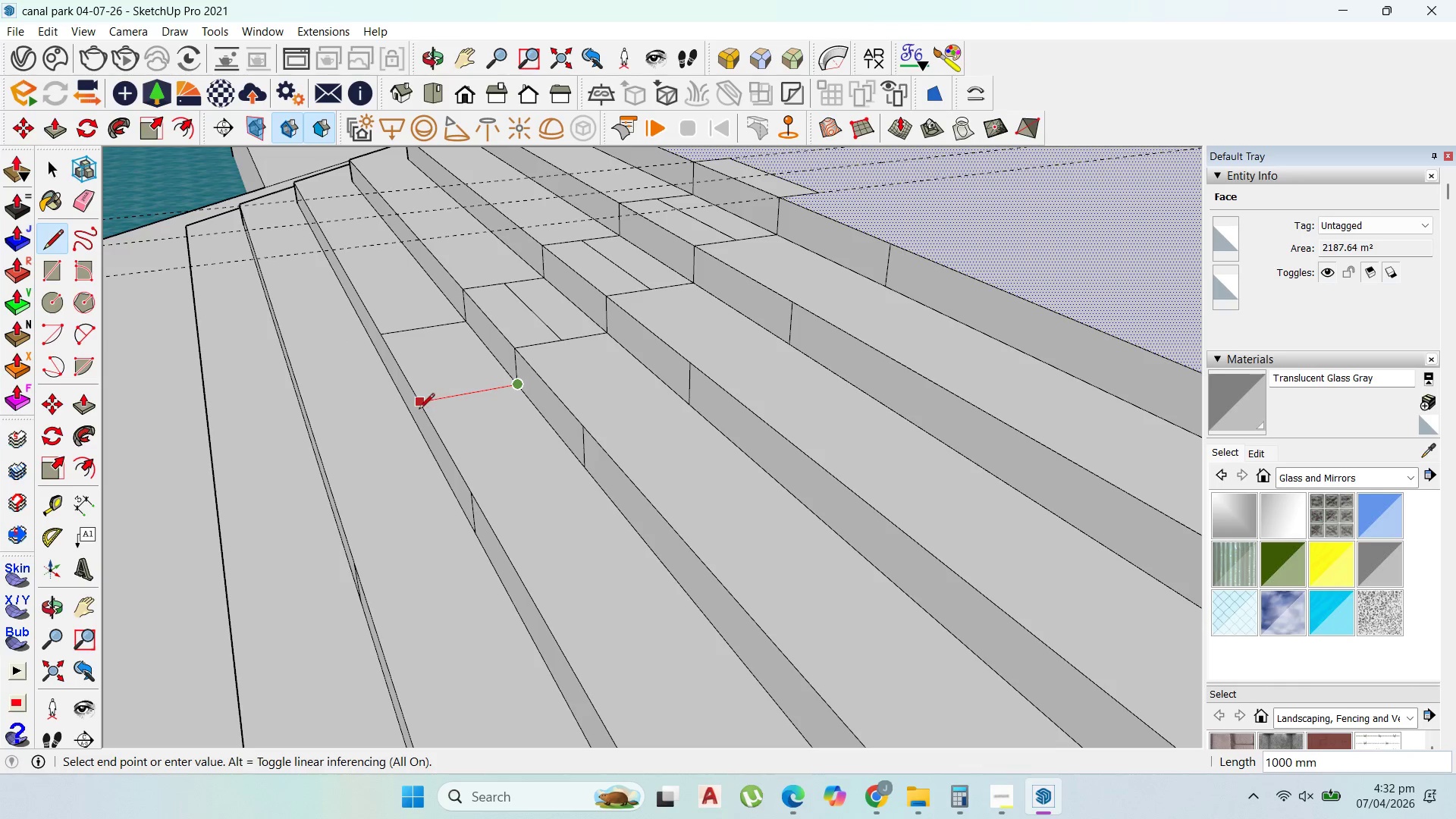 
left_click([419, 410])
 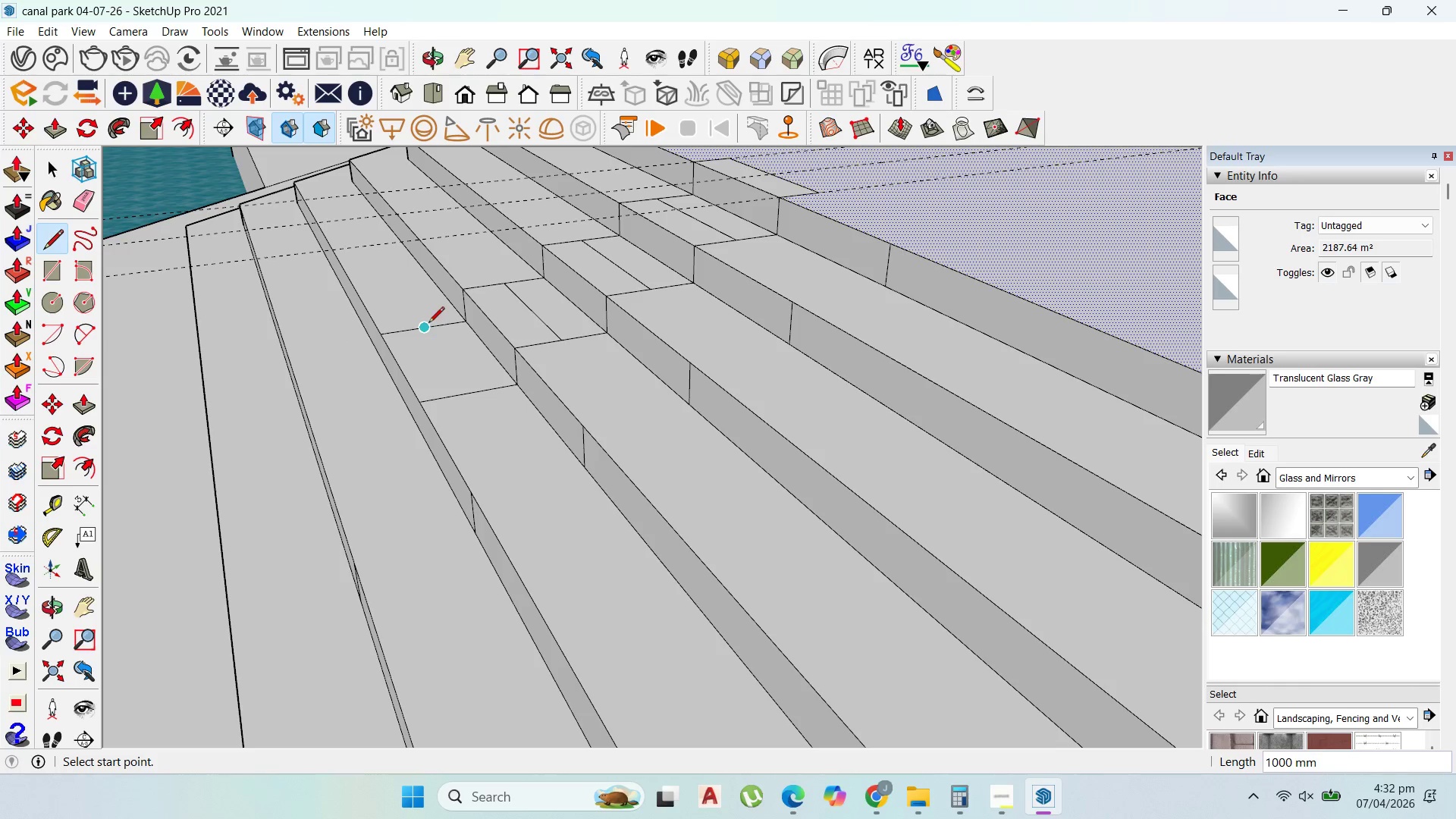 
left_click([428, 330])
 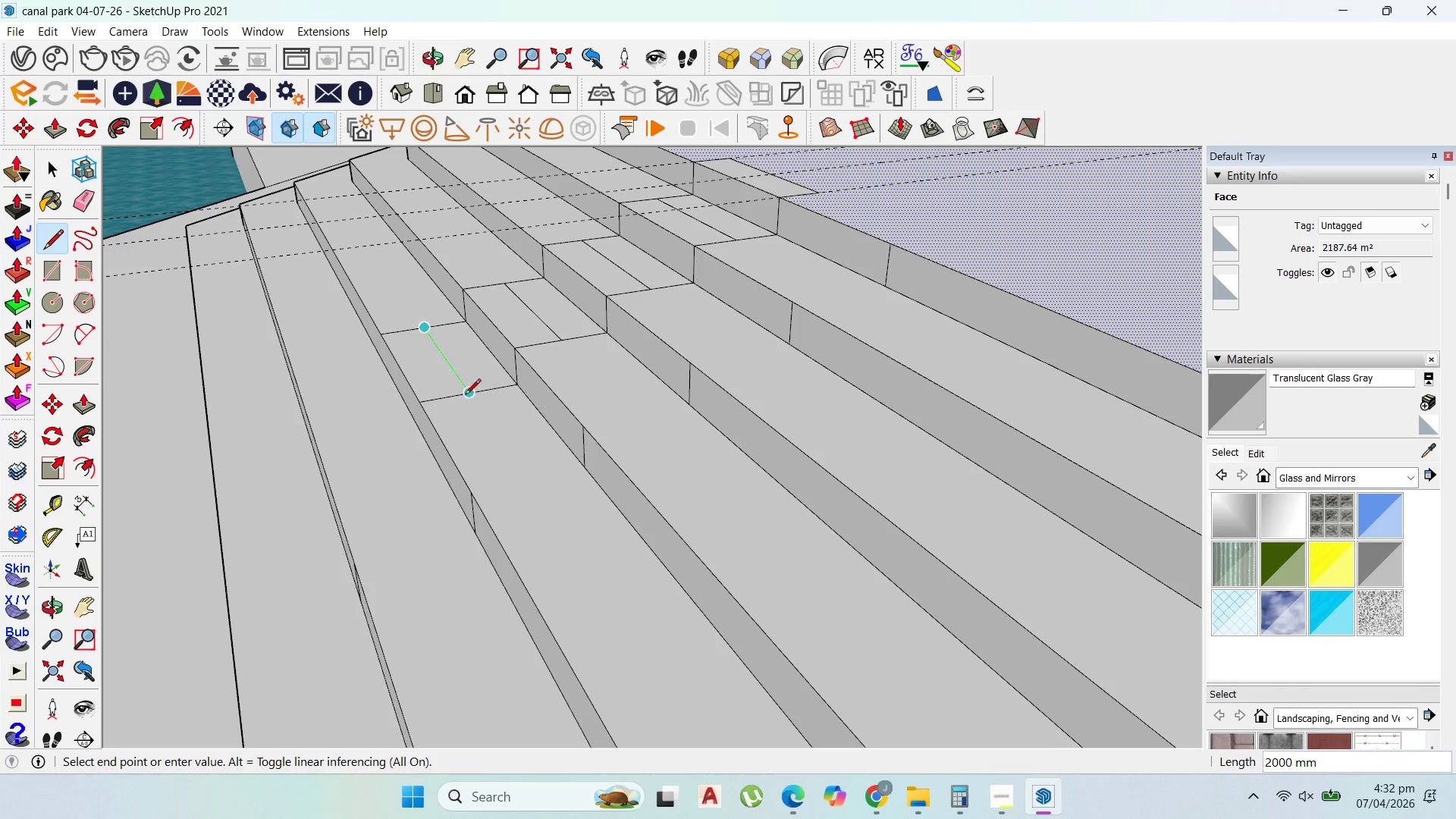 
left_click([465, 396])
 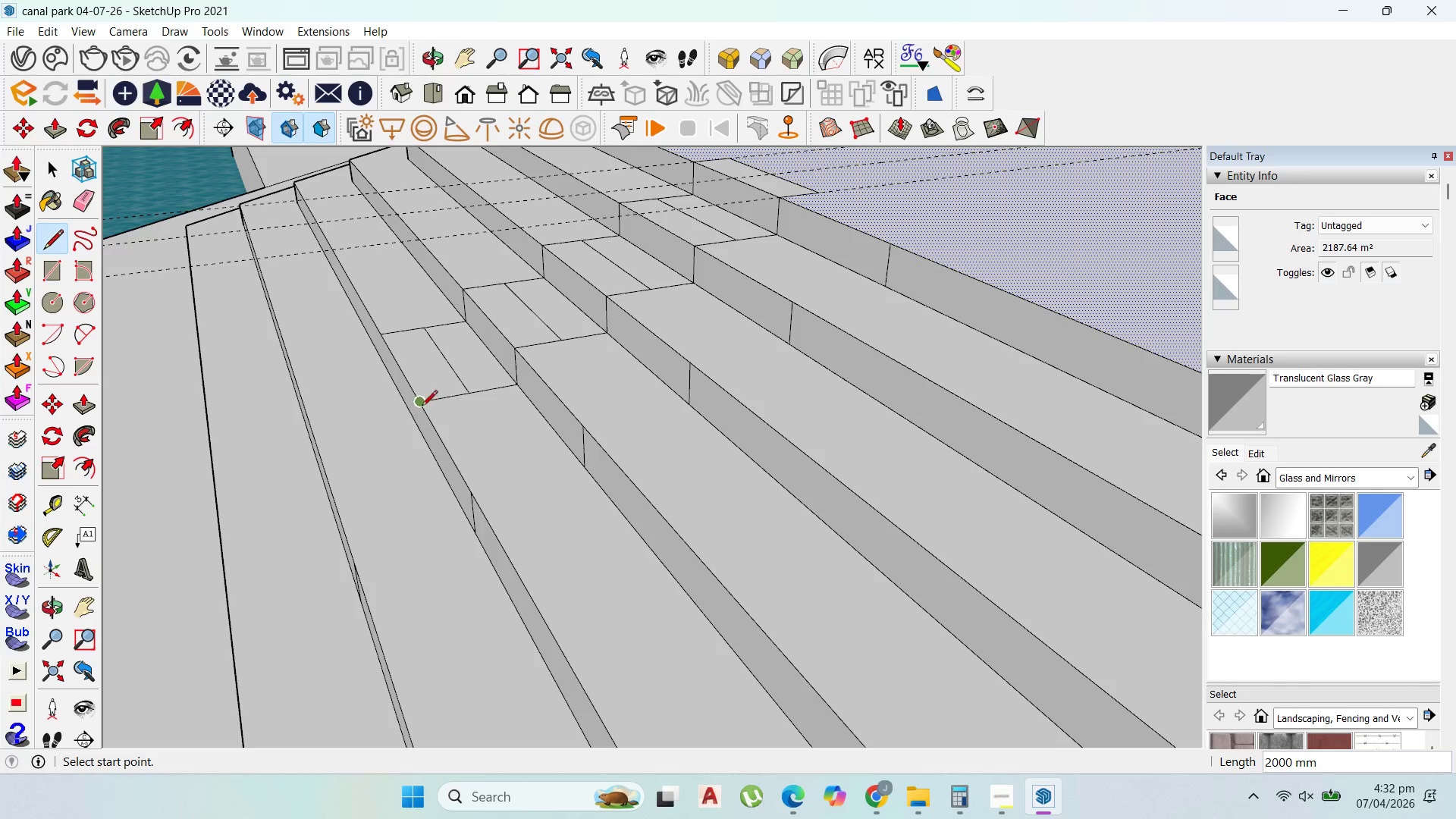 
left_click([419, 404])
 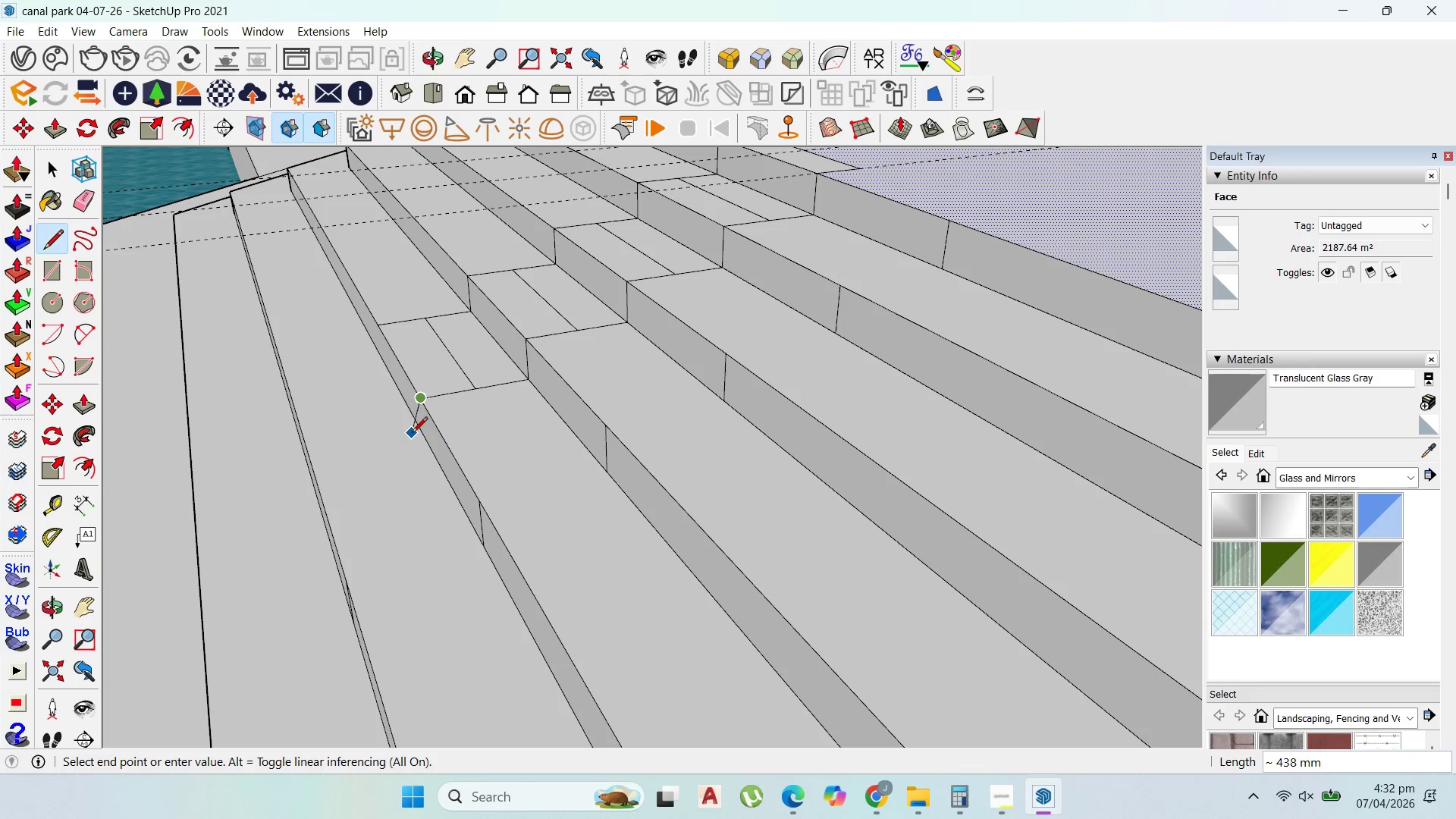 
scroll: coordinate [412, 433], scroll_direction: up, amount: 1.0
 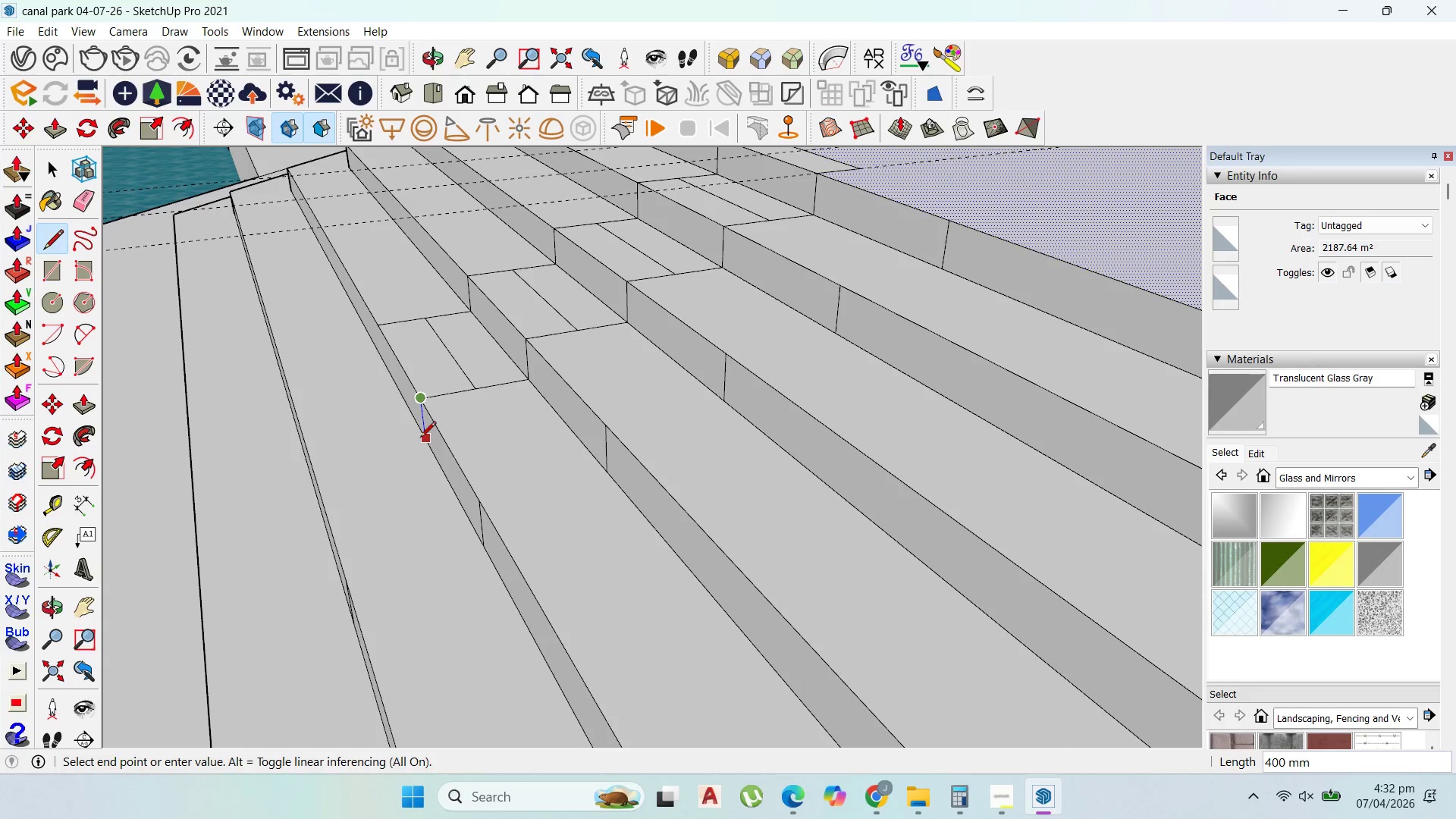 
left_click([420, 438])
 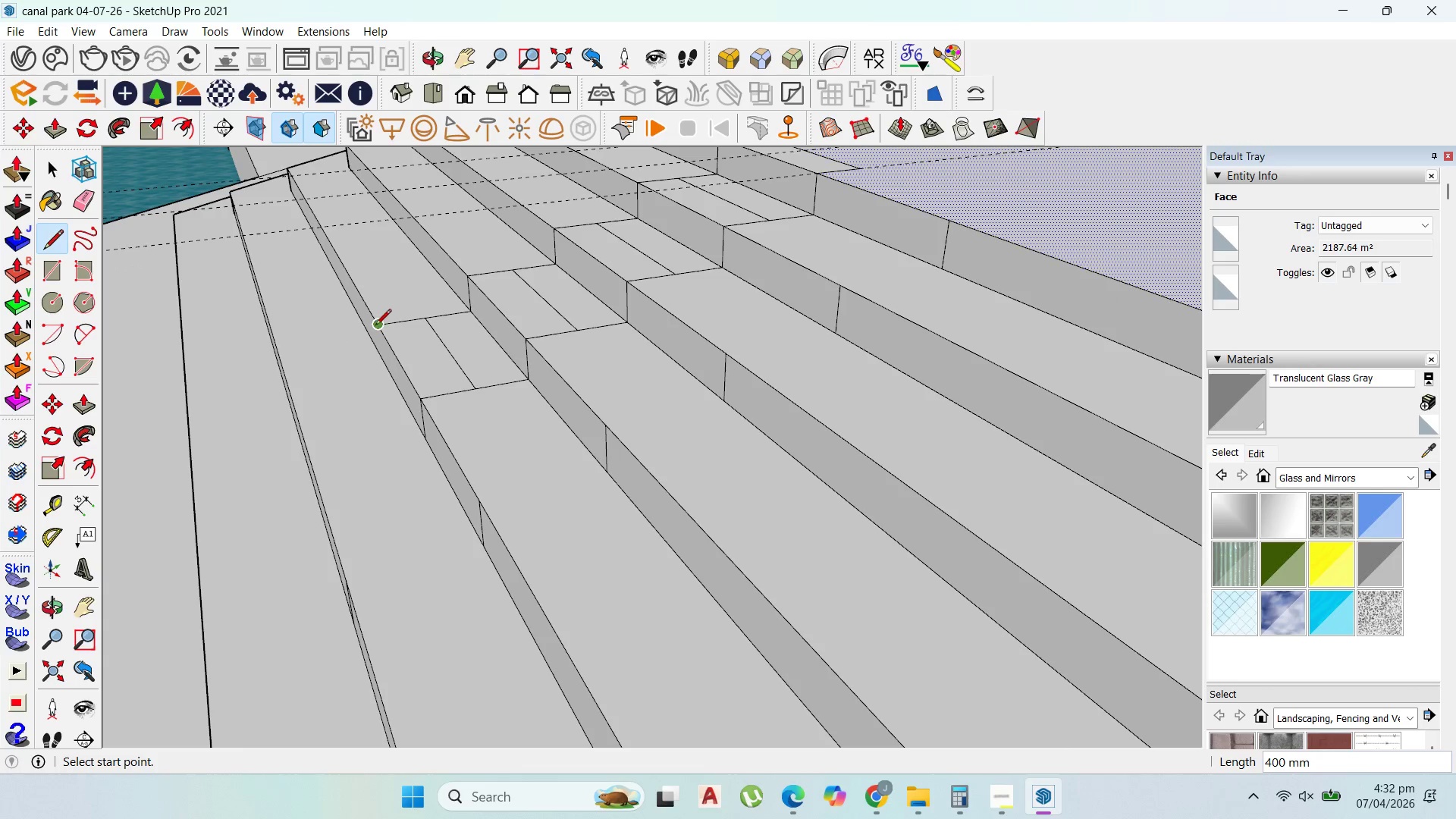 
left_click([376, 326])
 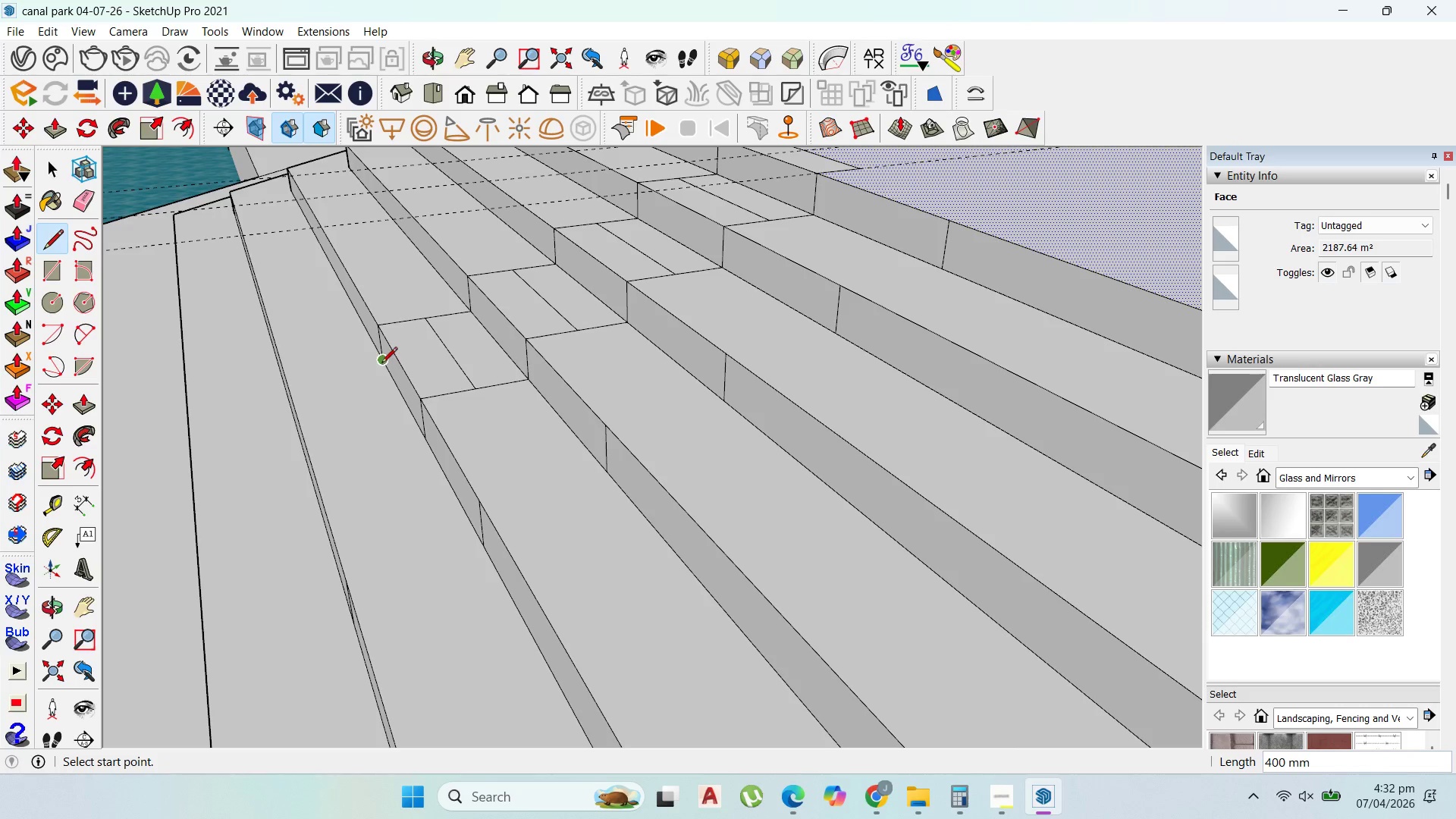 
double_click([381, 363])
 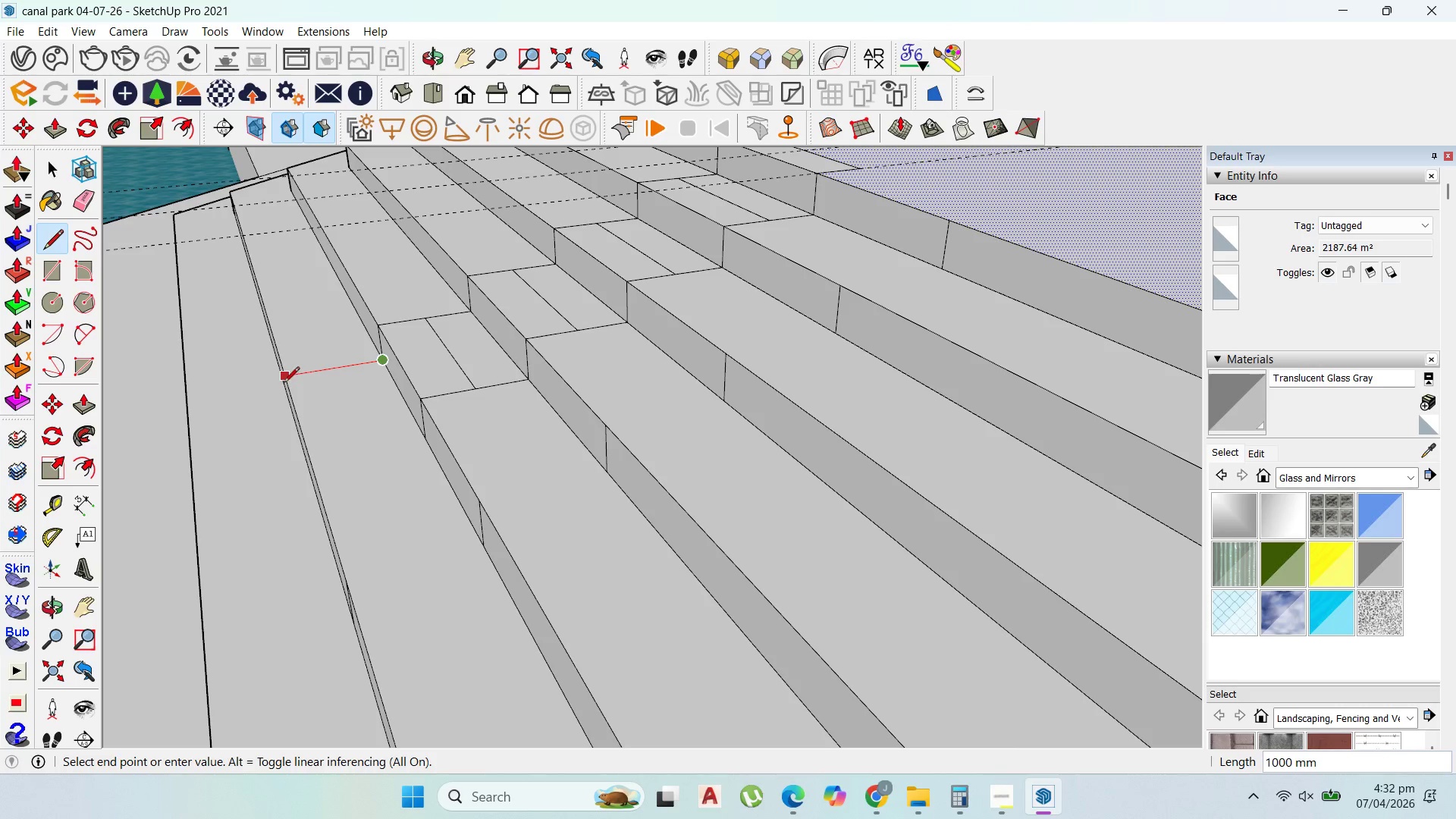 
left_click([283, 381])
 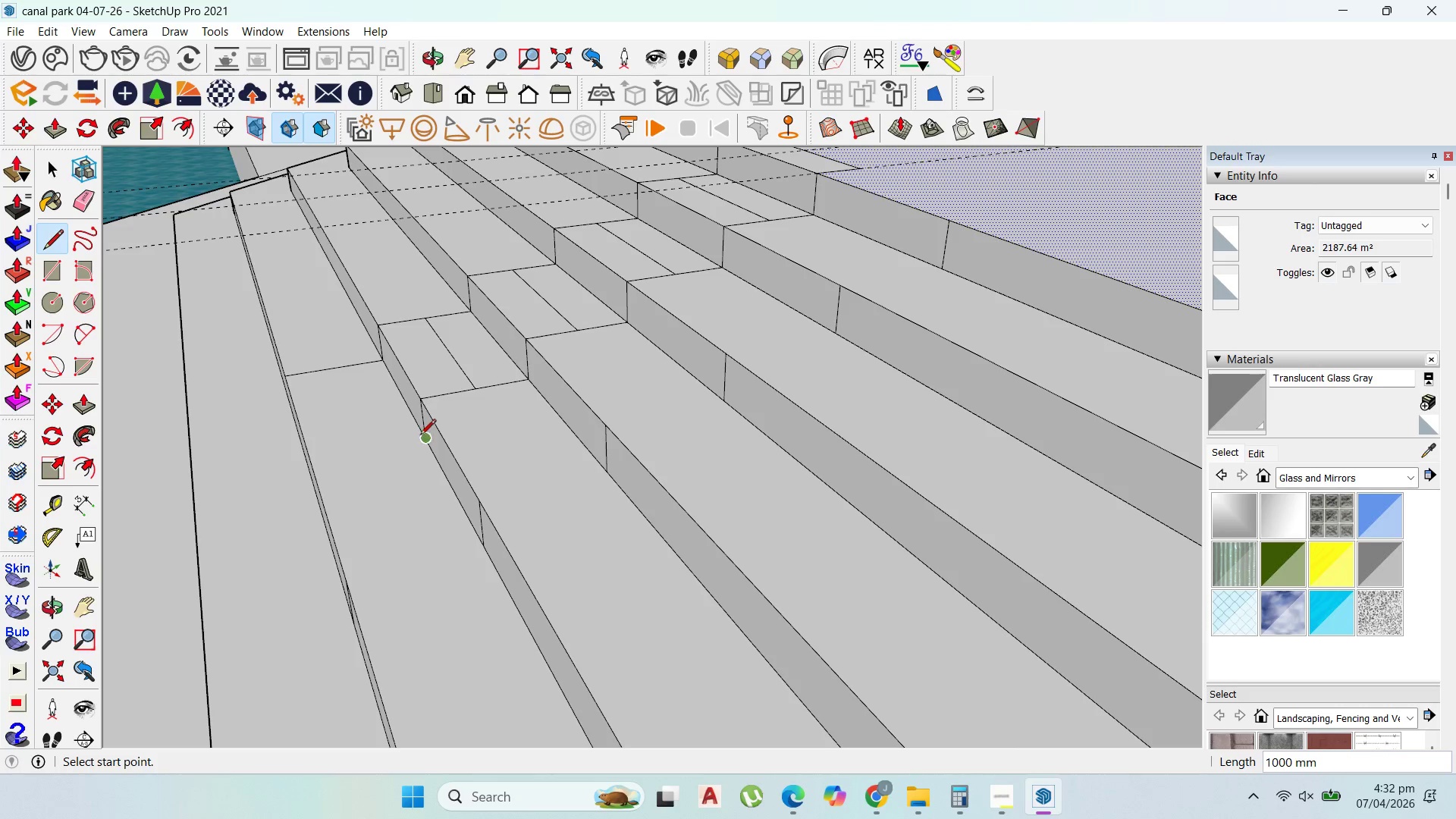 
left_click_drag(start_coordinate=[422, 436], to_coordinate=[418, 436])
 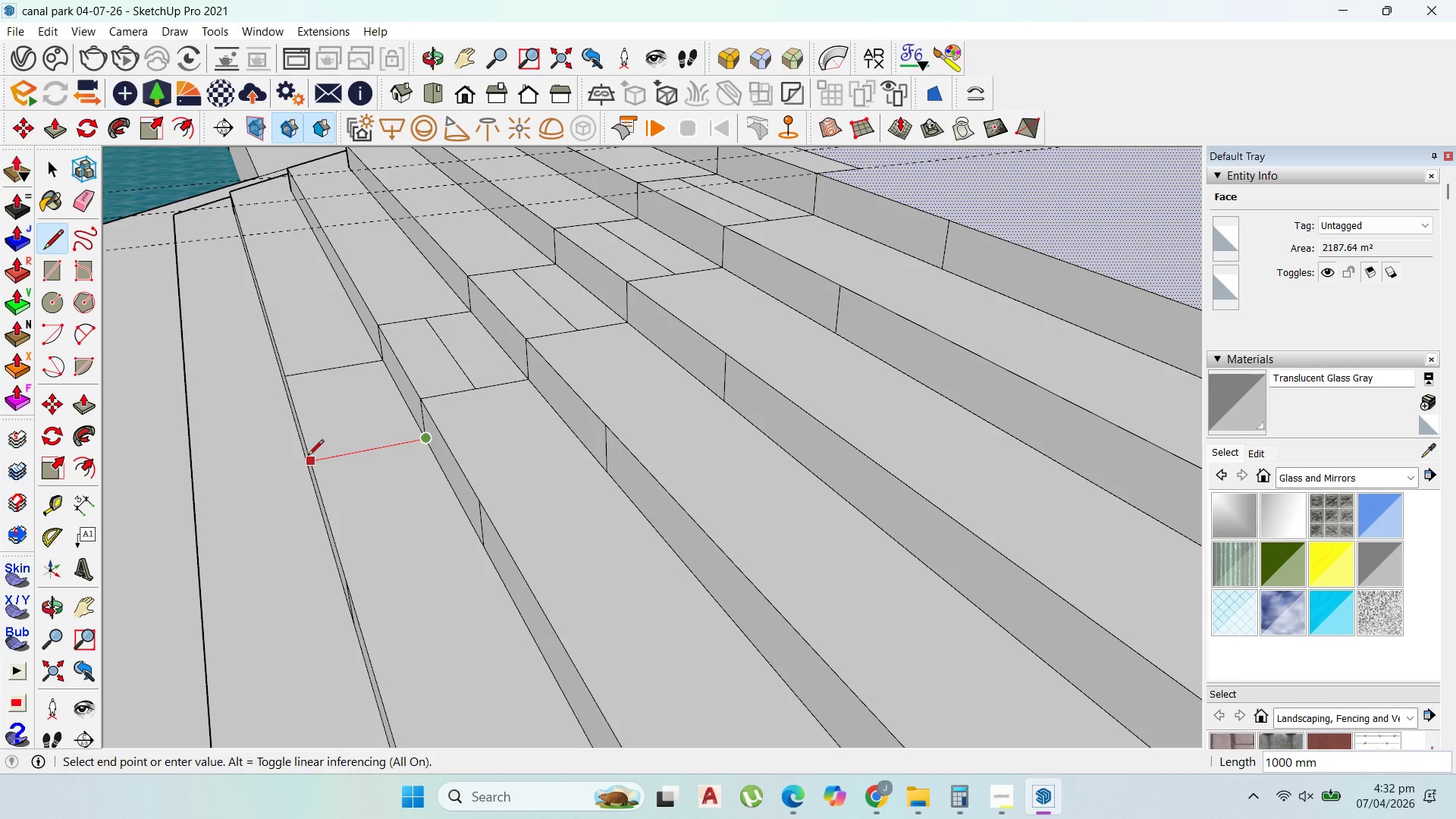 
left_click([308, 457])
 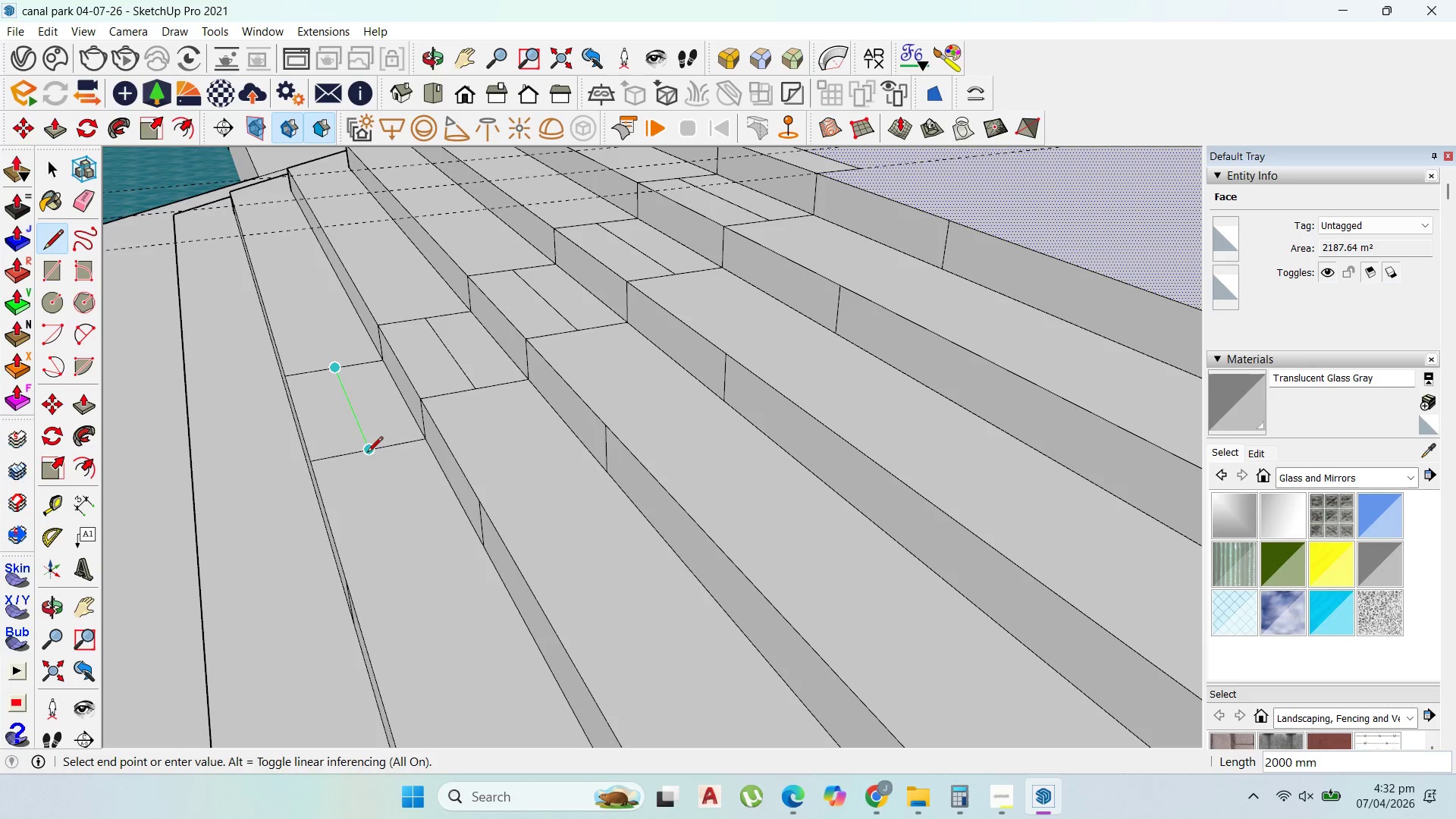 
left_click([368, 450])
 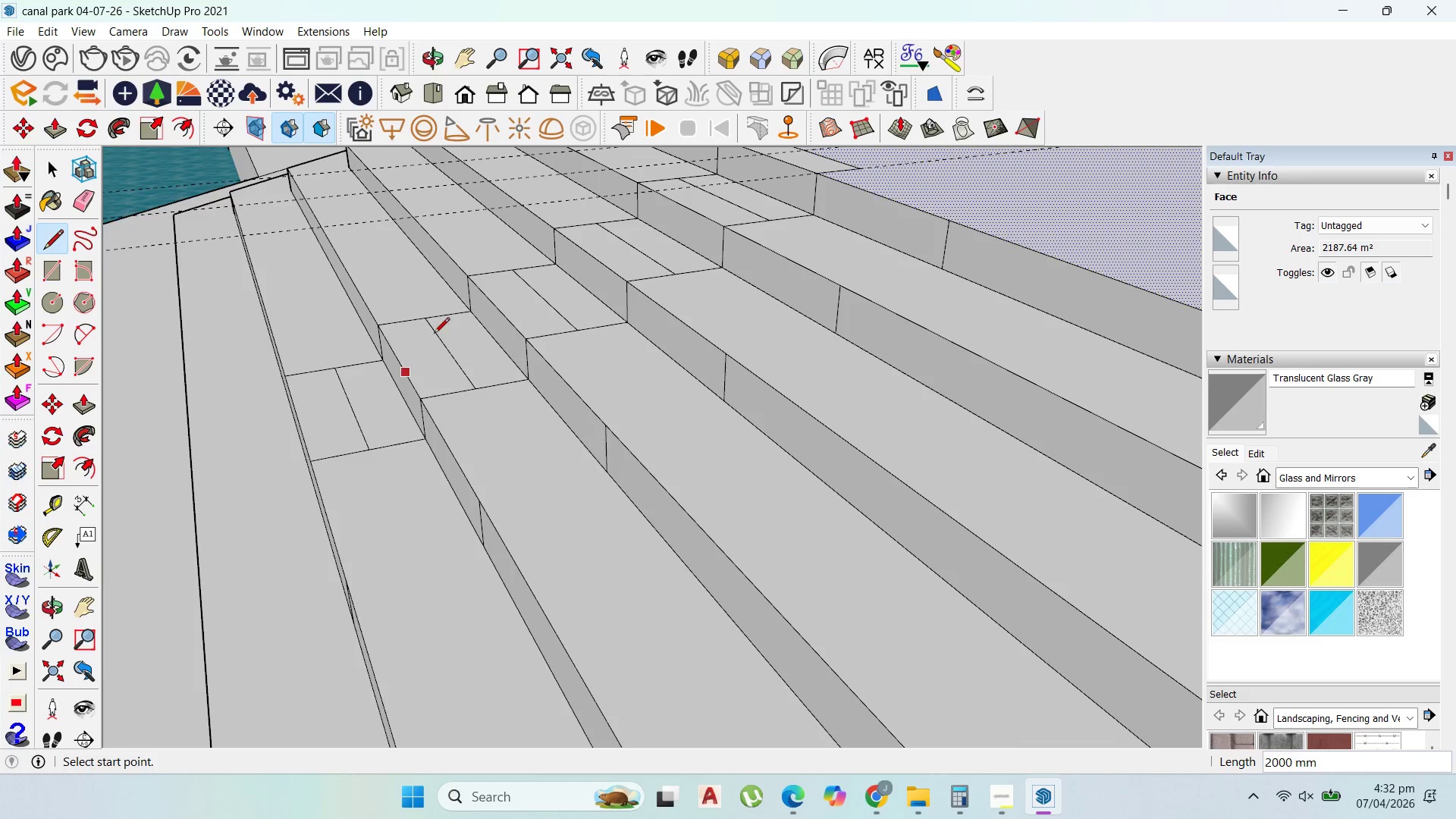 
scroll: coordinate [516, 303], scroll_direction: down, amount: 4.0
 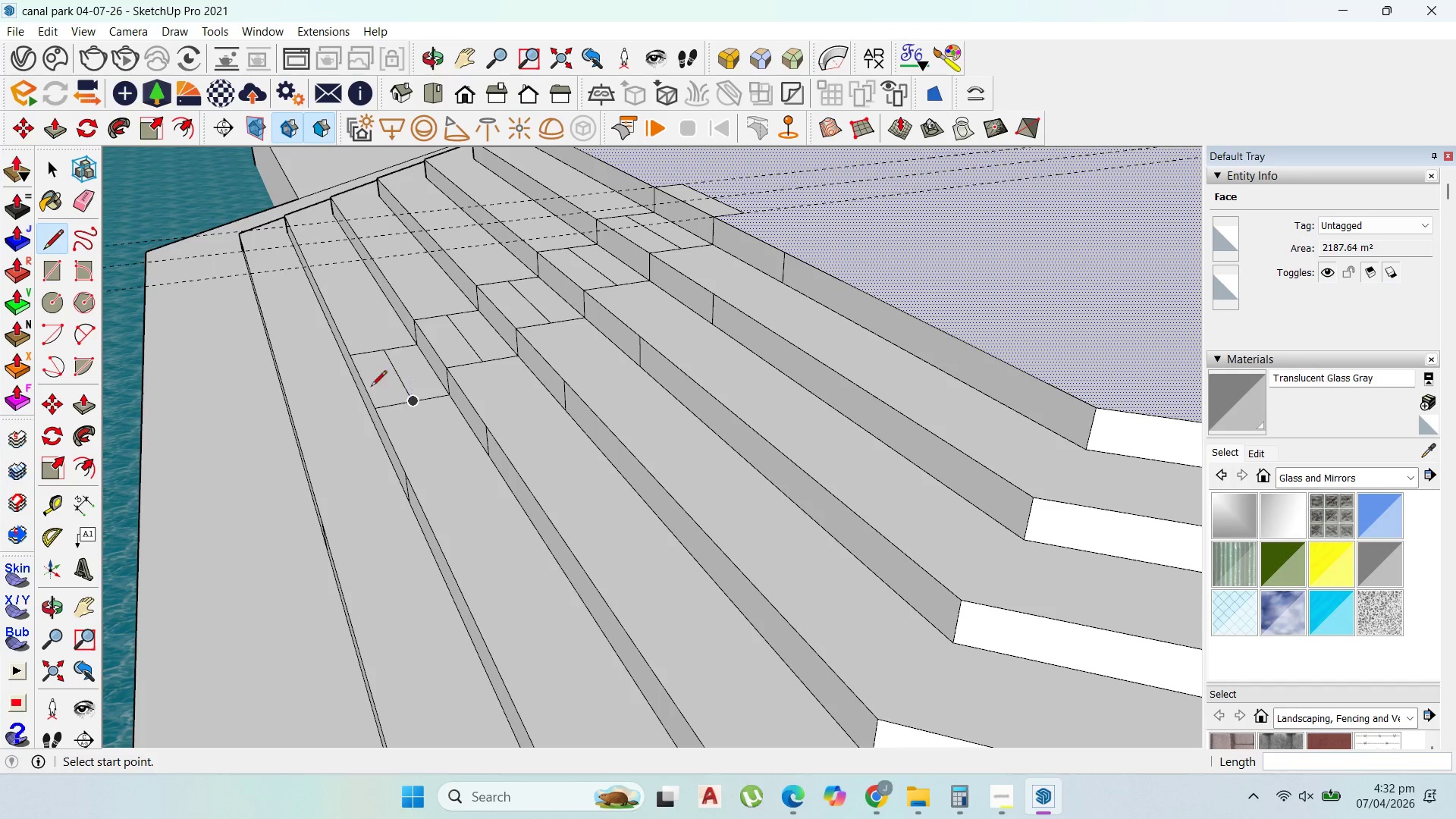 
scroll: coordinate [354, 353], scroll_direction: up, amount: 6.0
 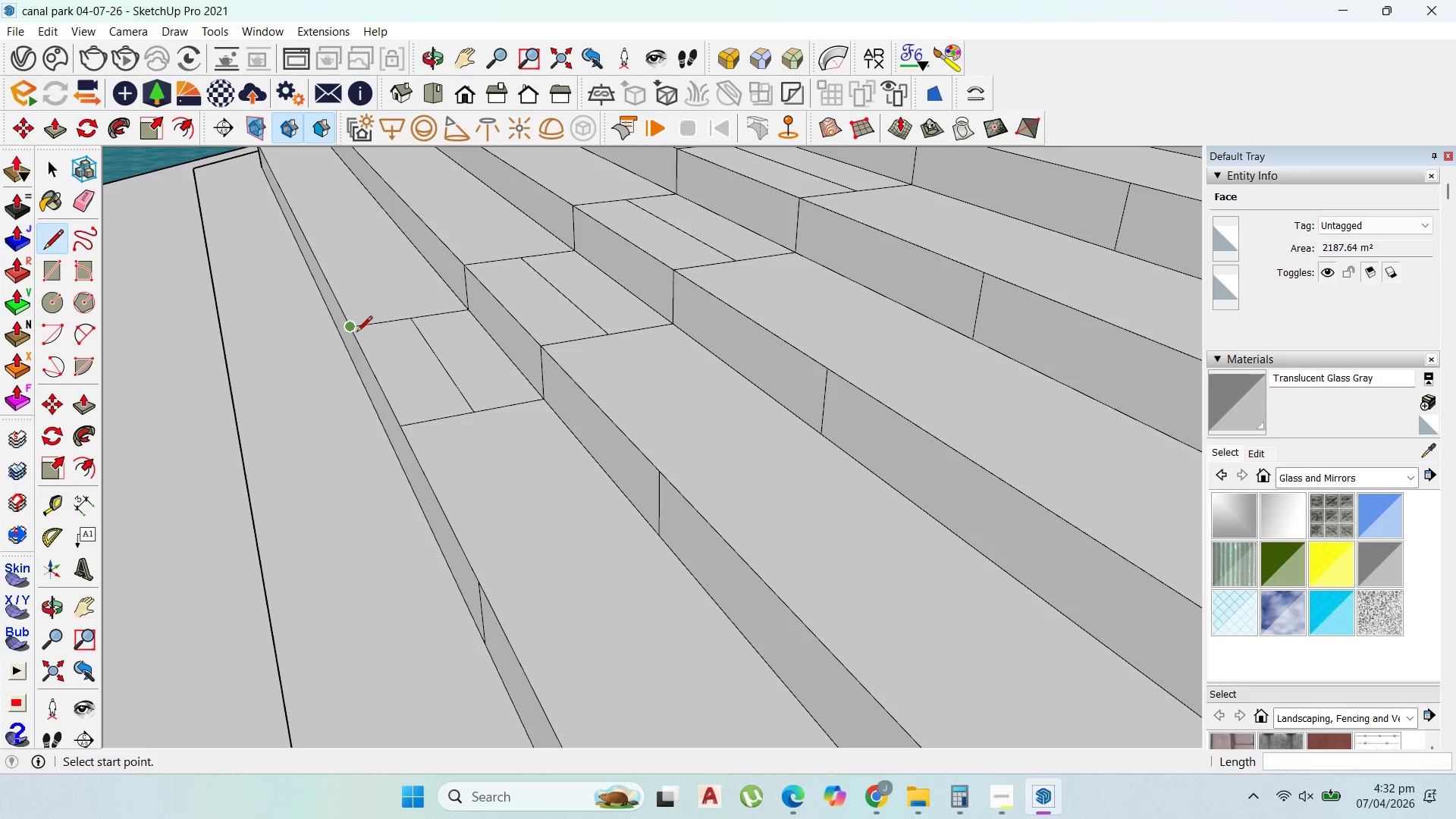 
left_click([356, 333])
 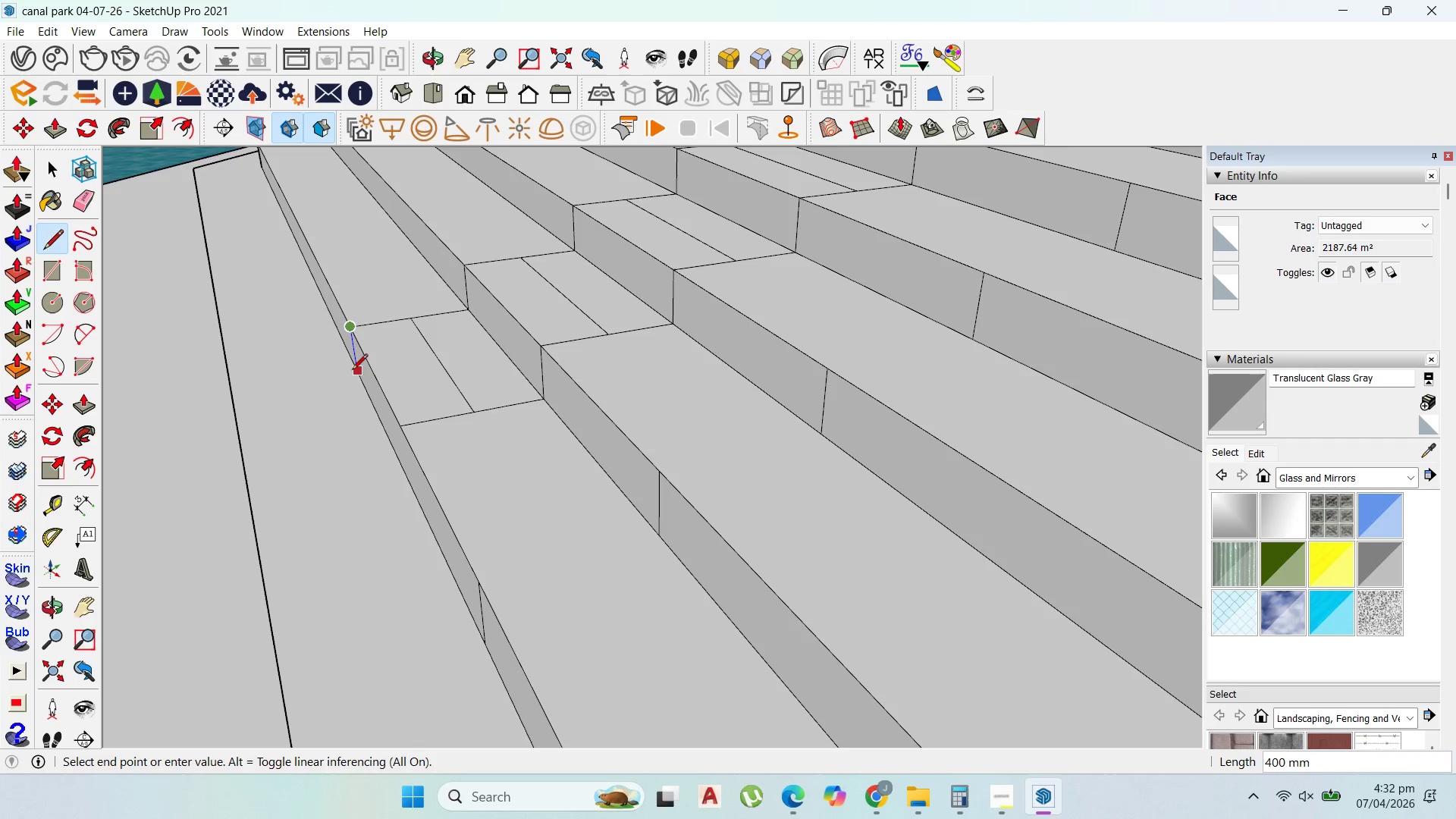 
left_click([352, 371])
 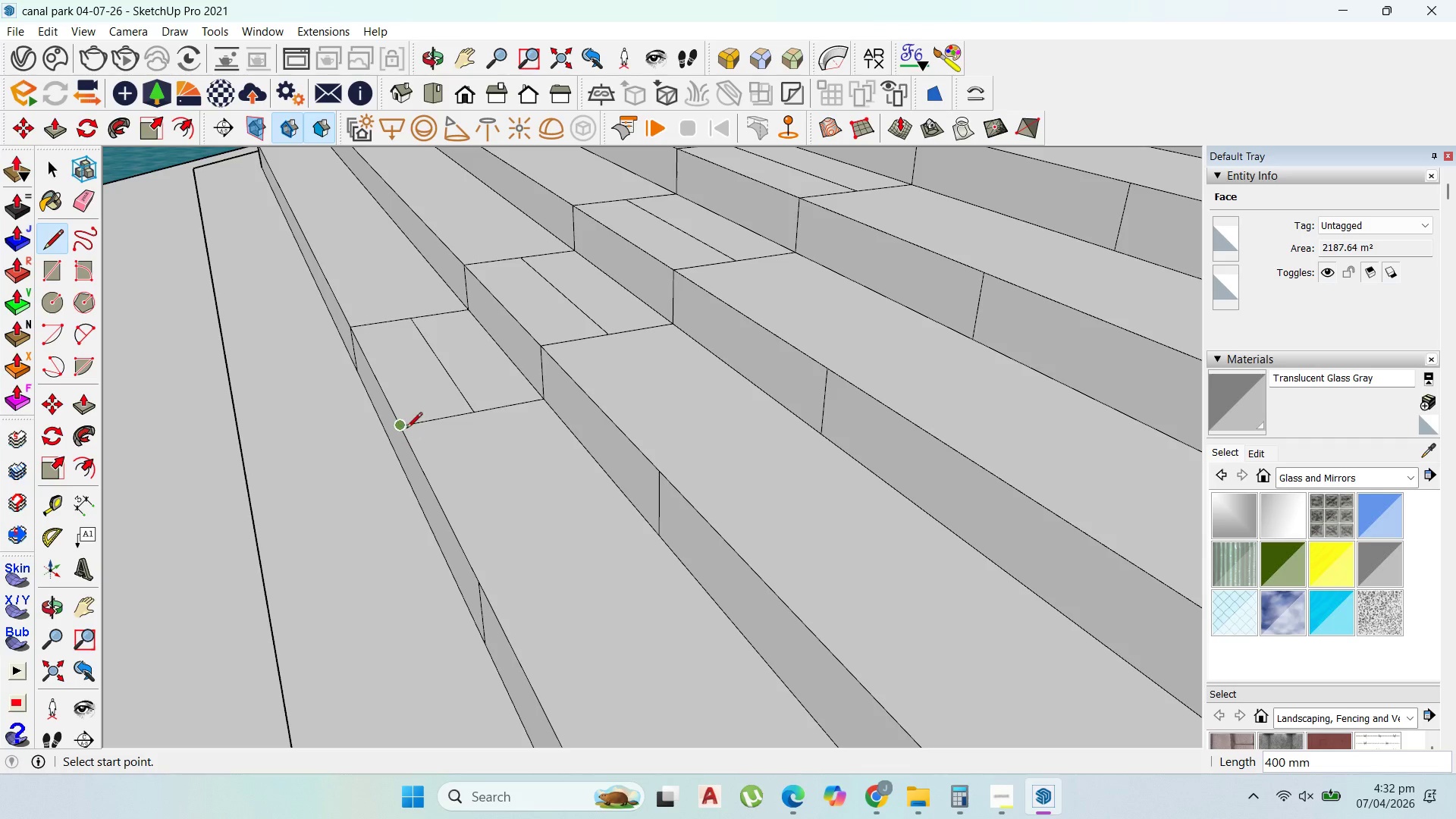 
left_click([406, 428])
 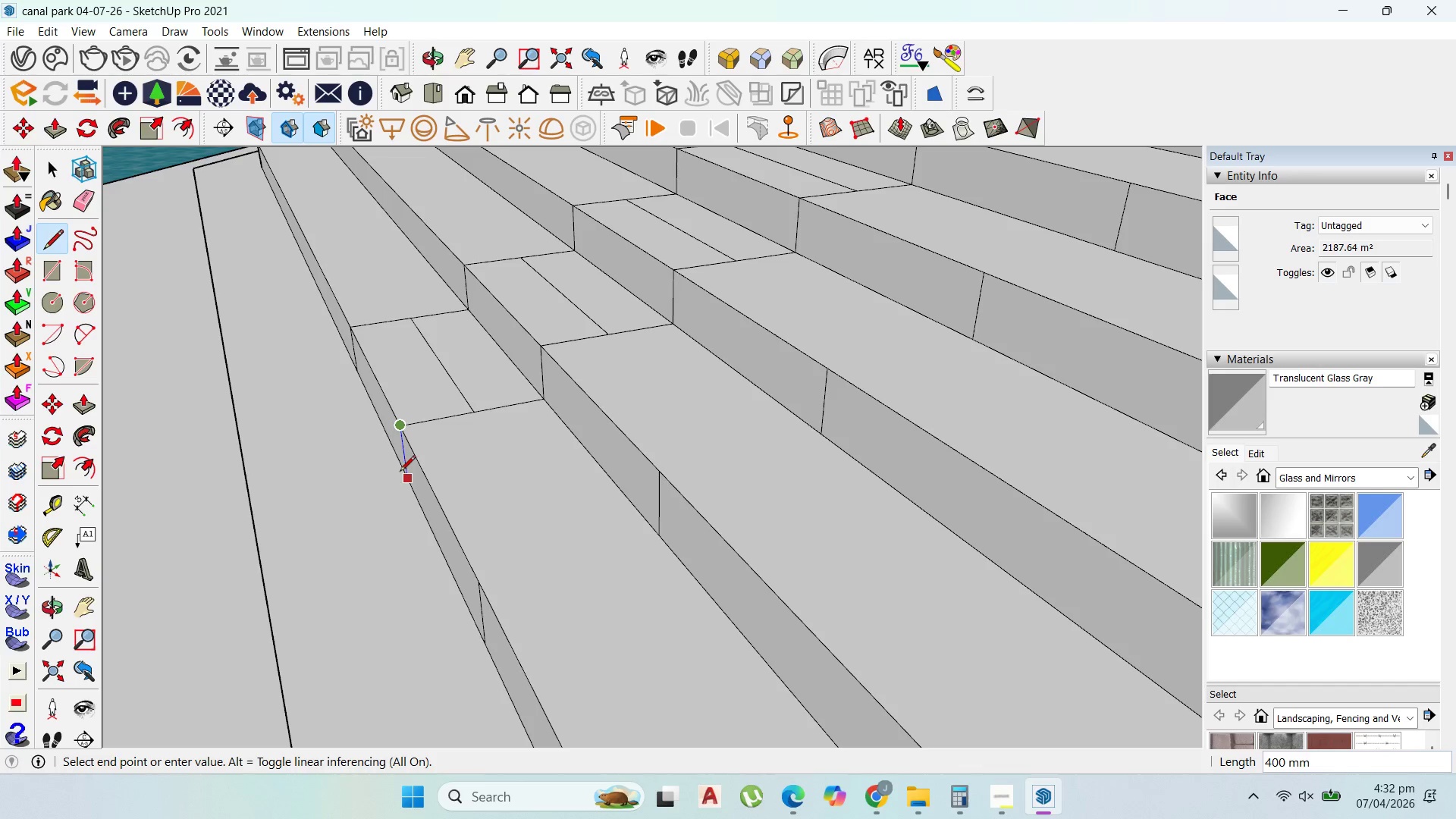 
scroll: coordinate [395, 478], scroll_direction: up, amount: 2.0
 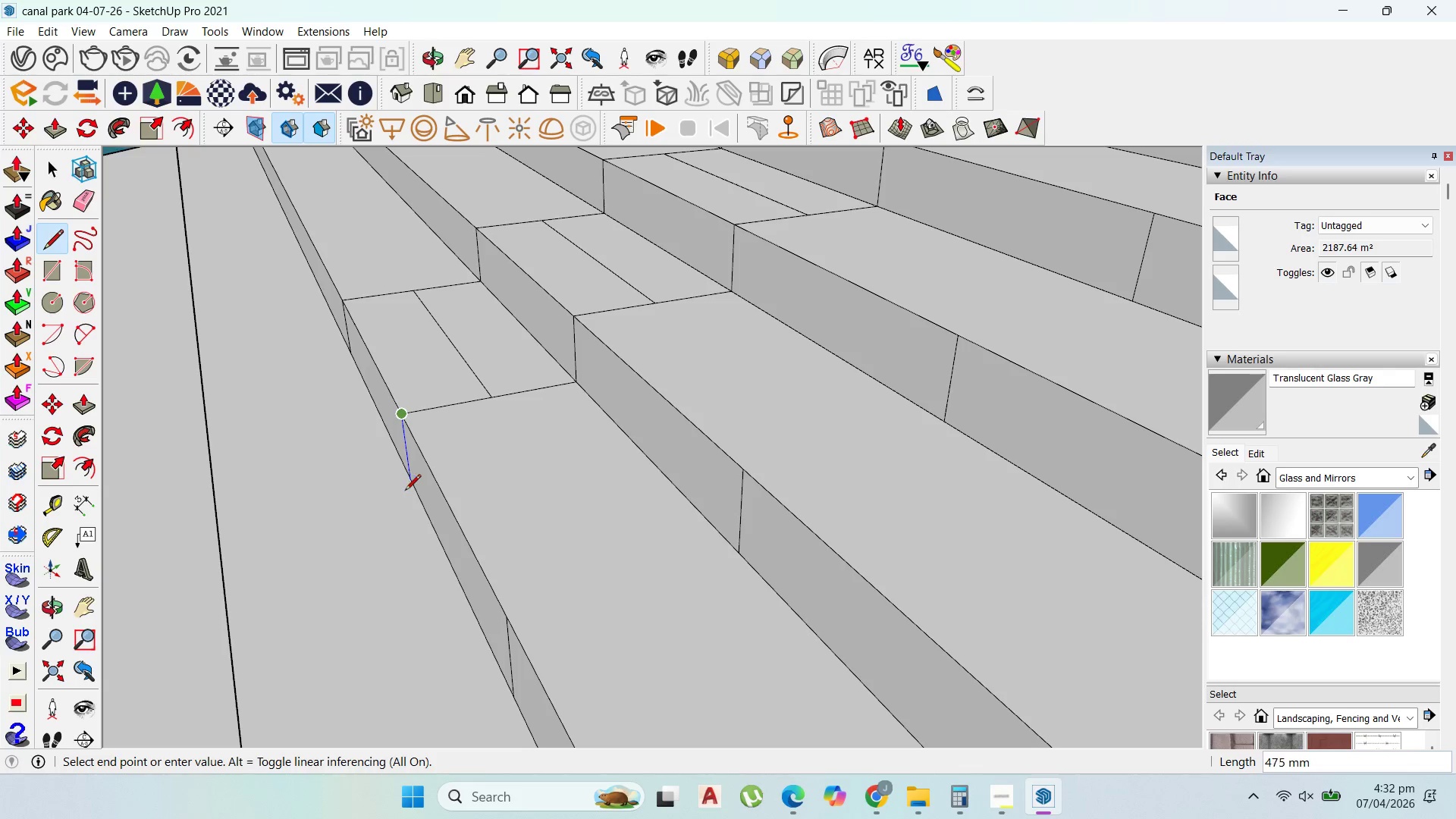 
left_click([406, 491])
 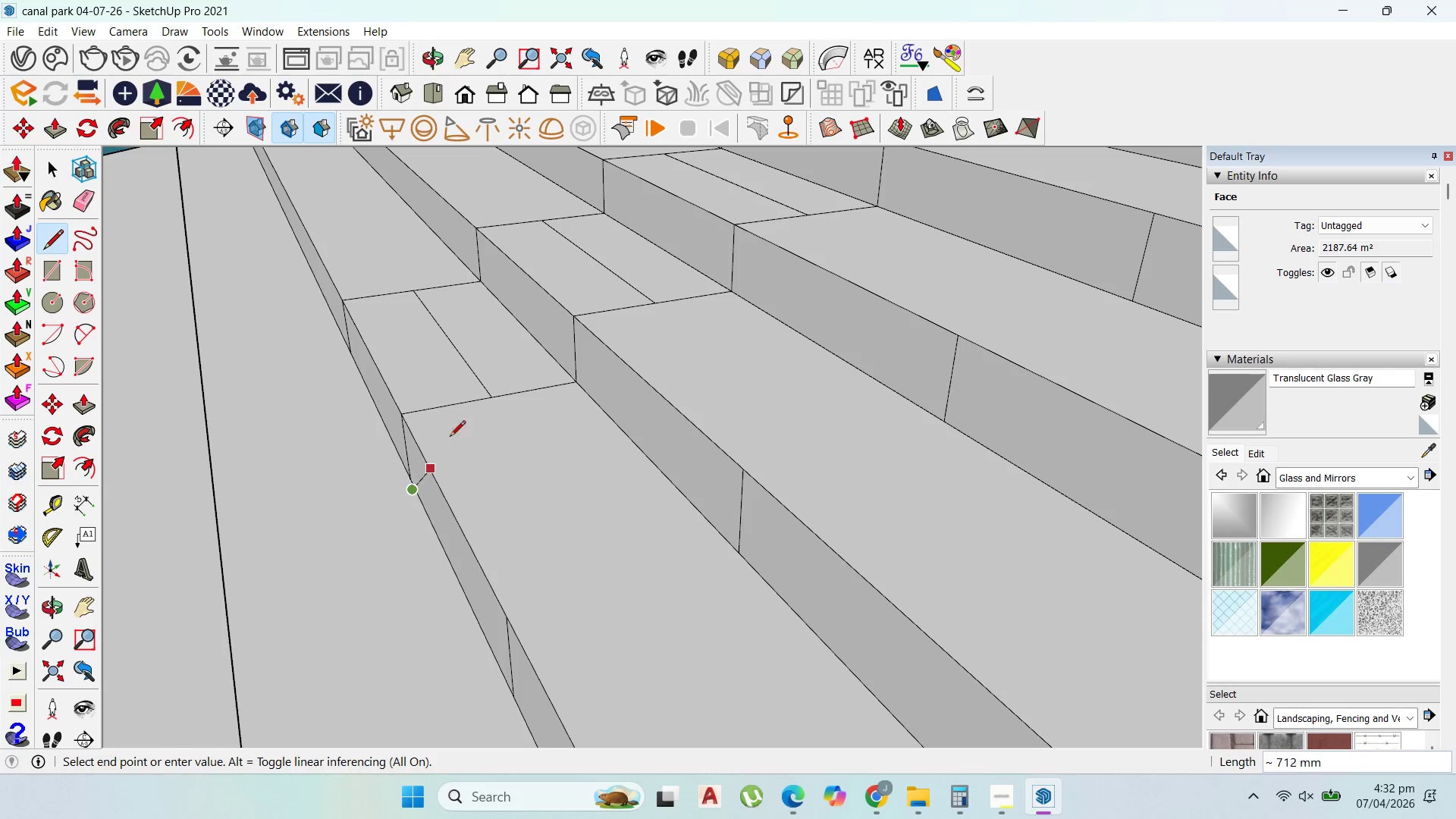 
scroll: coordinate [475, 488], scroll_direction: down, amount: 1.0
 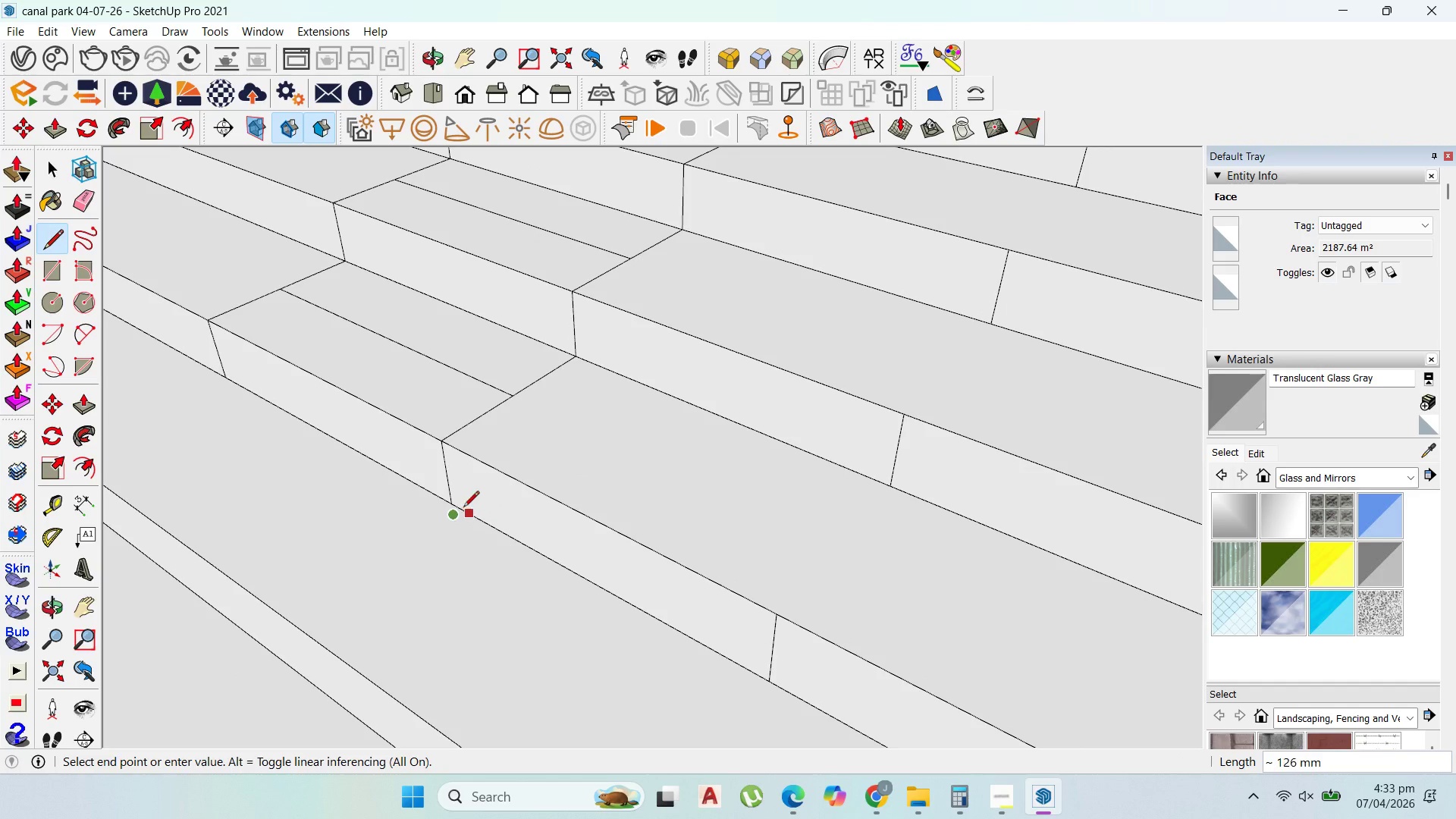 
left_click([454, 503])
 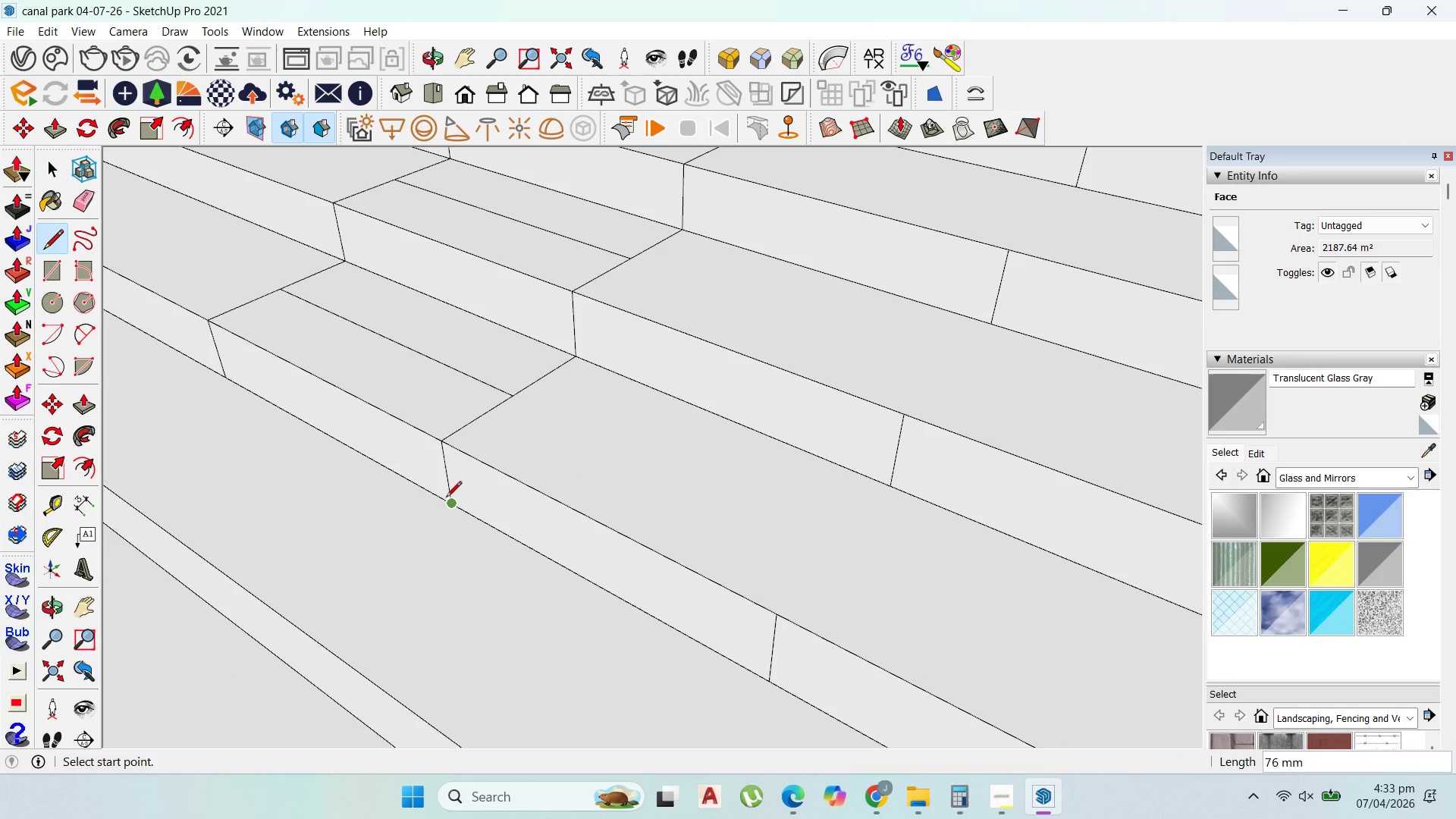 
left_click([446, 506])
 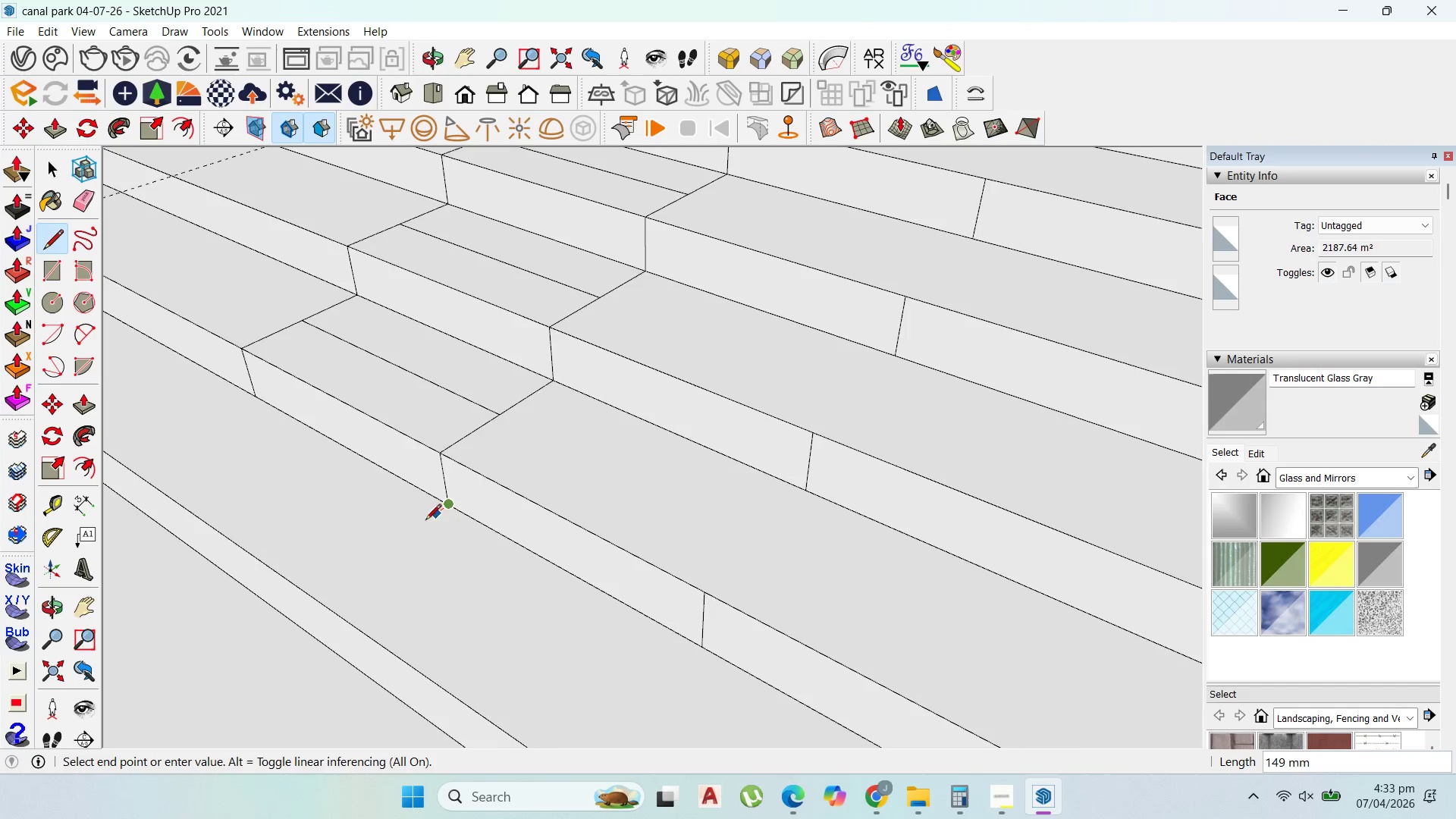 
scroll: coordinate [430, 511], scroll_direction: down, amount: 3.0
 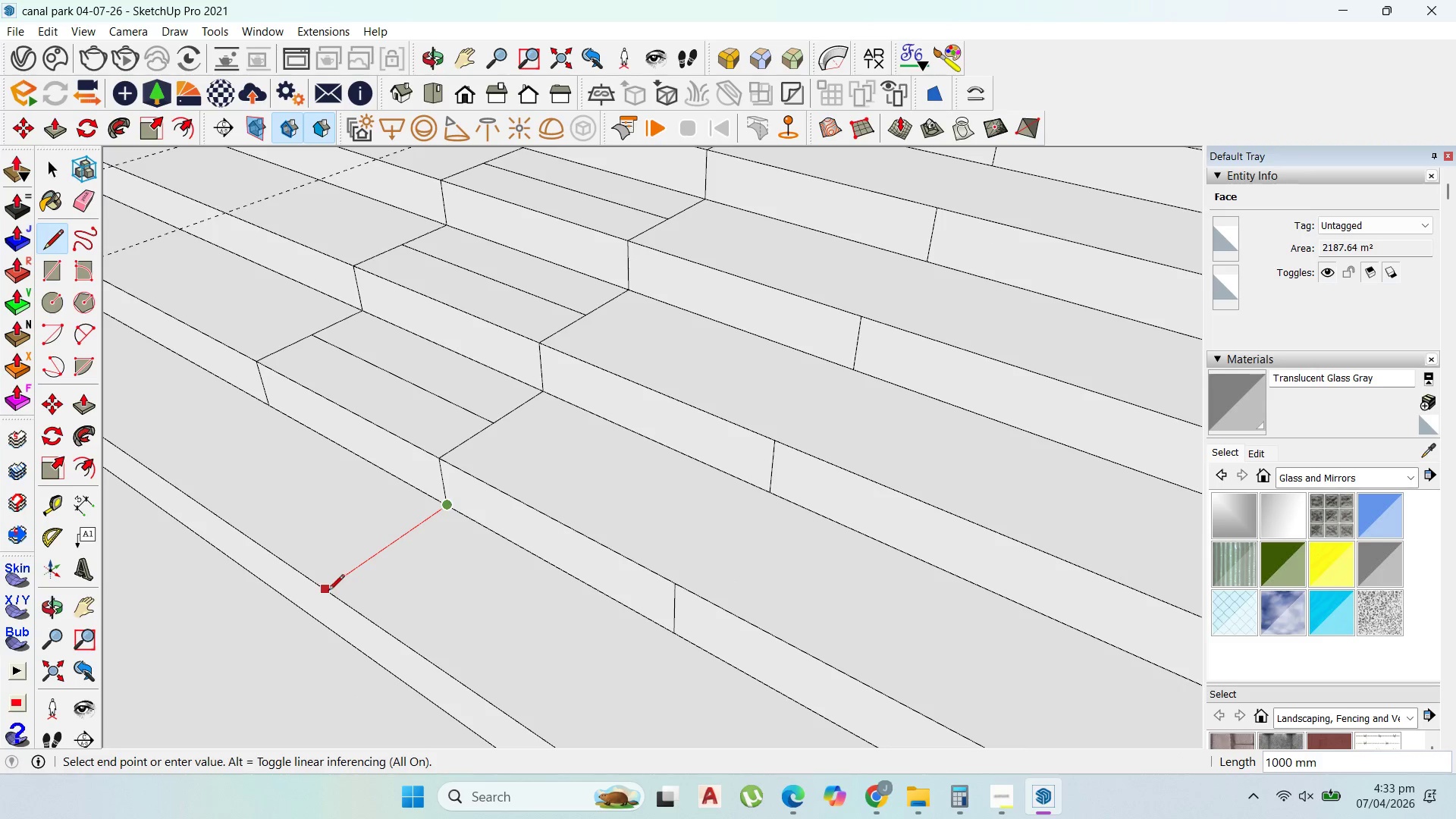 
left_click([328, 592])
 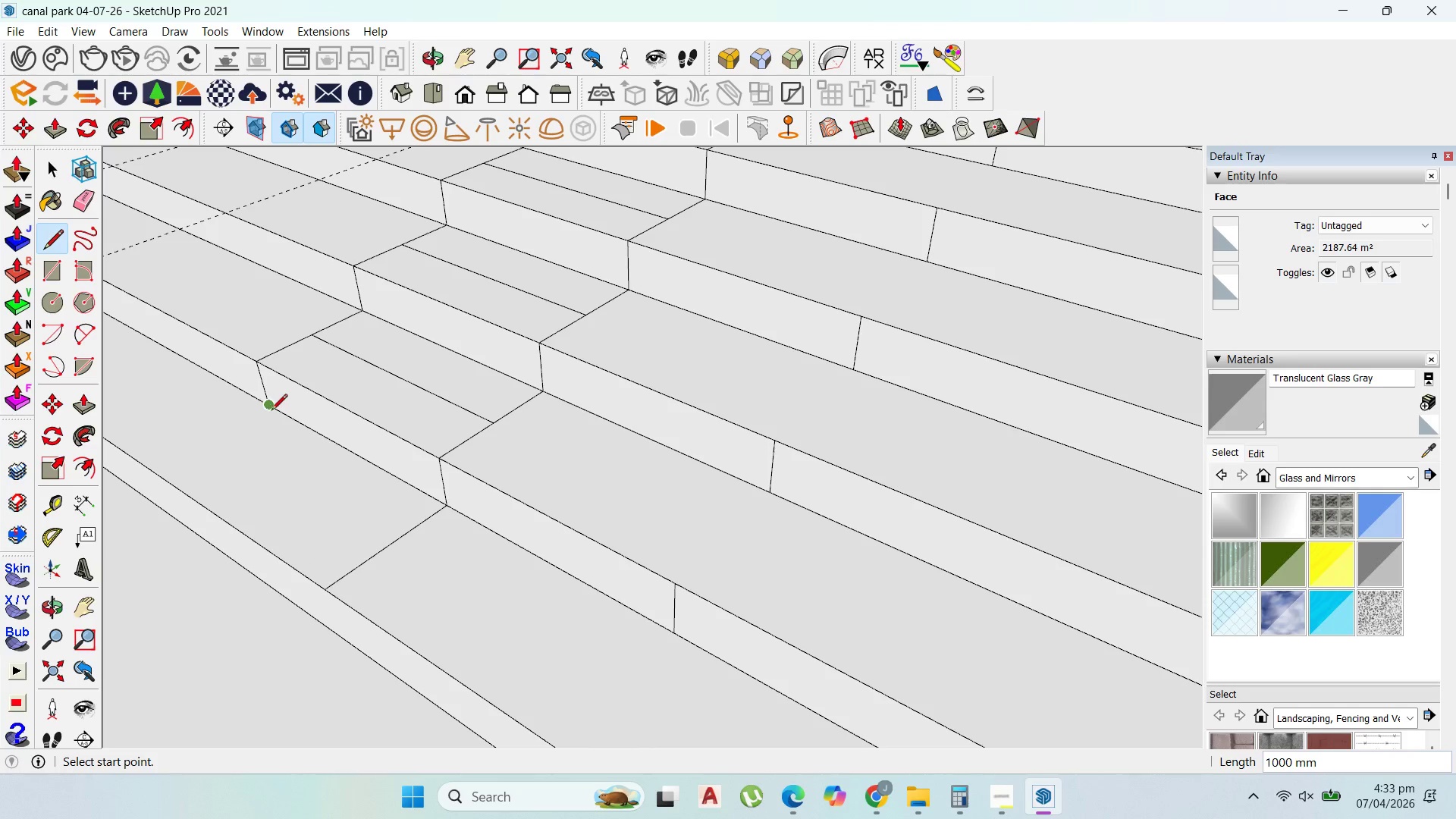 
left_click([272, 410])
 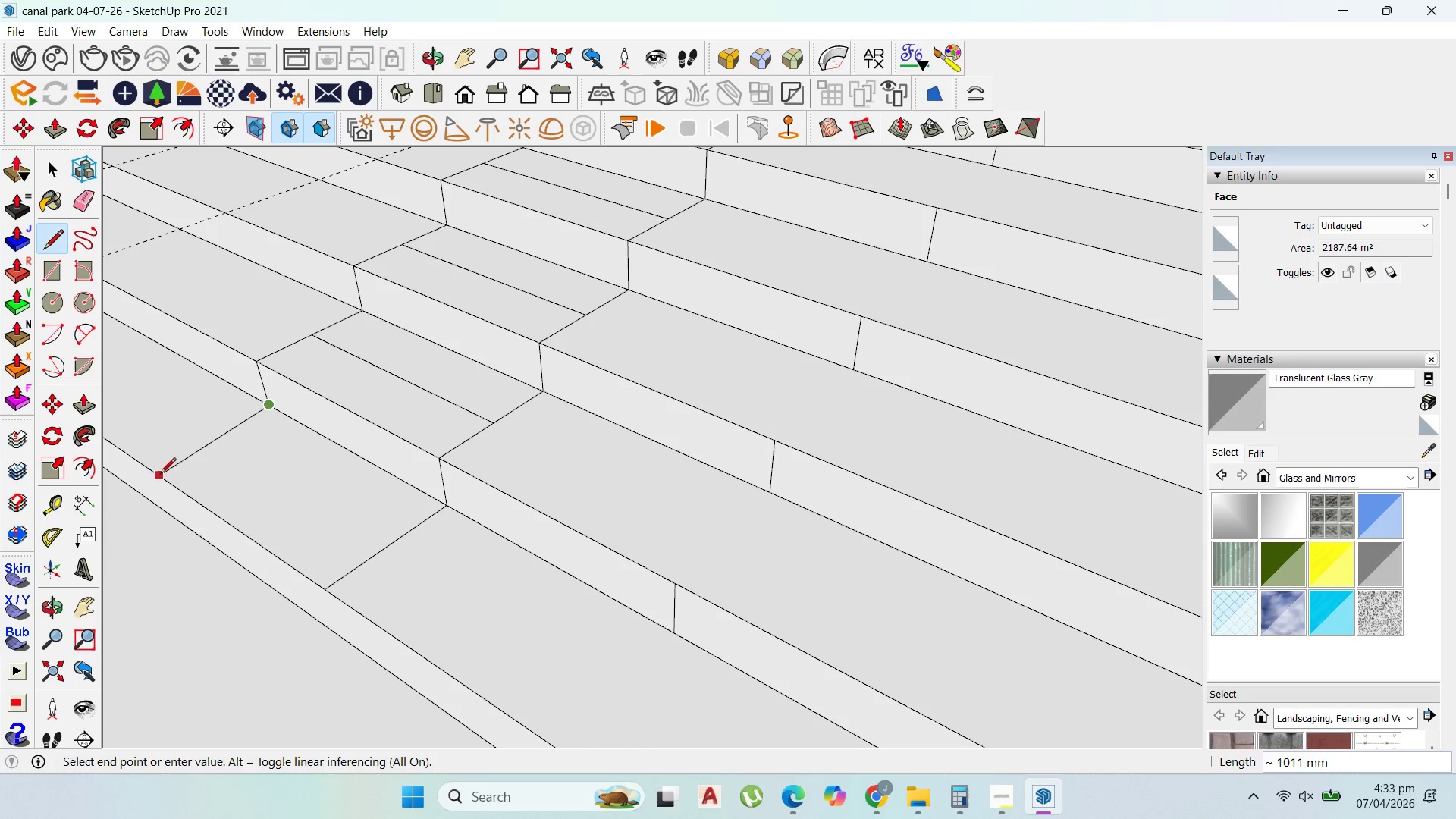 
left_click([153, 468])
 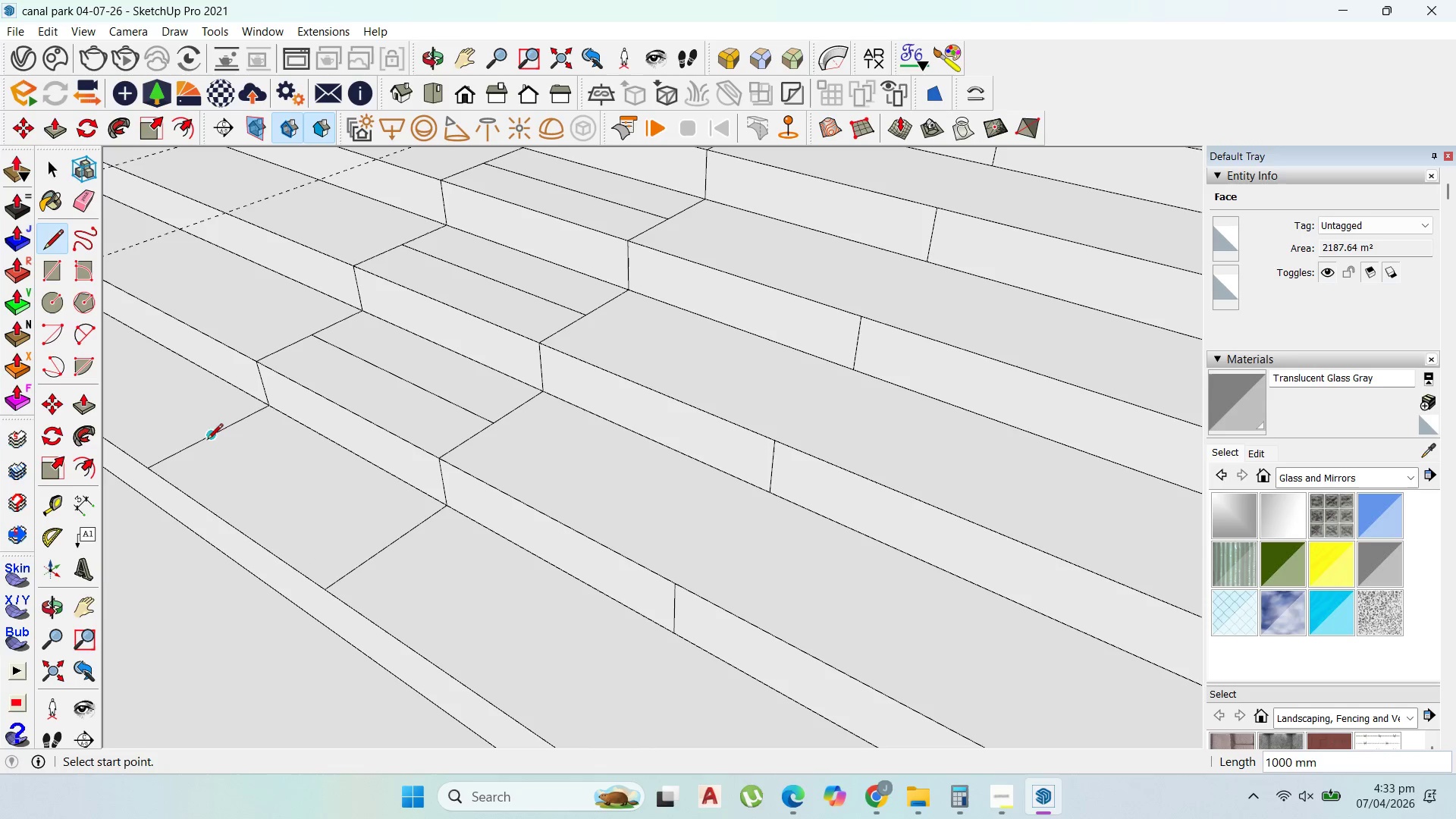 
left_click_drag(start_coordinate=[207, 439], to_coordinate=[218, 443])
 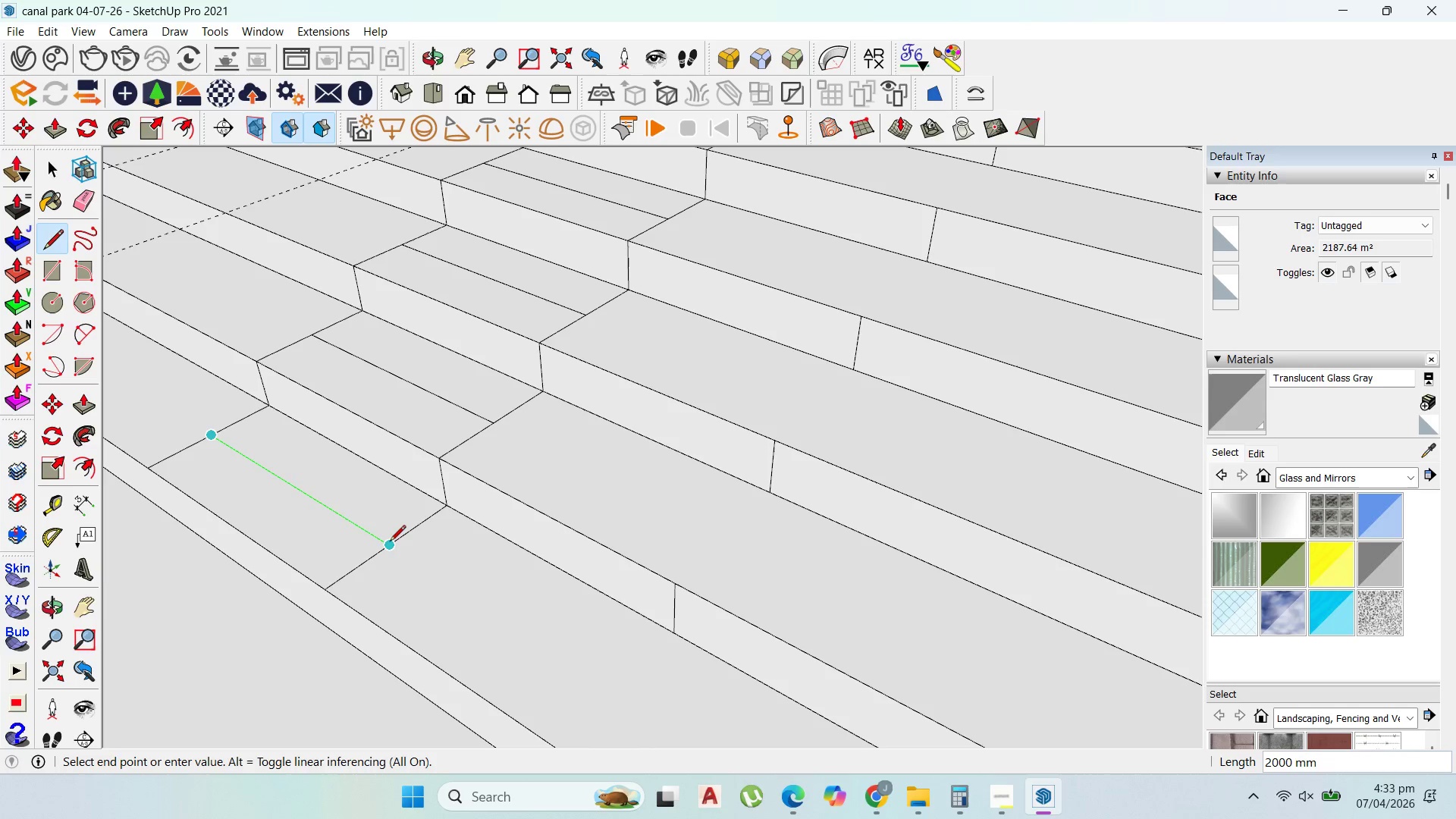 
left_click([391, 540])
 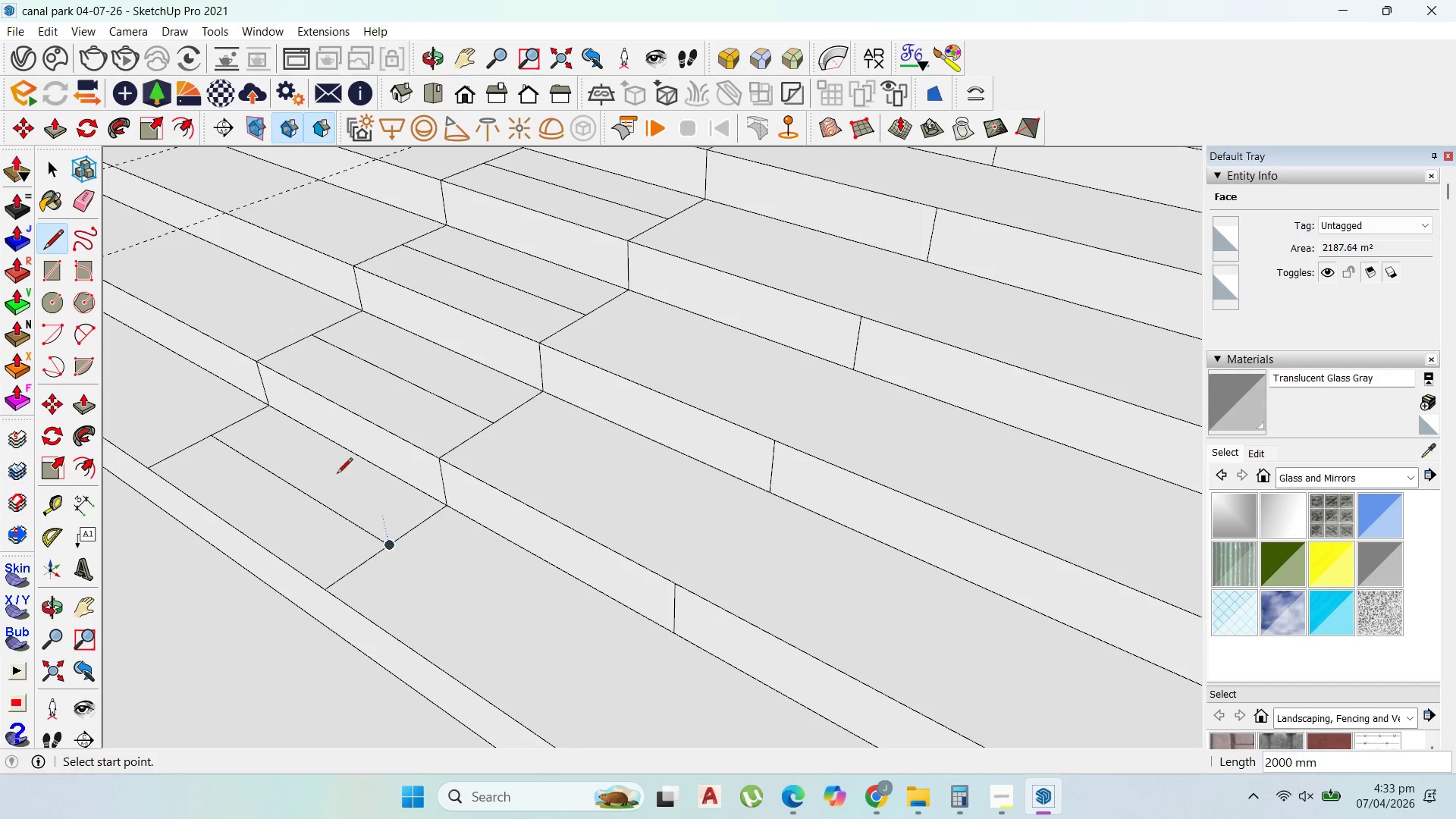 
left_click([389, 456])
 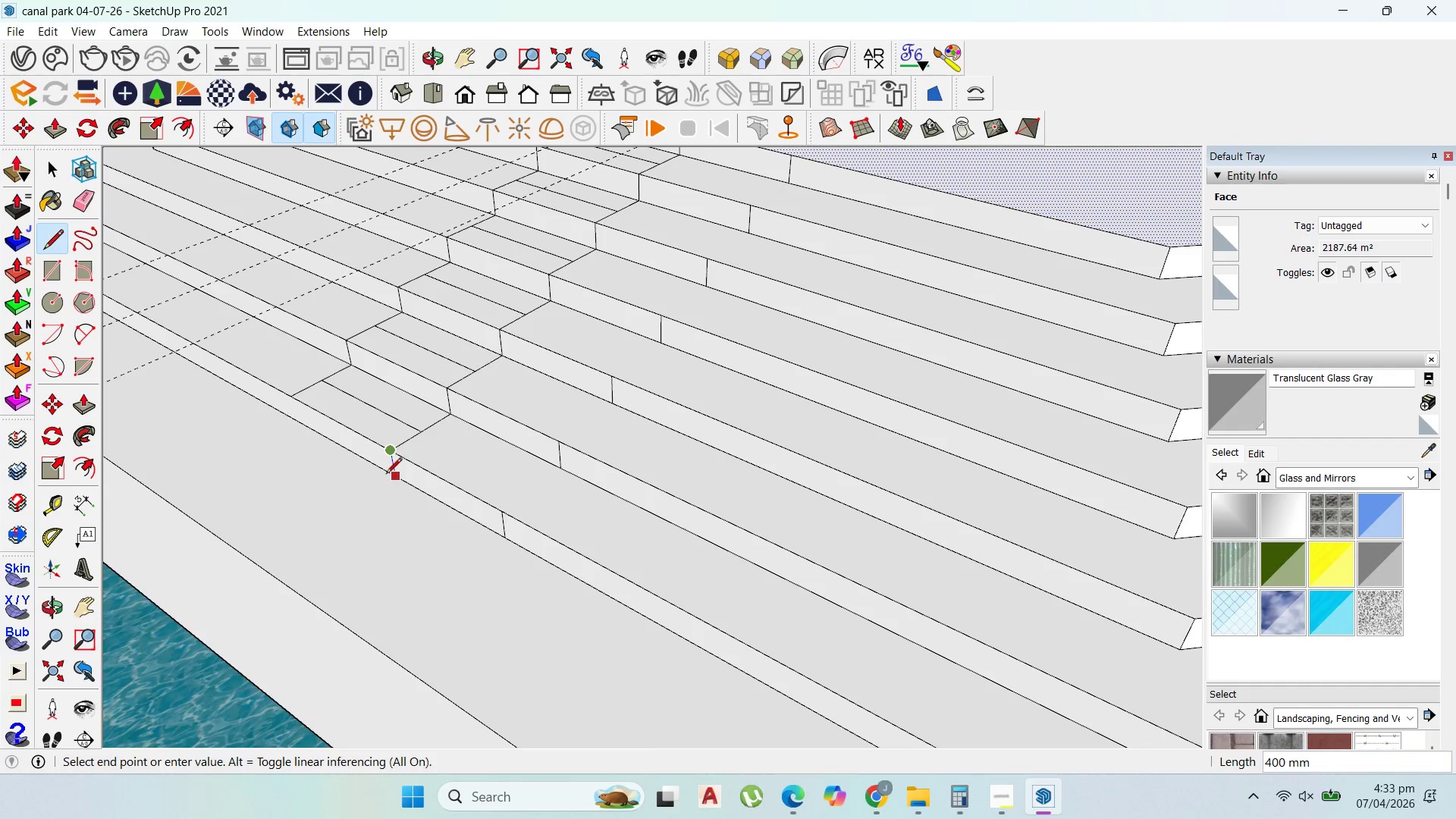 
scroll: coordinate [391, 470], scroll_direction: down, amount: 7.0
 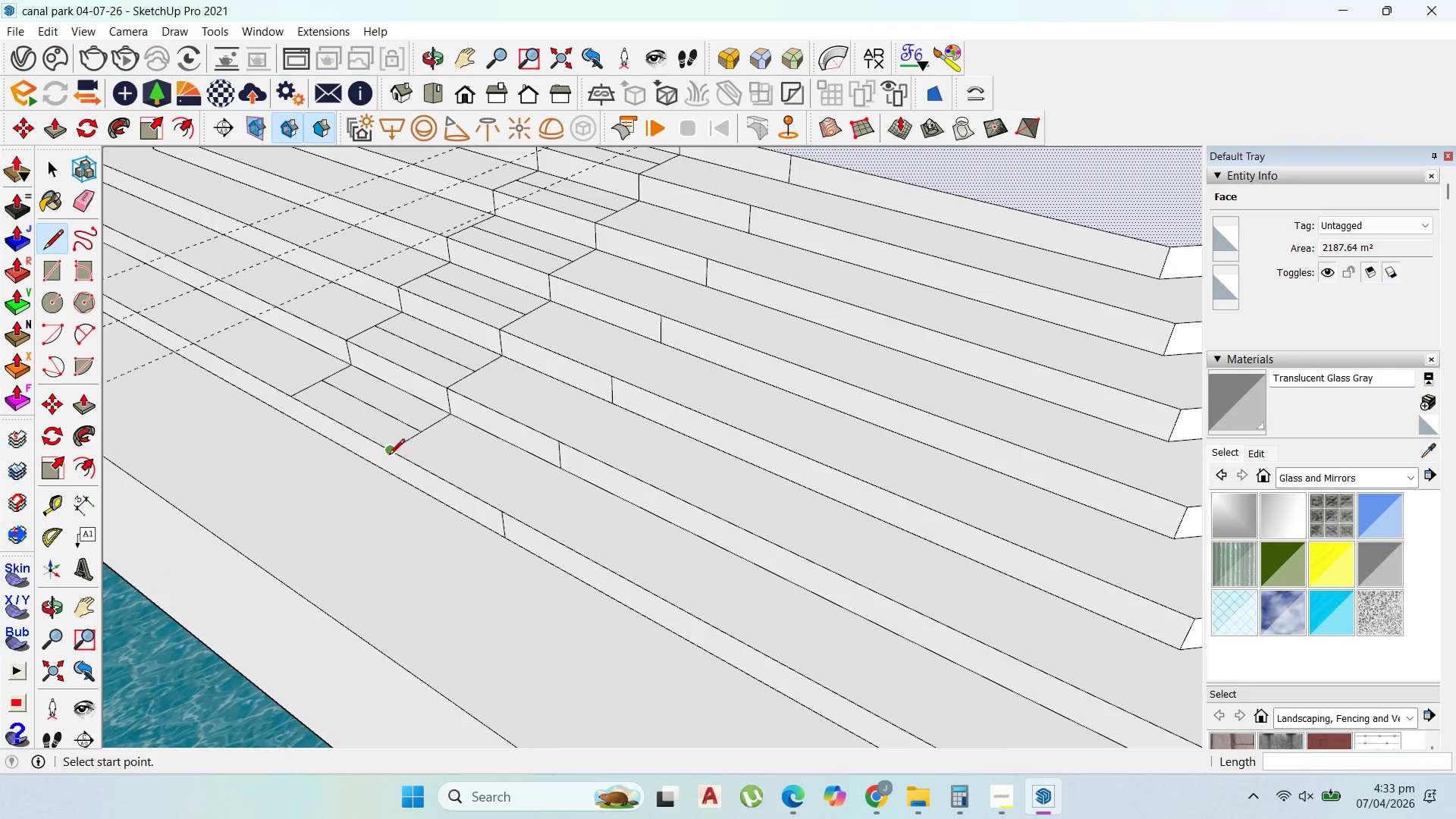 
left_click([387, 475])
 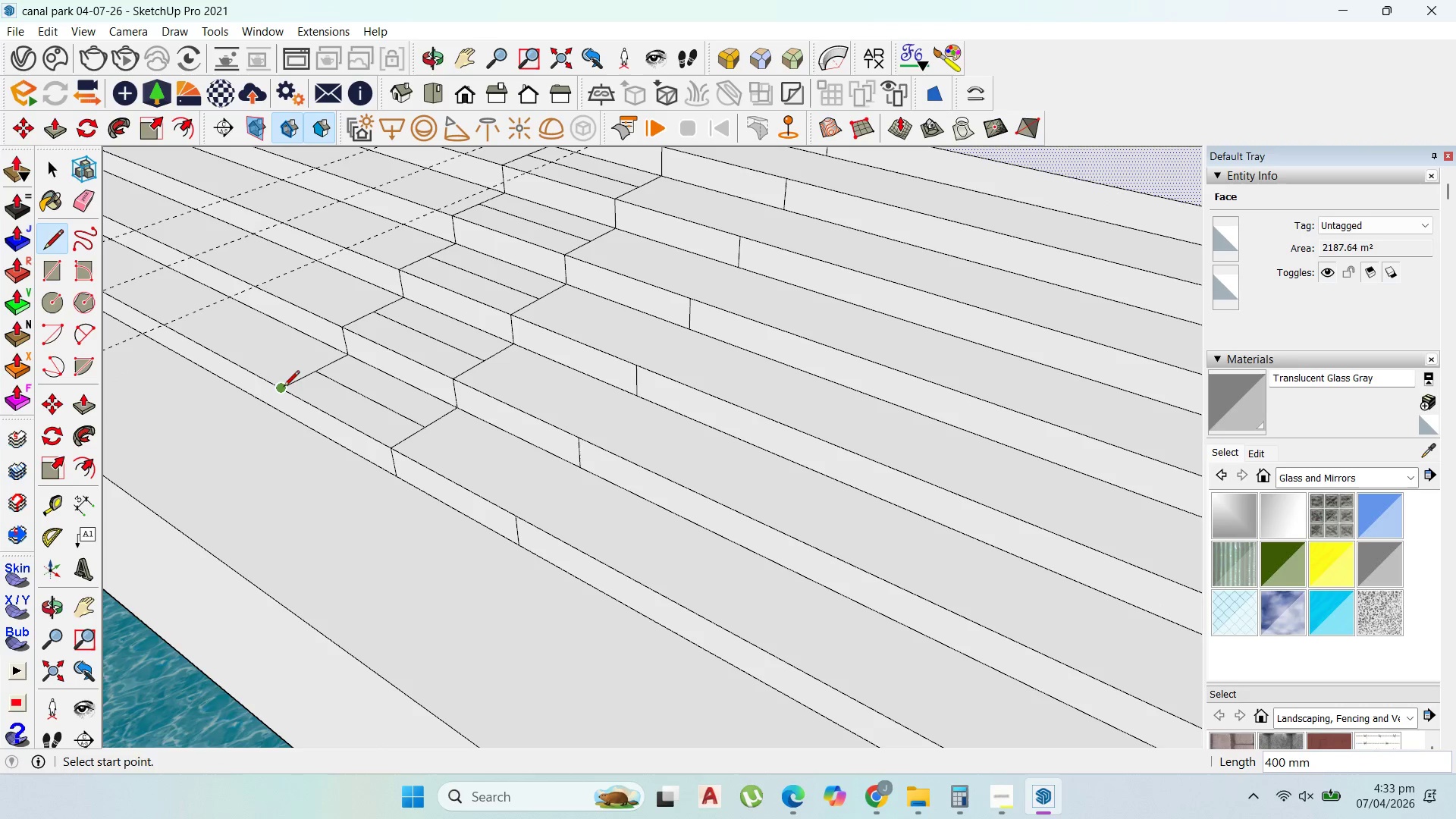 
scroll: coordinate [387, 475], scroll_direction: up, amount: 1.0
 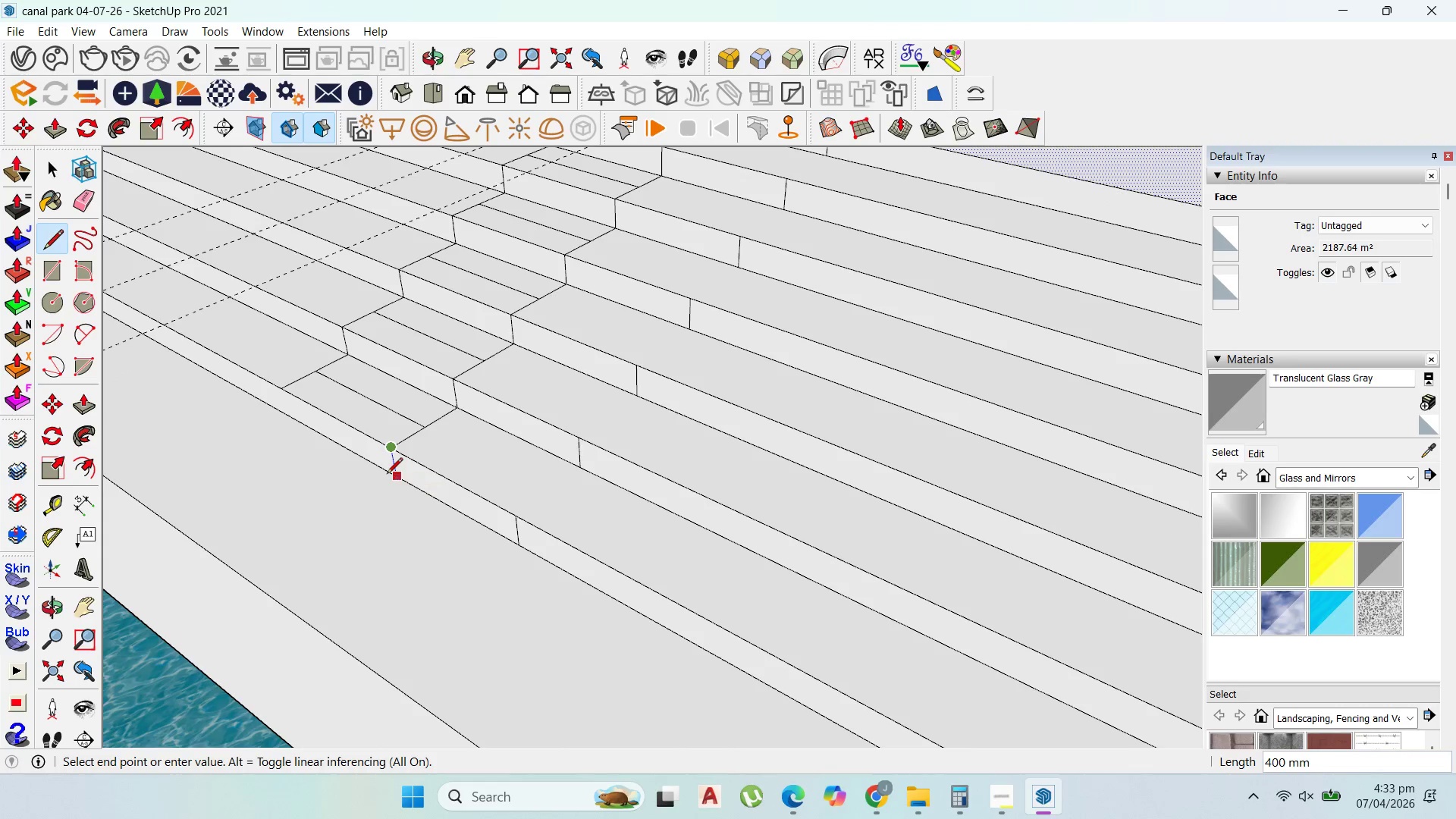 
left_click([281, 388])
 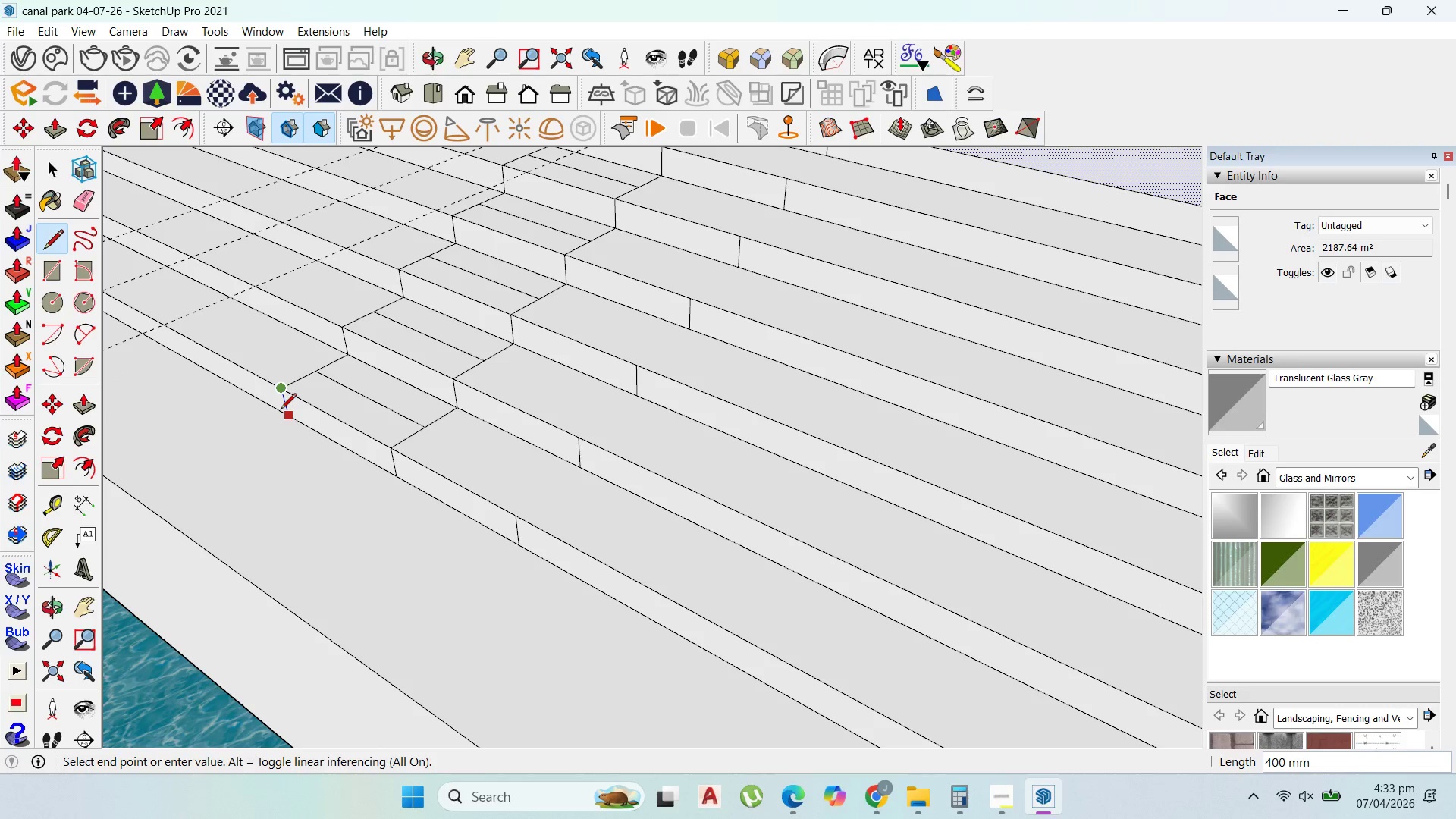 
left_click([281, 410])
 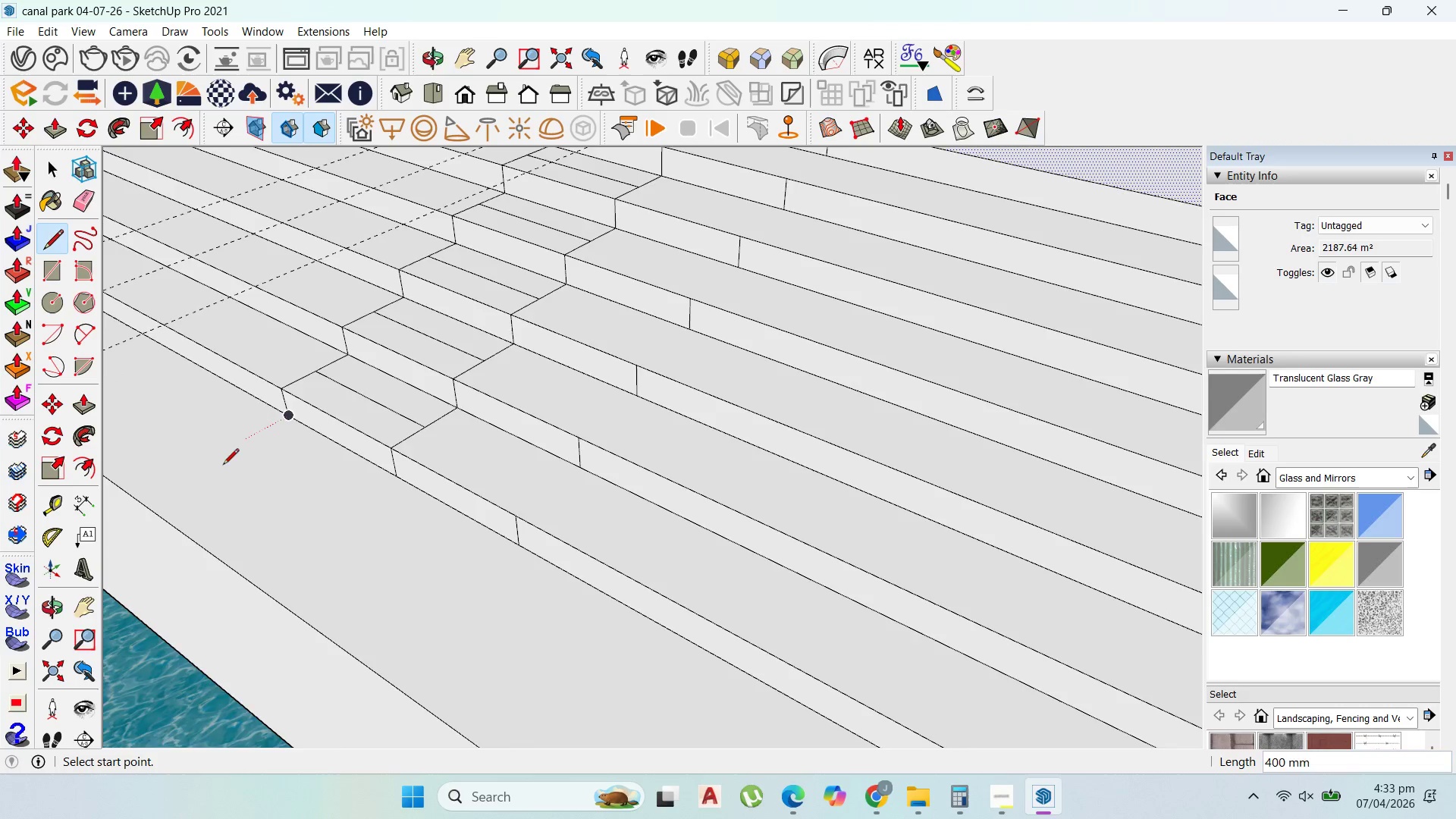 
scroll: coordinate [669, 512], scroll_direction: down, amount: 8.0
 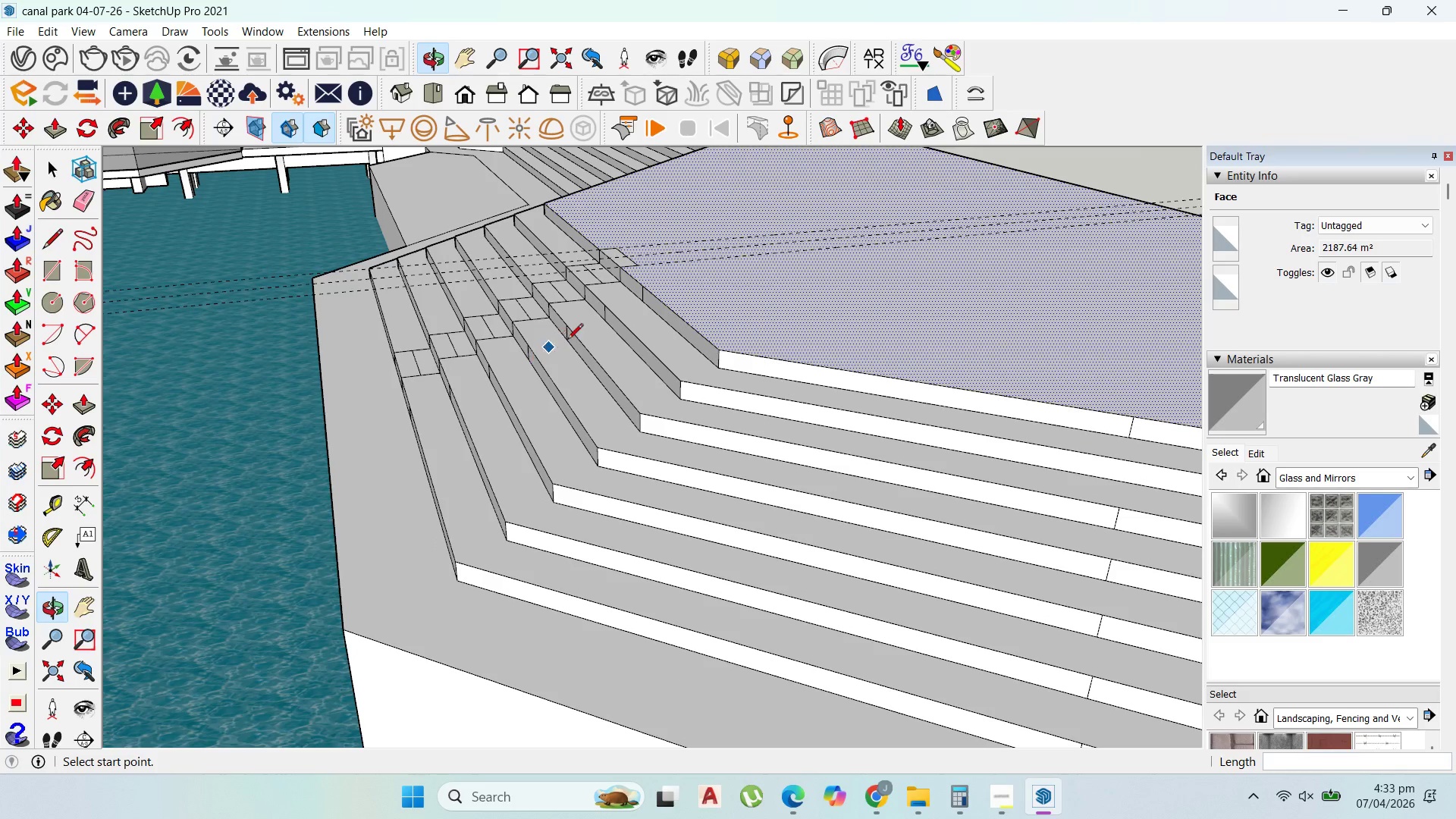 
scroll: coordinate [614, 296], scroll_direction: up, amount: 10.0
 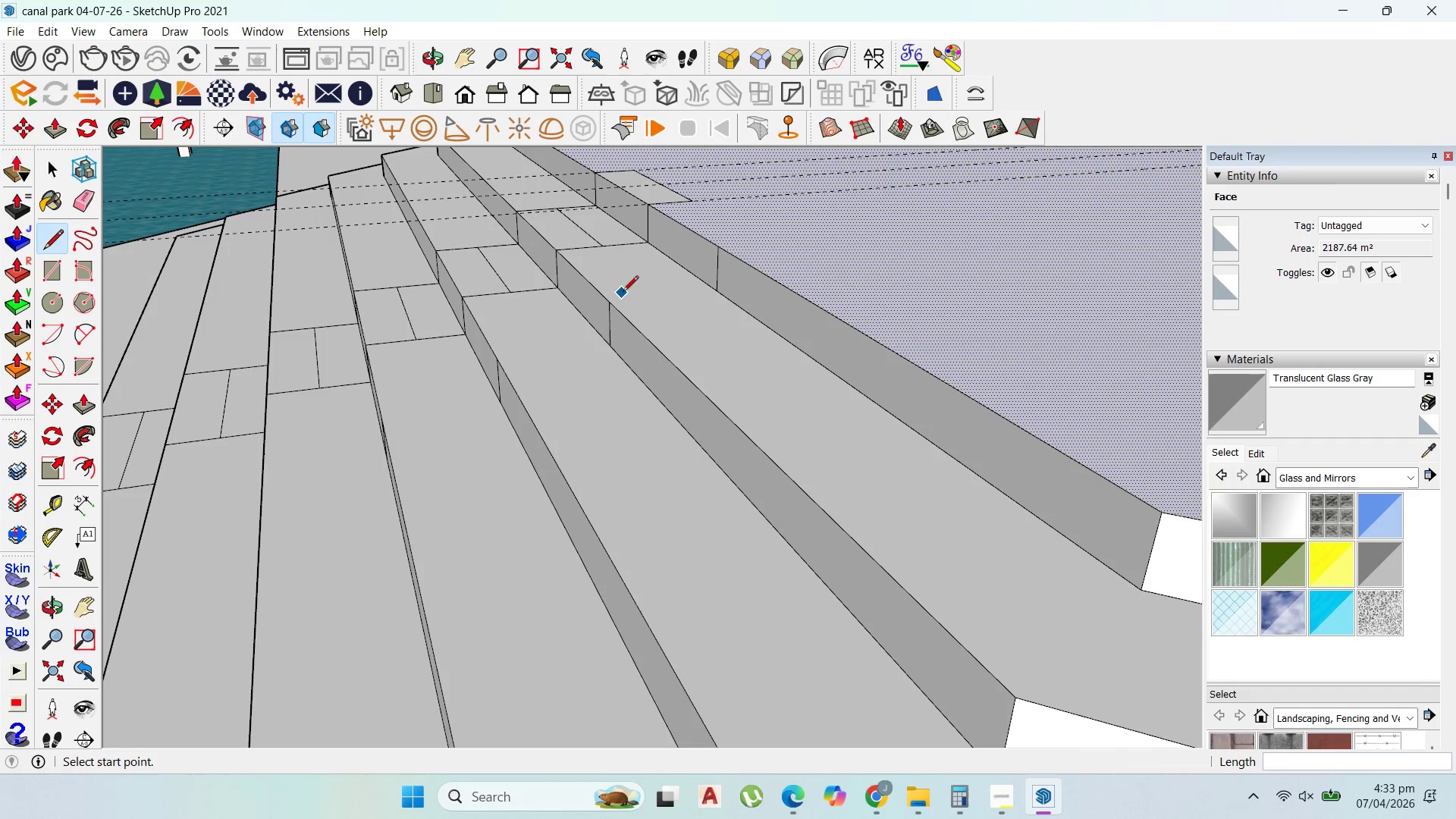 
key(P)
 